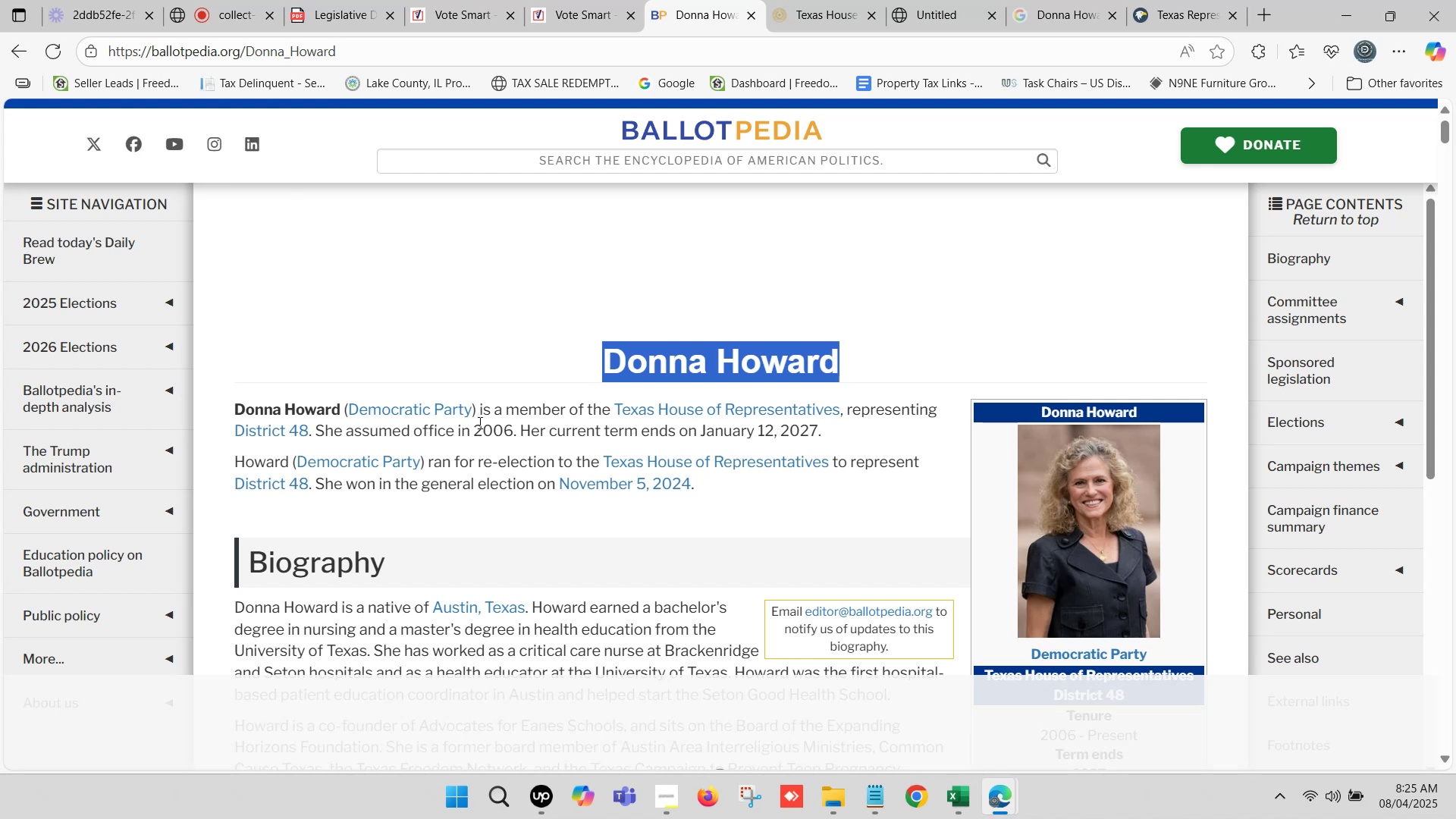 
left_click_drag(start_coordinate=[475, 424], to_coordinate=[817, 425])
 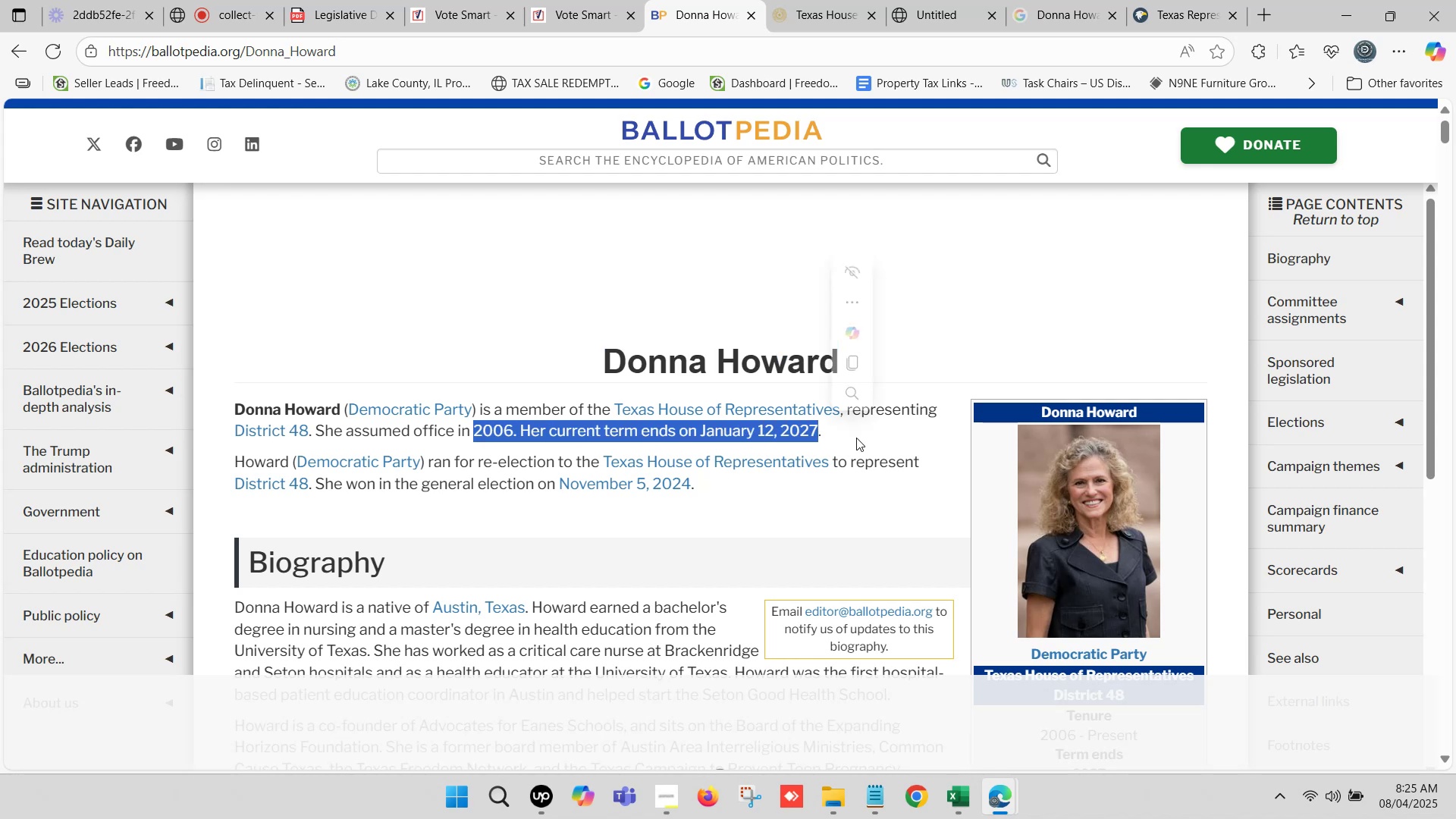 
key(Control+C)
 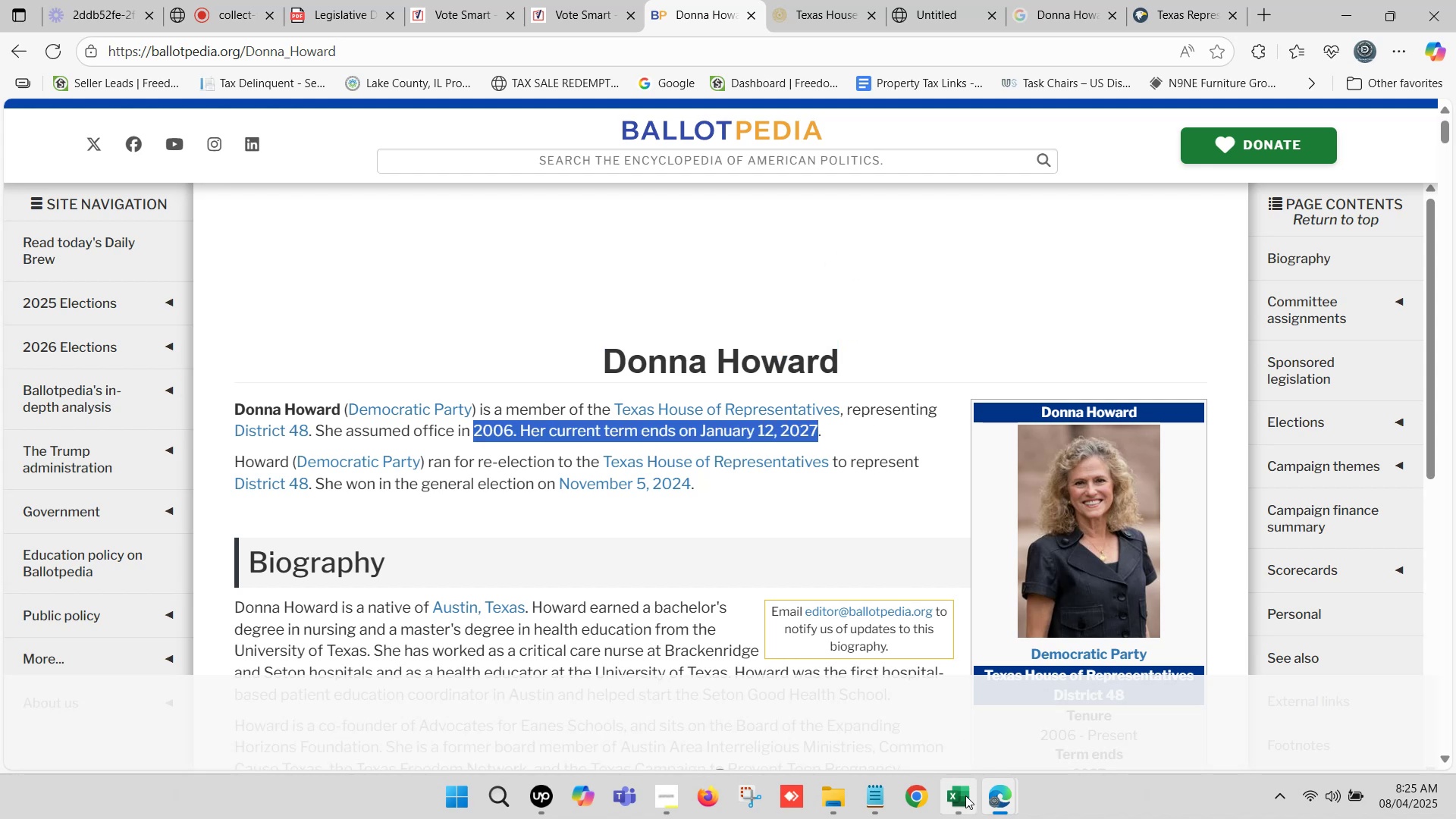 
left_click([965, 795])
 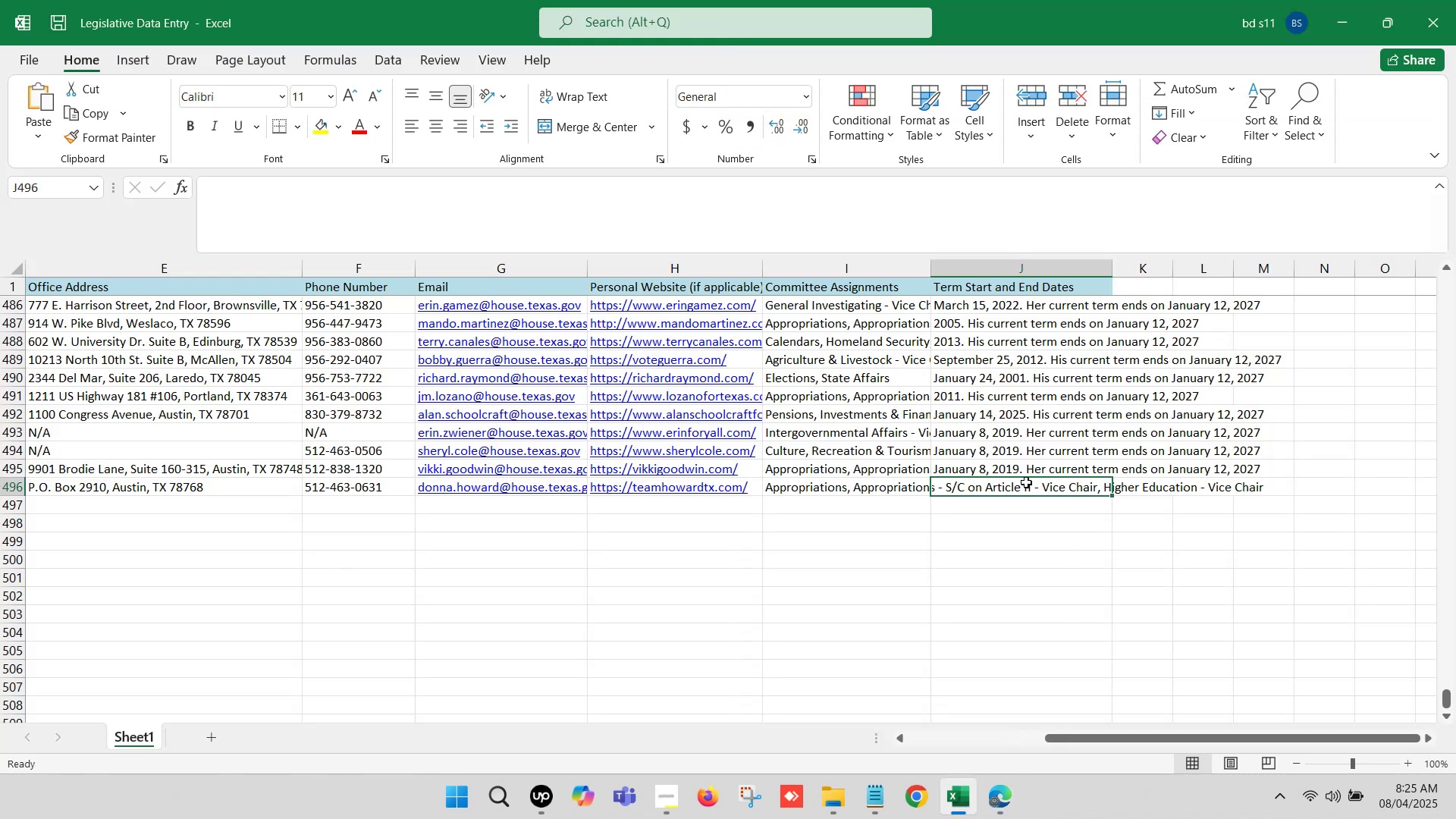 
double_click([1026, 482])
 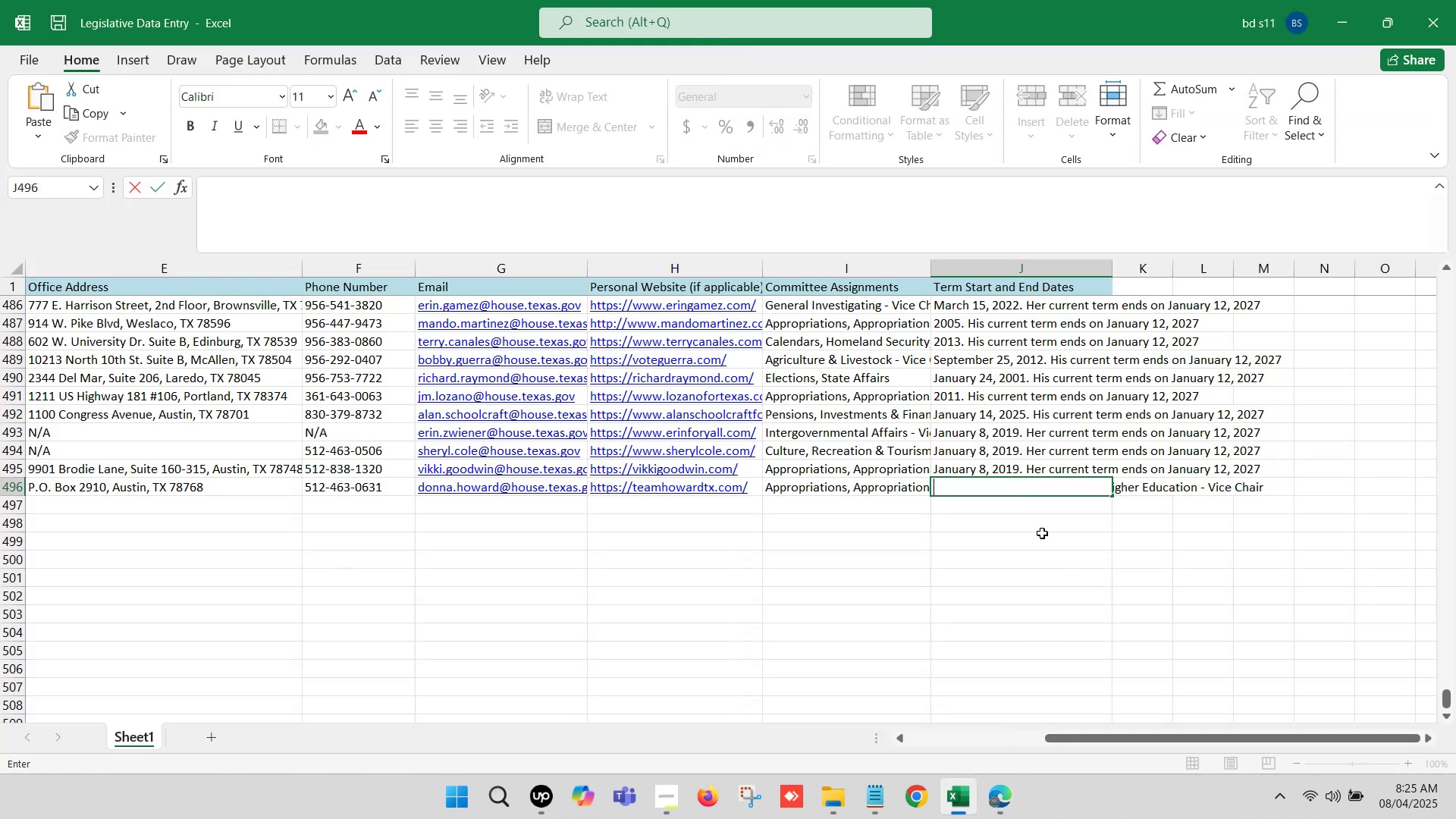 
key(Control+ControlLeft)
 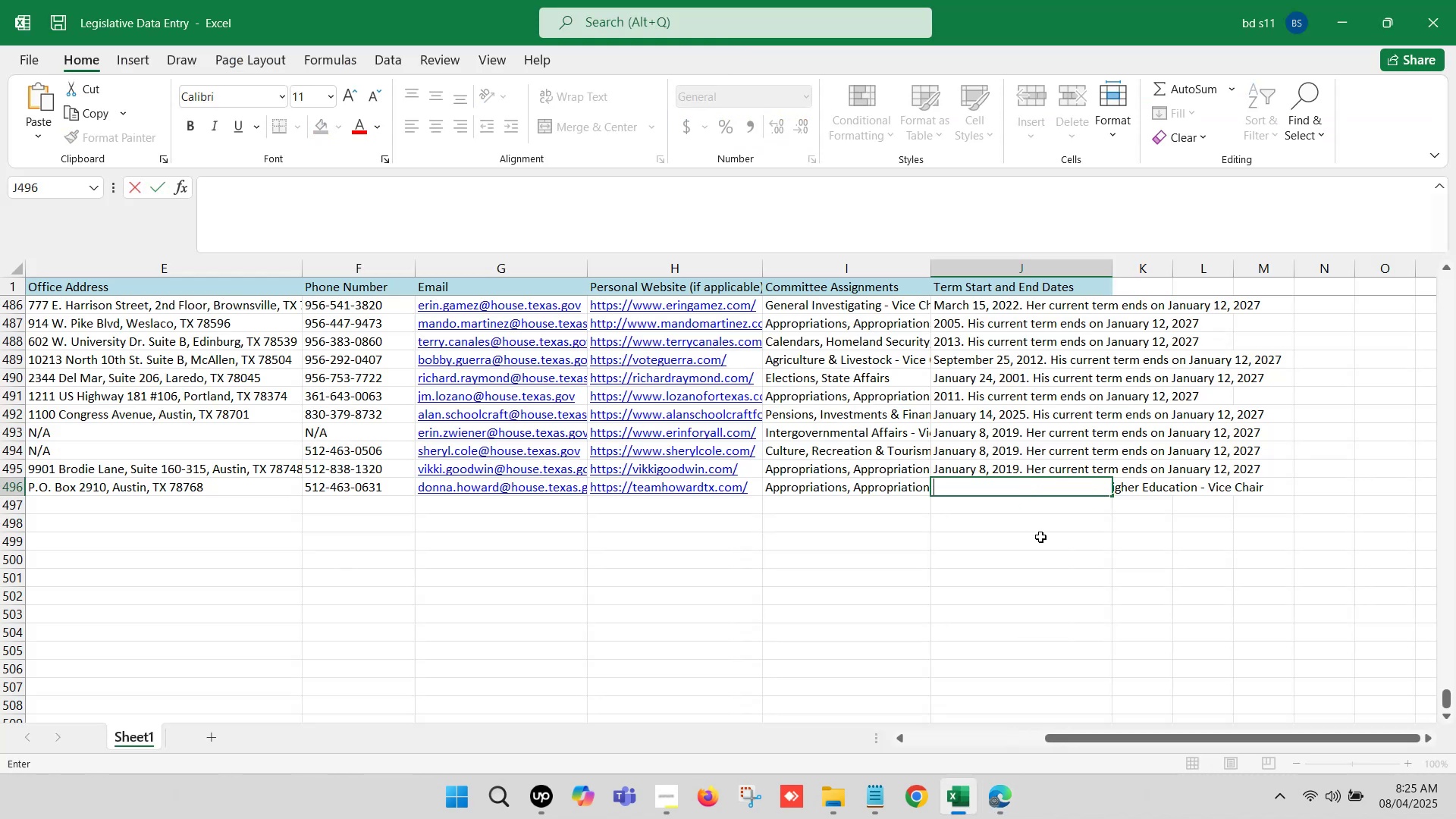 
key(Control+V)
 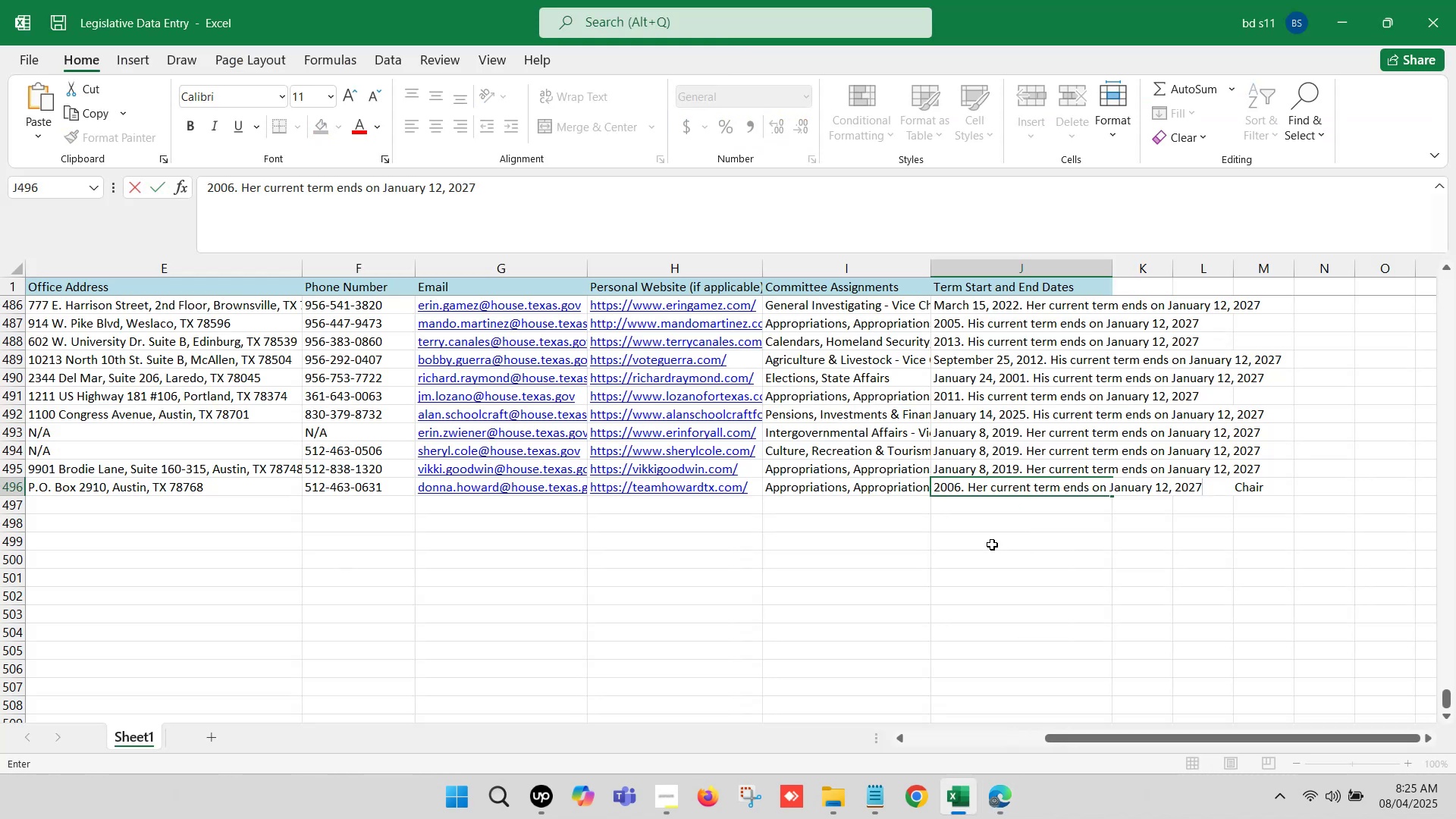 
left_click([990, 544])
 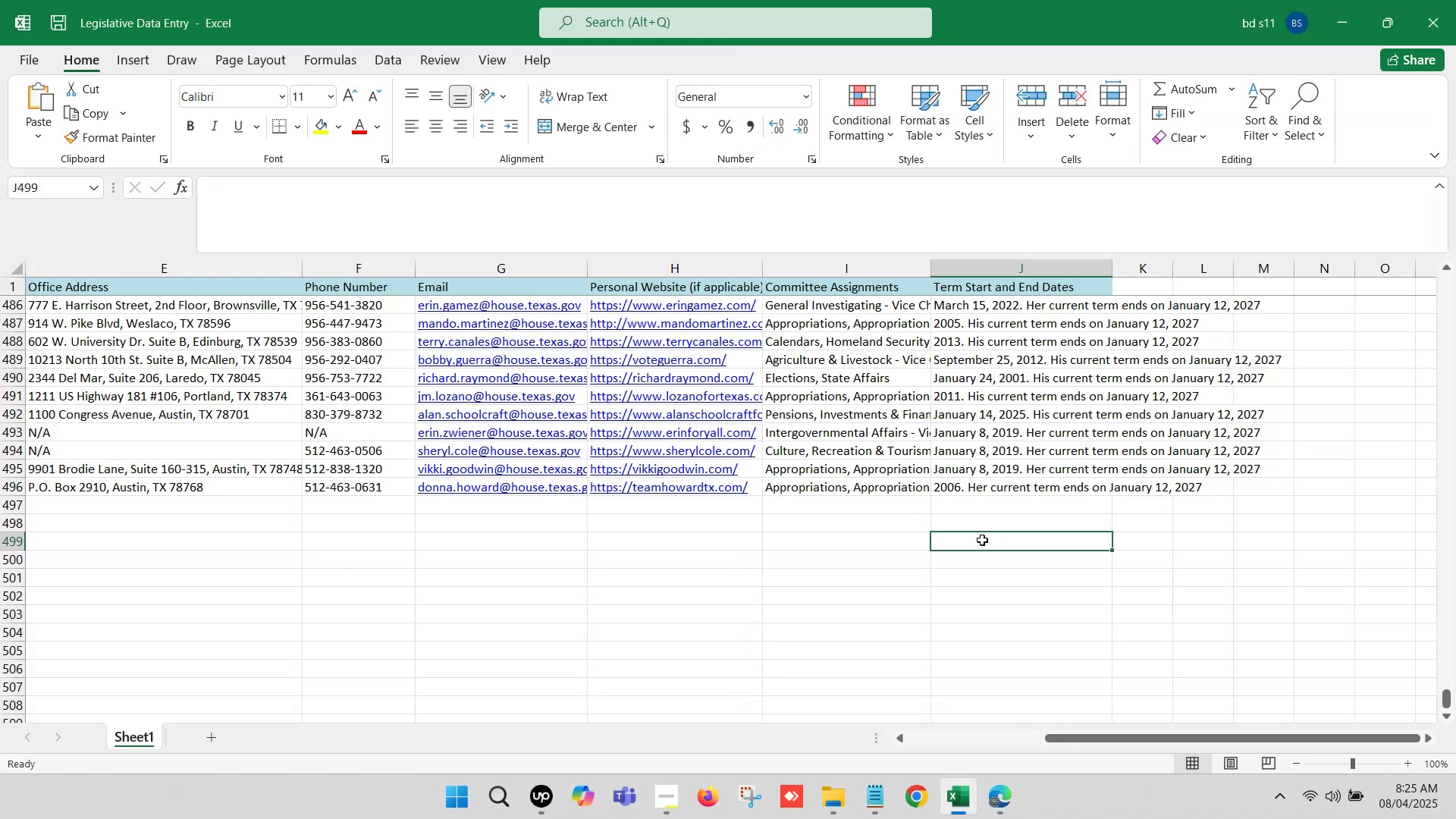 
key(Control+S)
 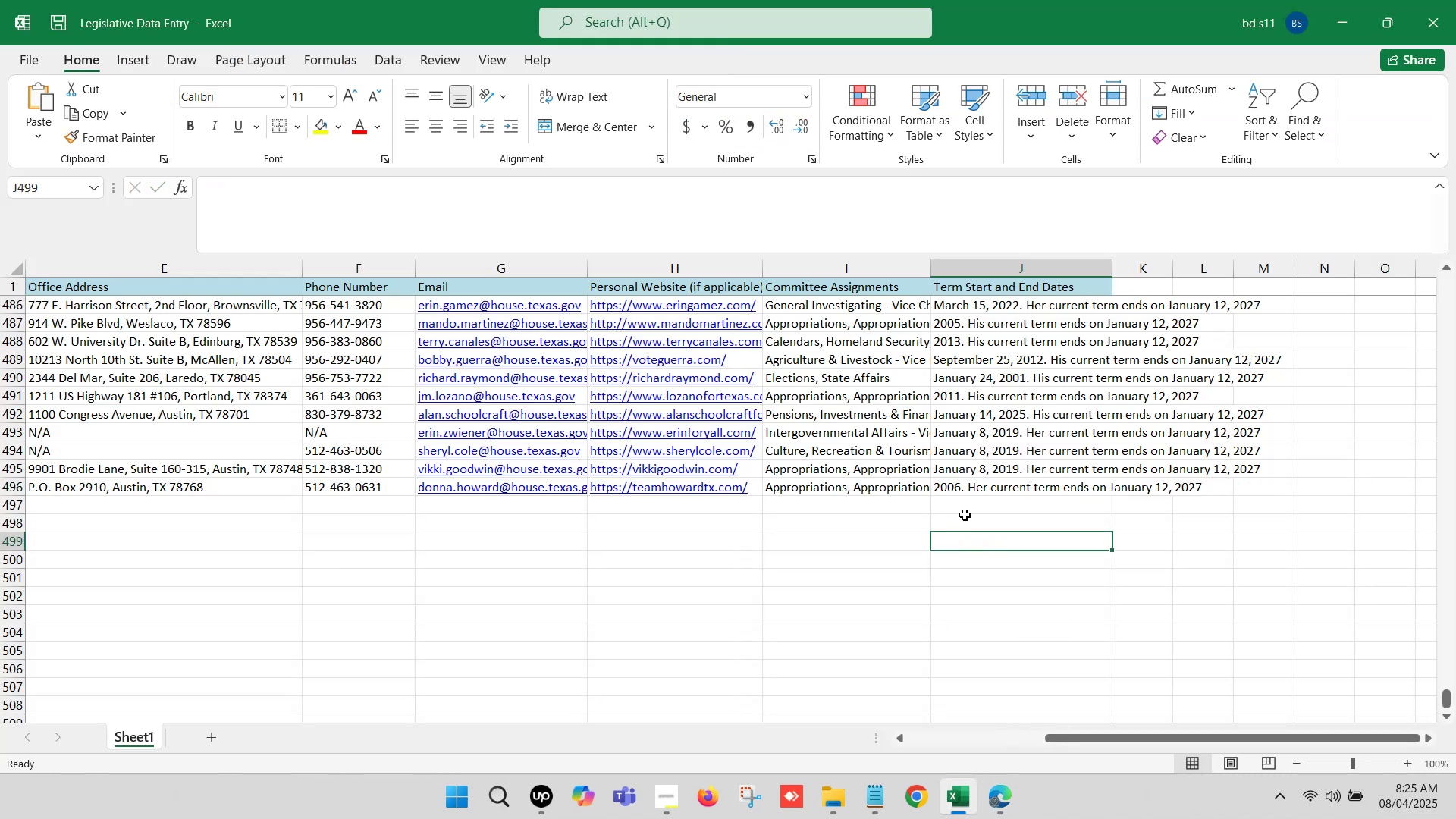 
left_click([966, 511])
 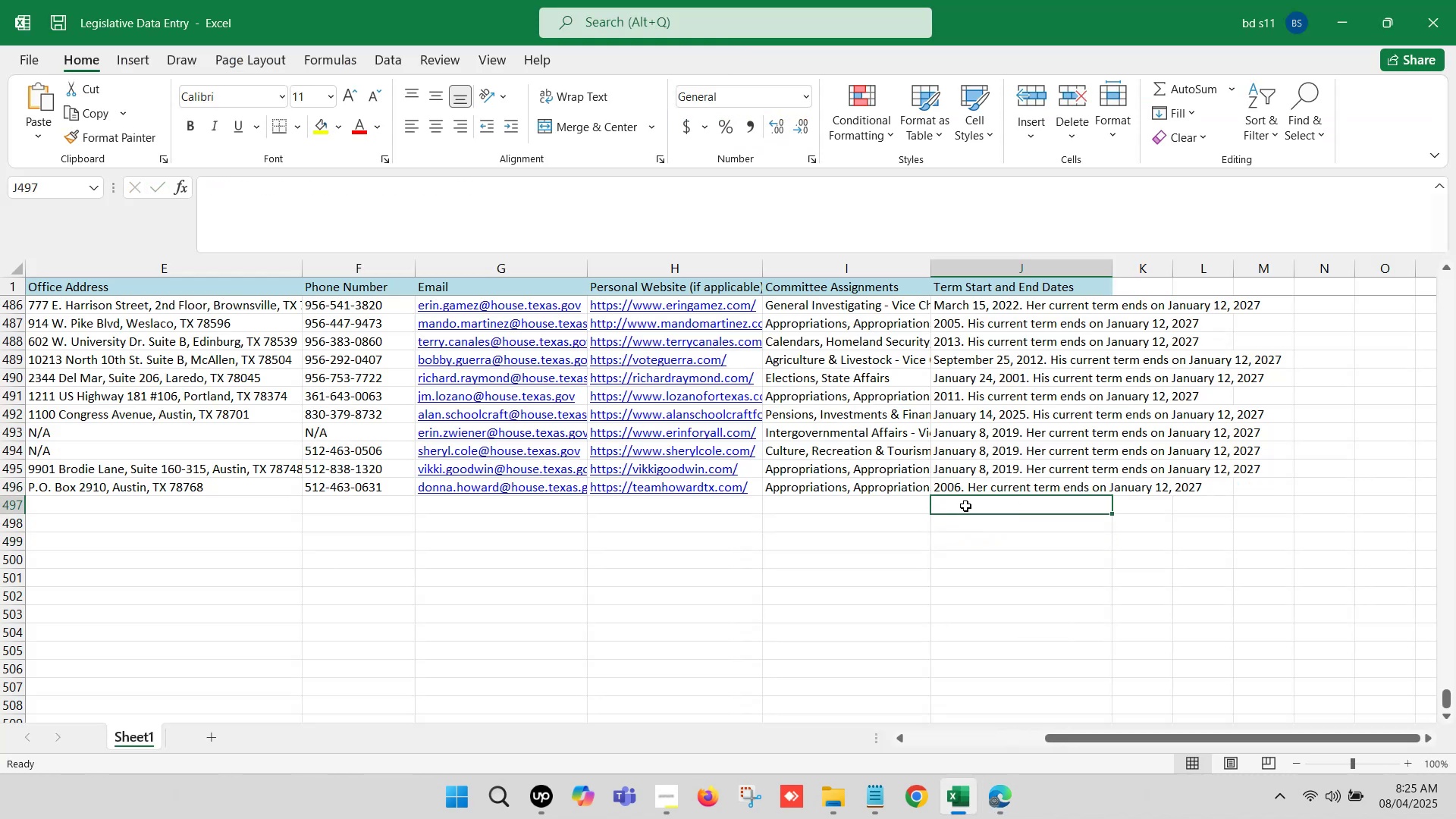 
hold_key(key=ArrowLeft, duration=1.27)
 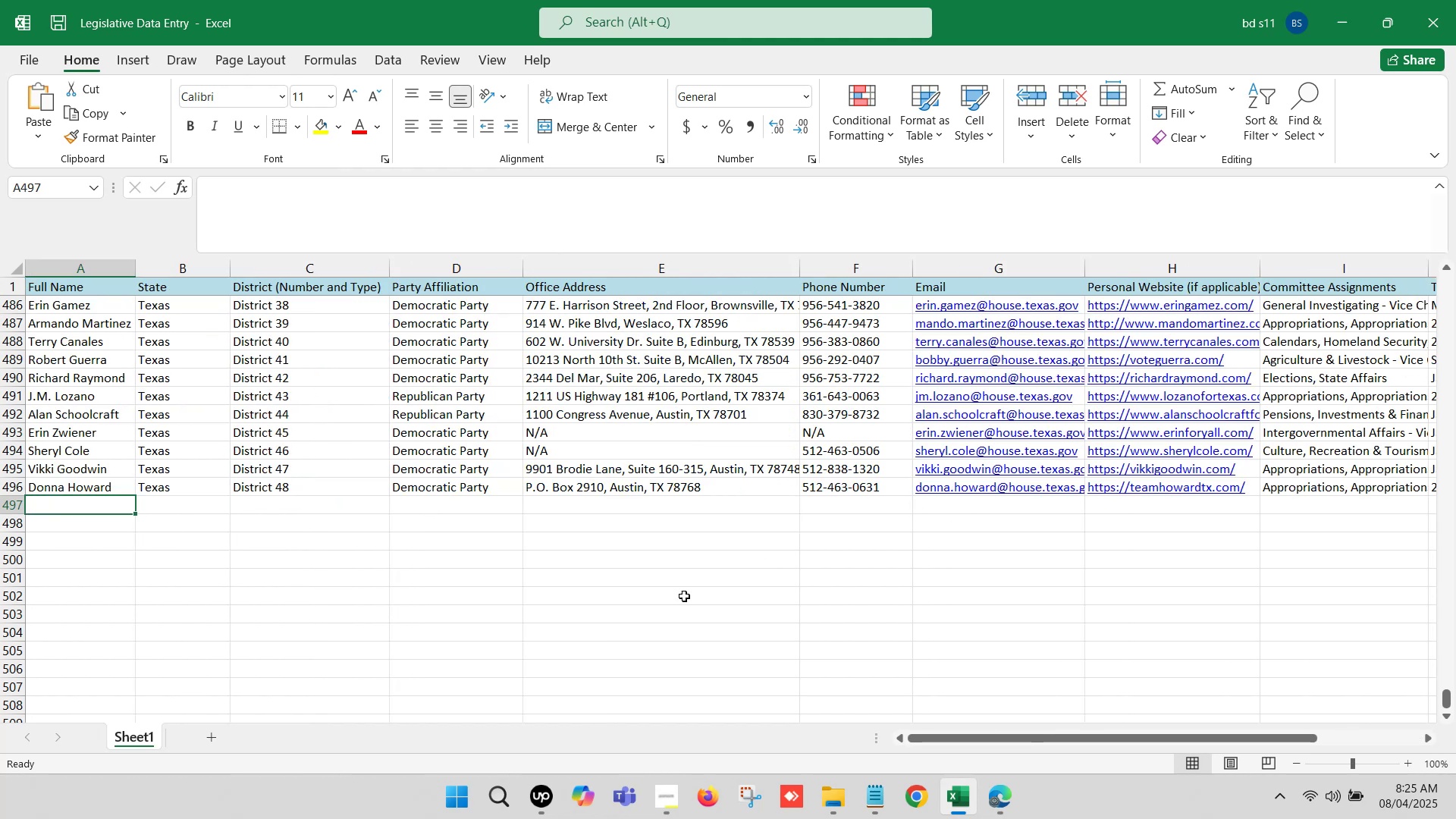 
left_click([664, 604])
 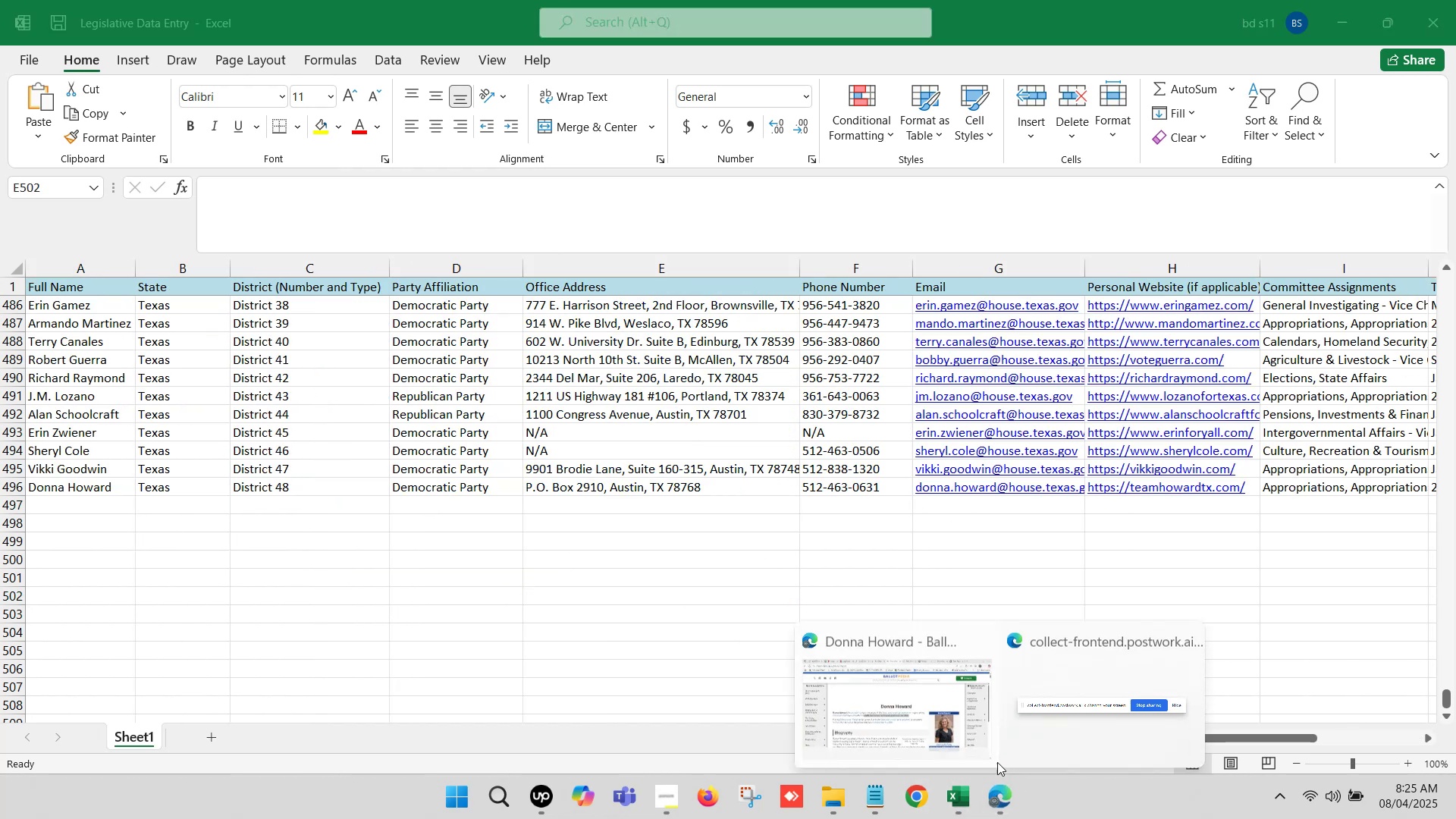 
left_click([934, 705])
 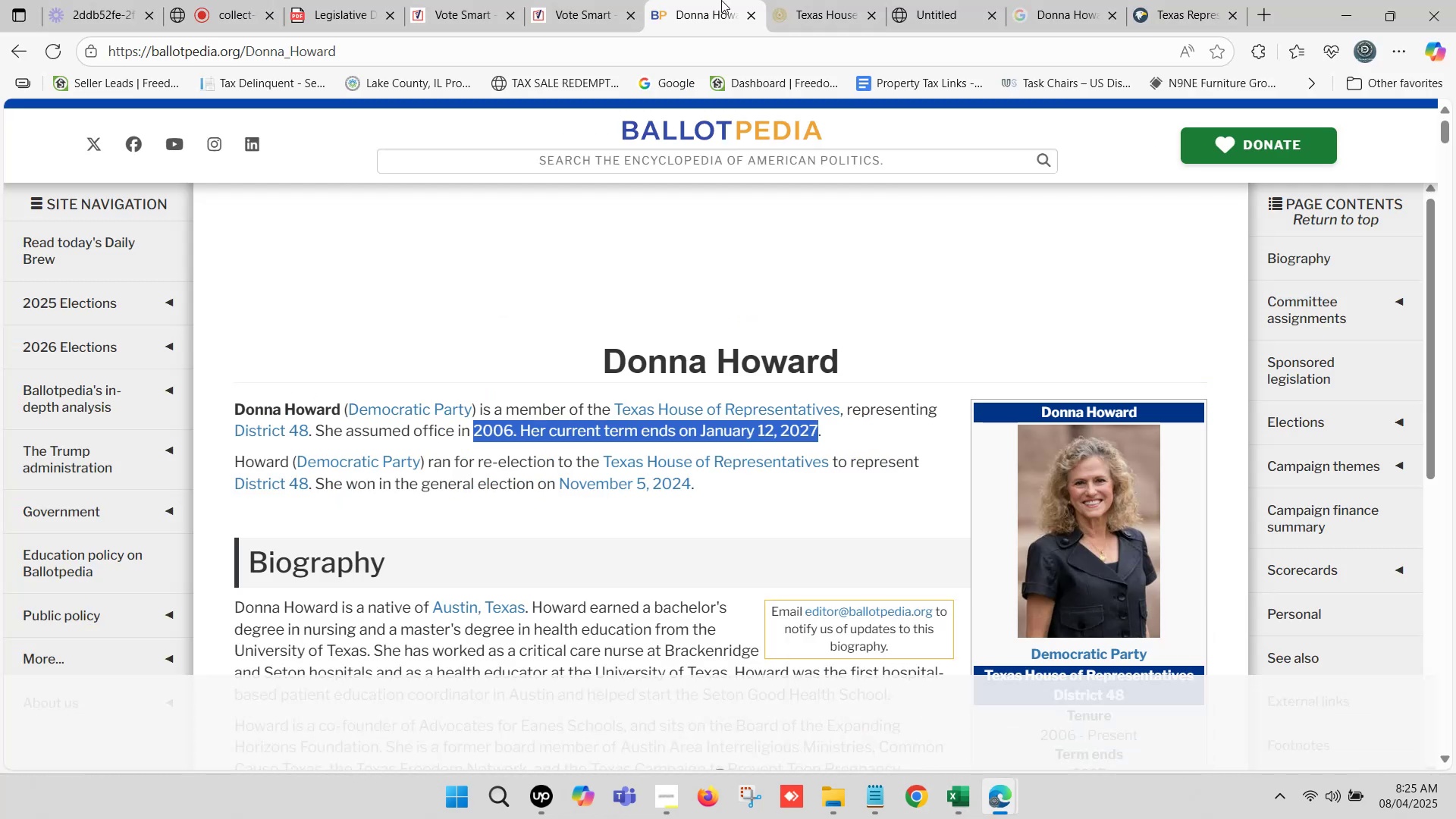 
double_click([828, 0])
 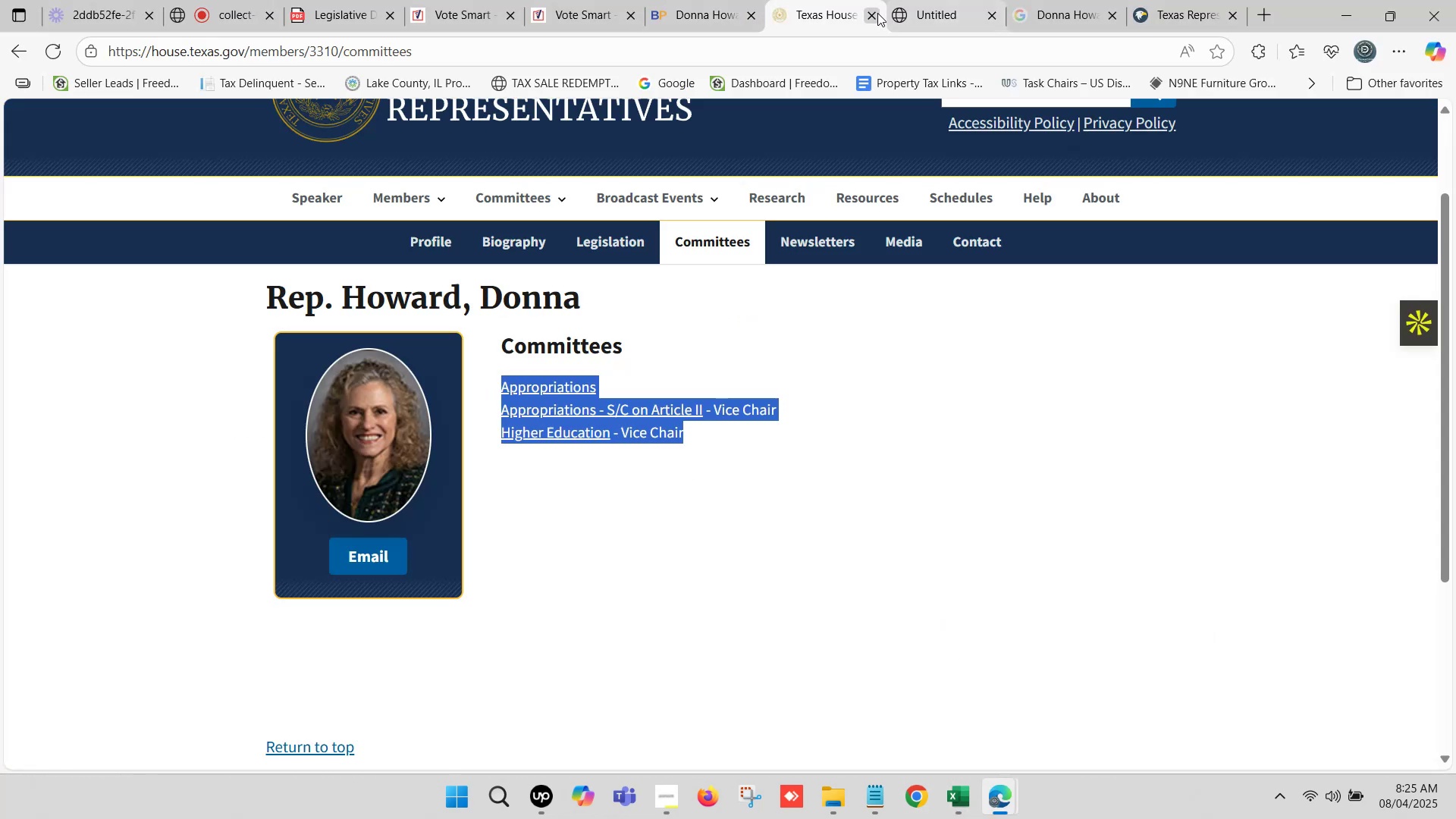 
left_click([872, 13])
 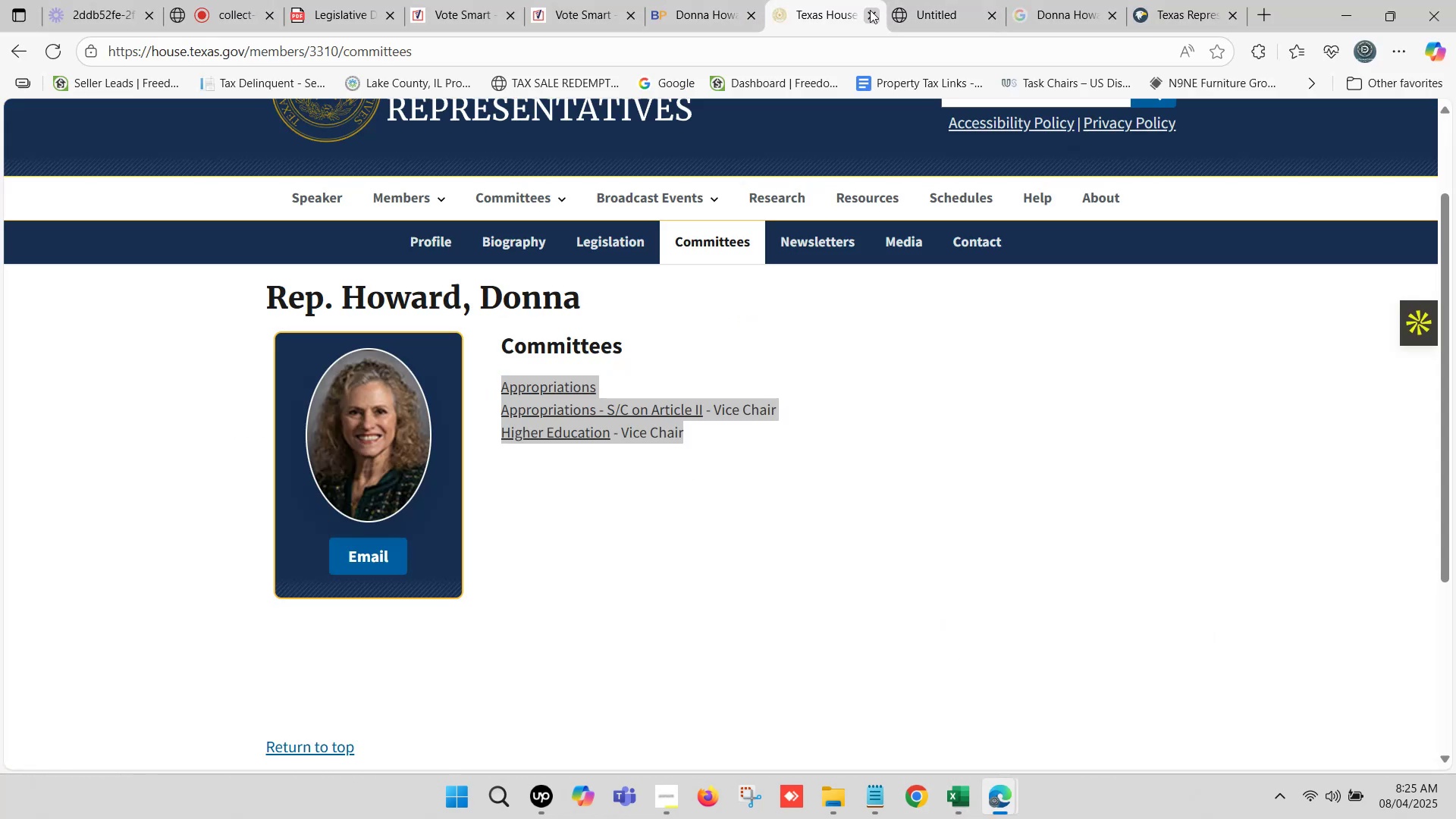 
left_click_drag(start_coordinate=[870, 0], to_coordinate=[871, 4])
 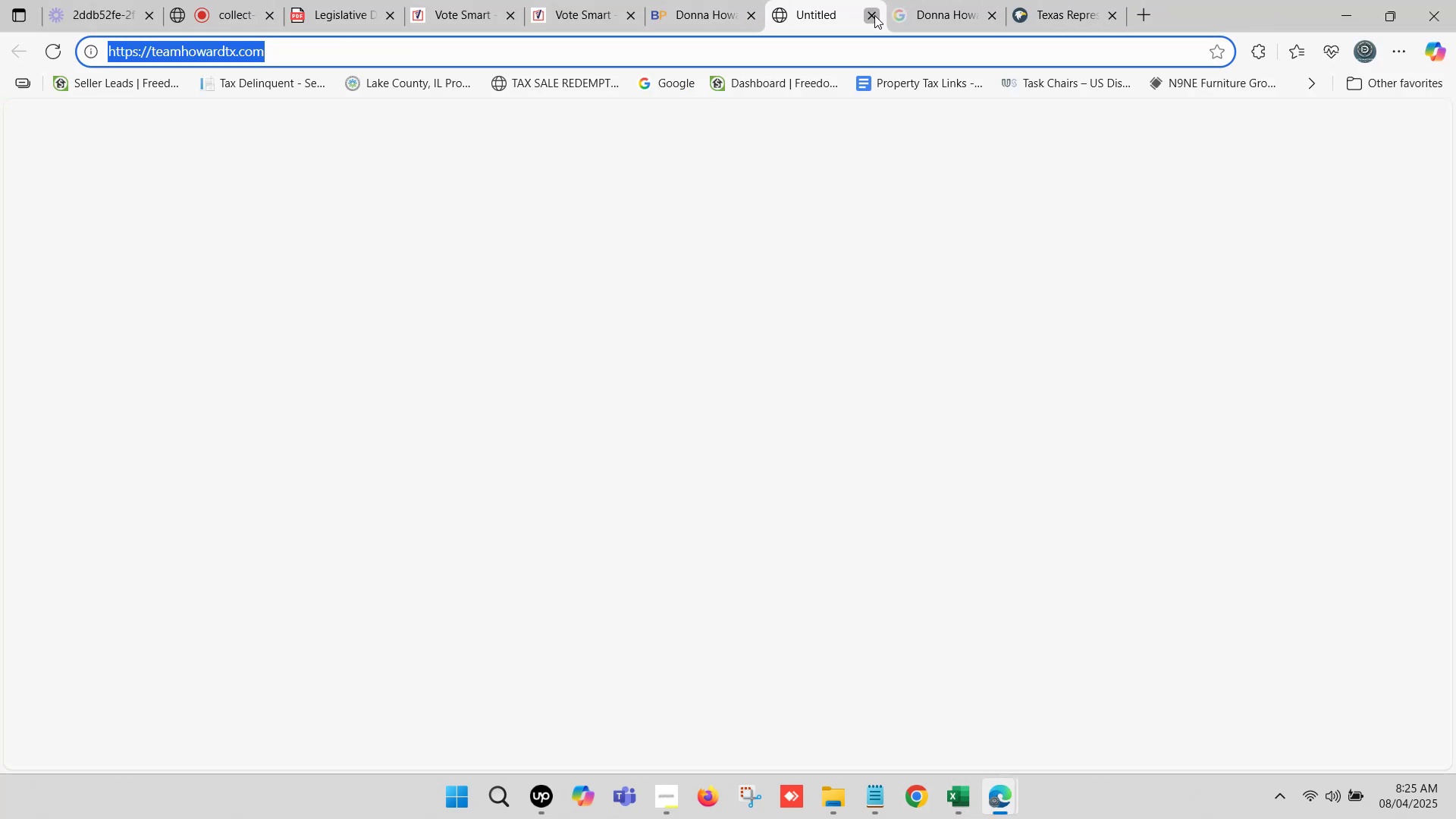 
triple_click([874, 15])
 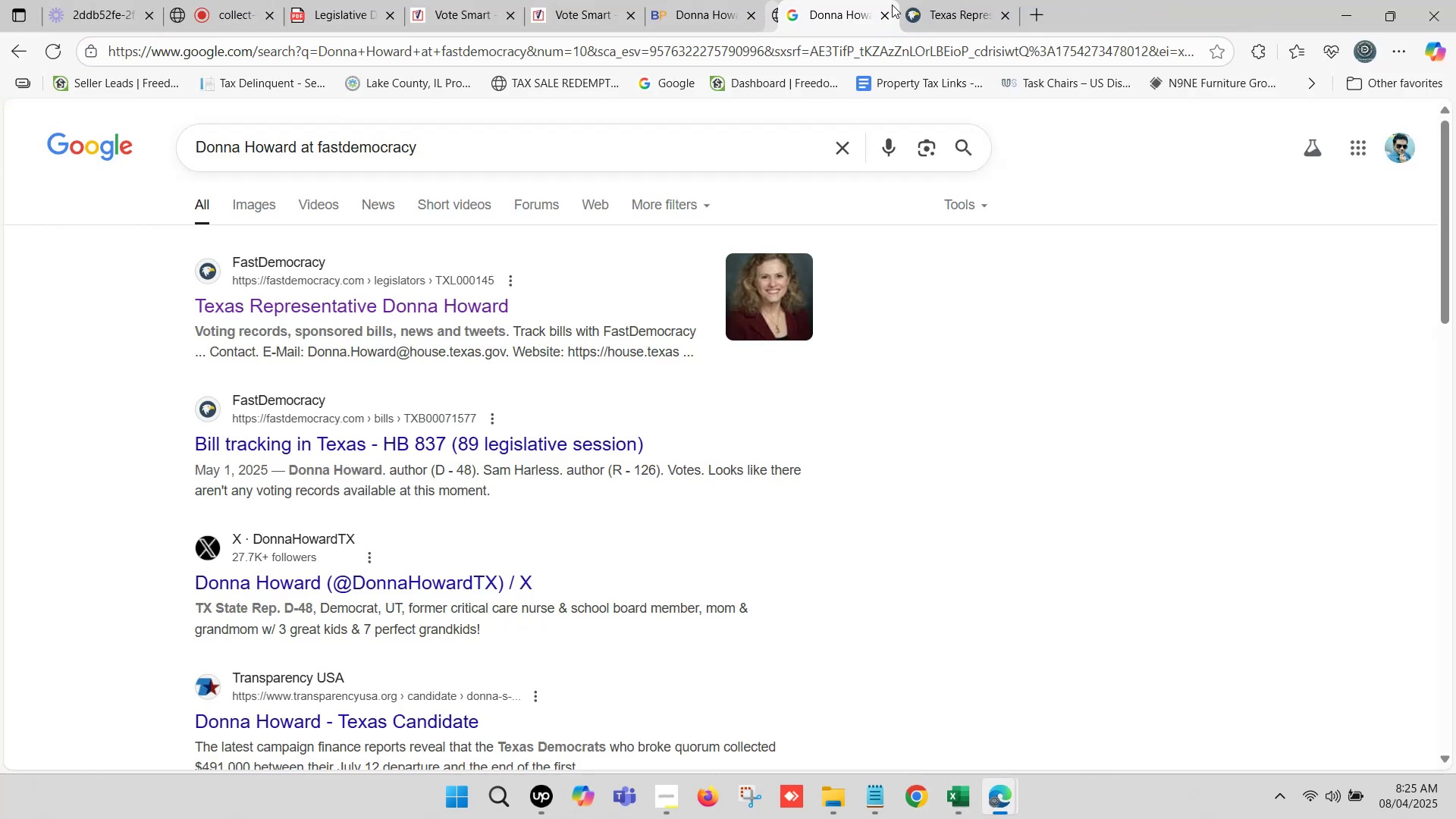 
left_click([954, 0])
 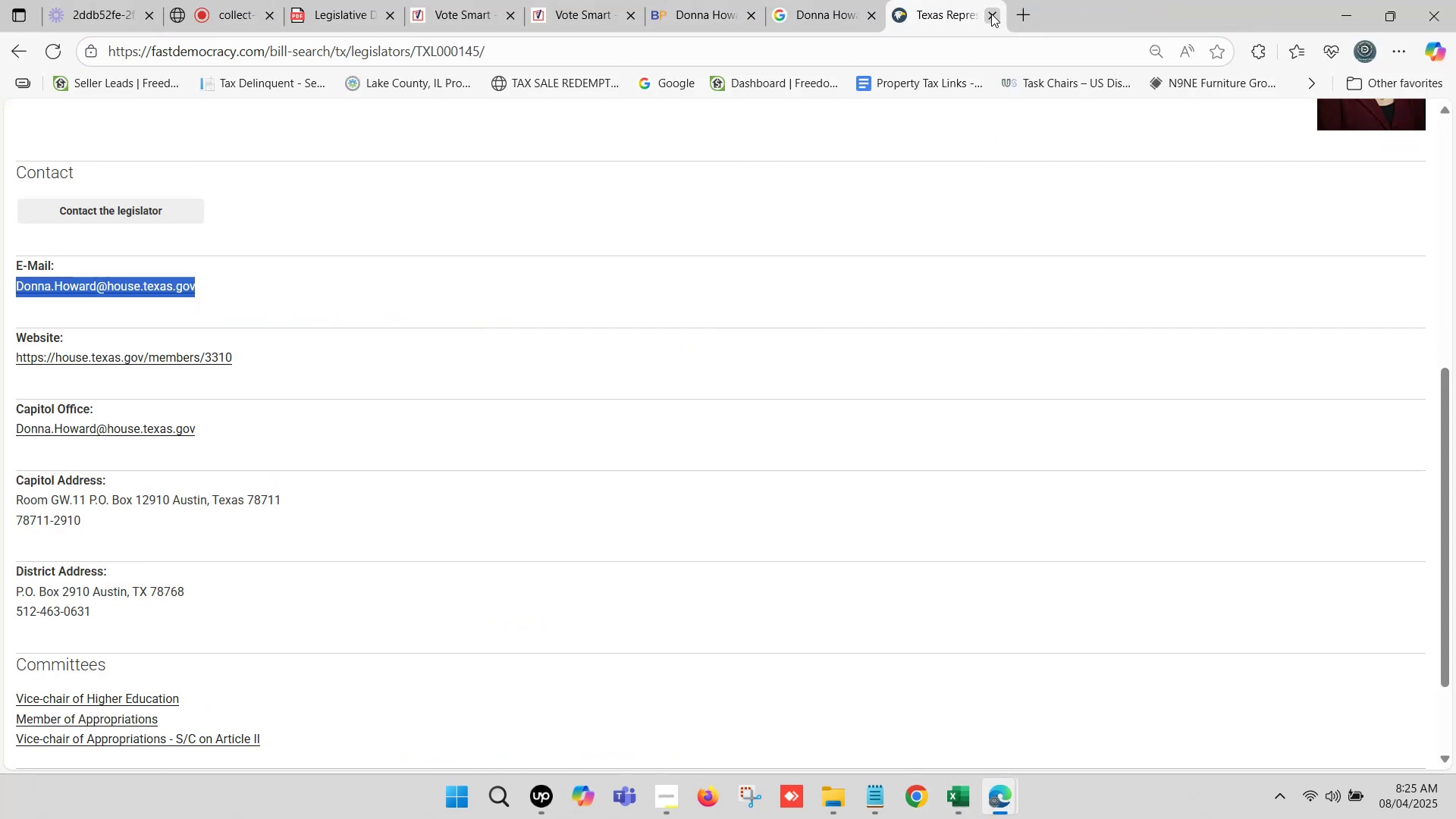 
left_click([991, 14])
 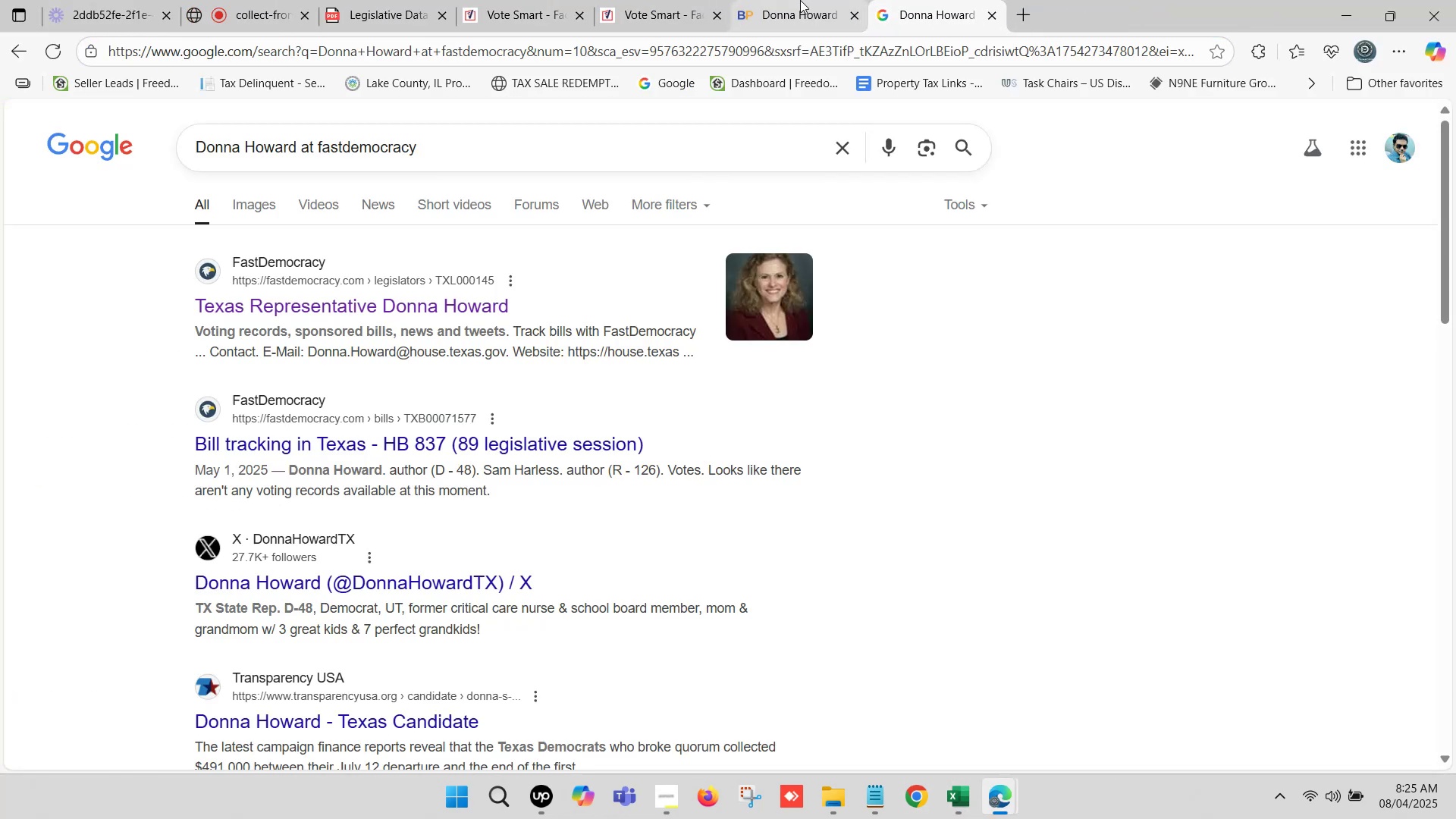 
left_click([799, 0])
 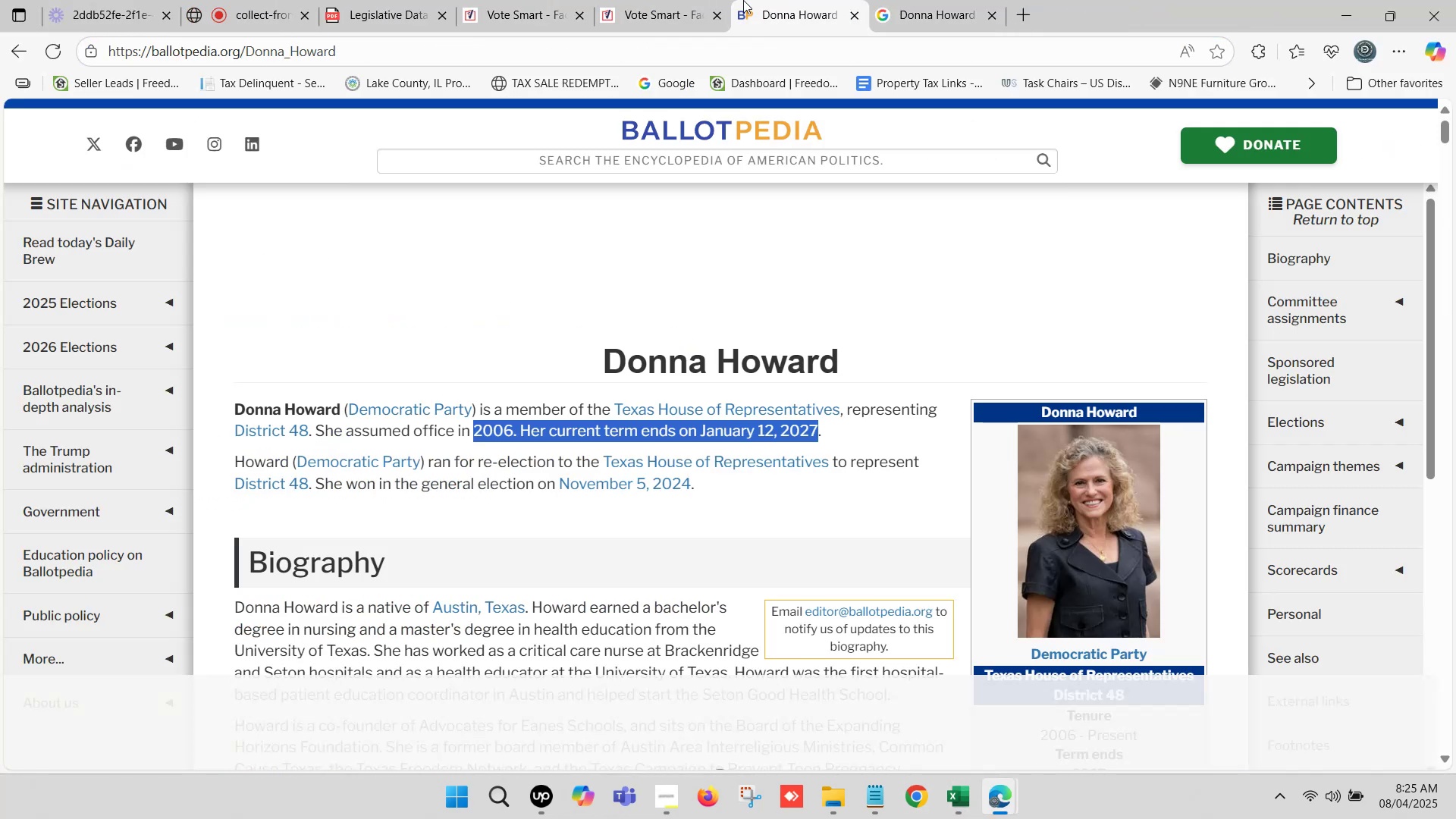 
left_click_drag(start_coordinate=[695, 0], to_coordinate=[704, 0])
 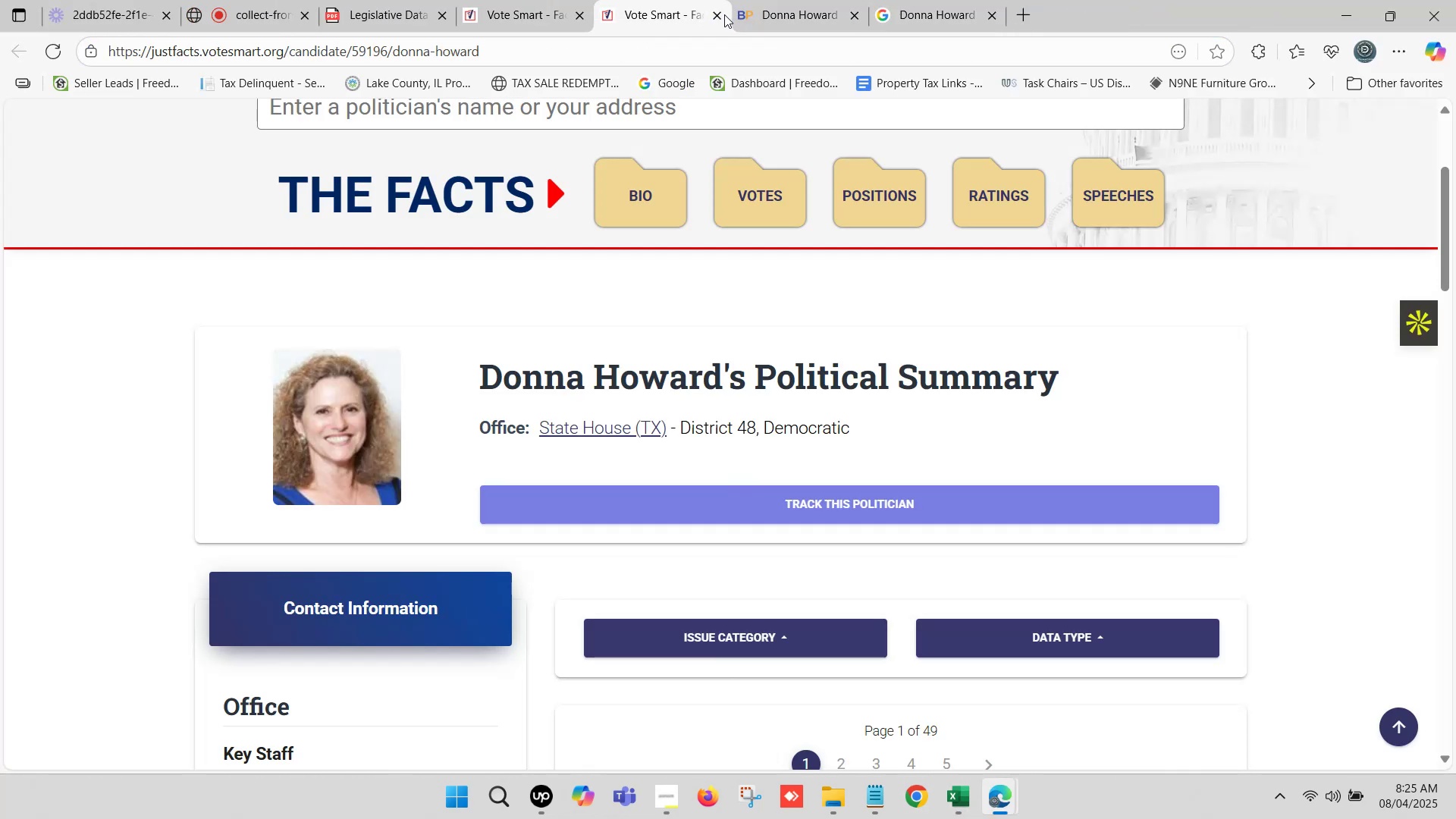 
left_click([721, 14])
 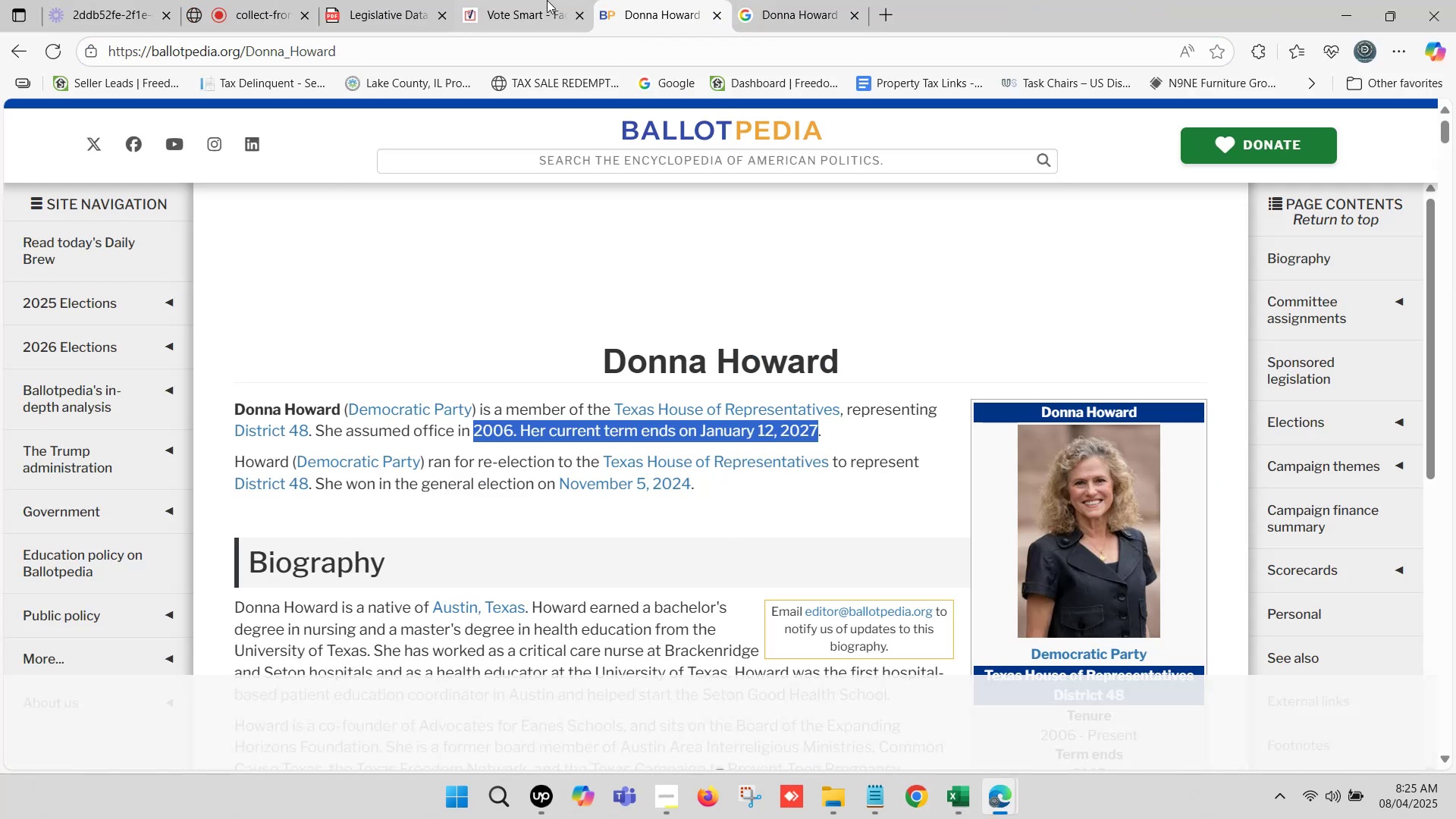 
left_click([536, 0])
 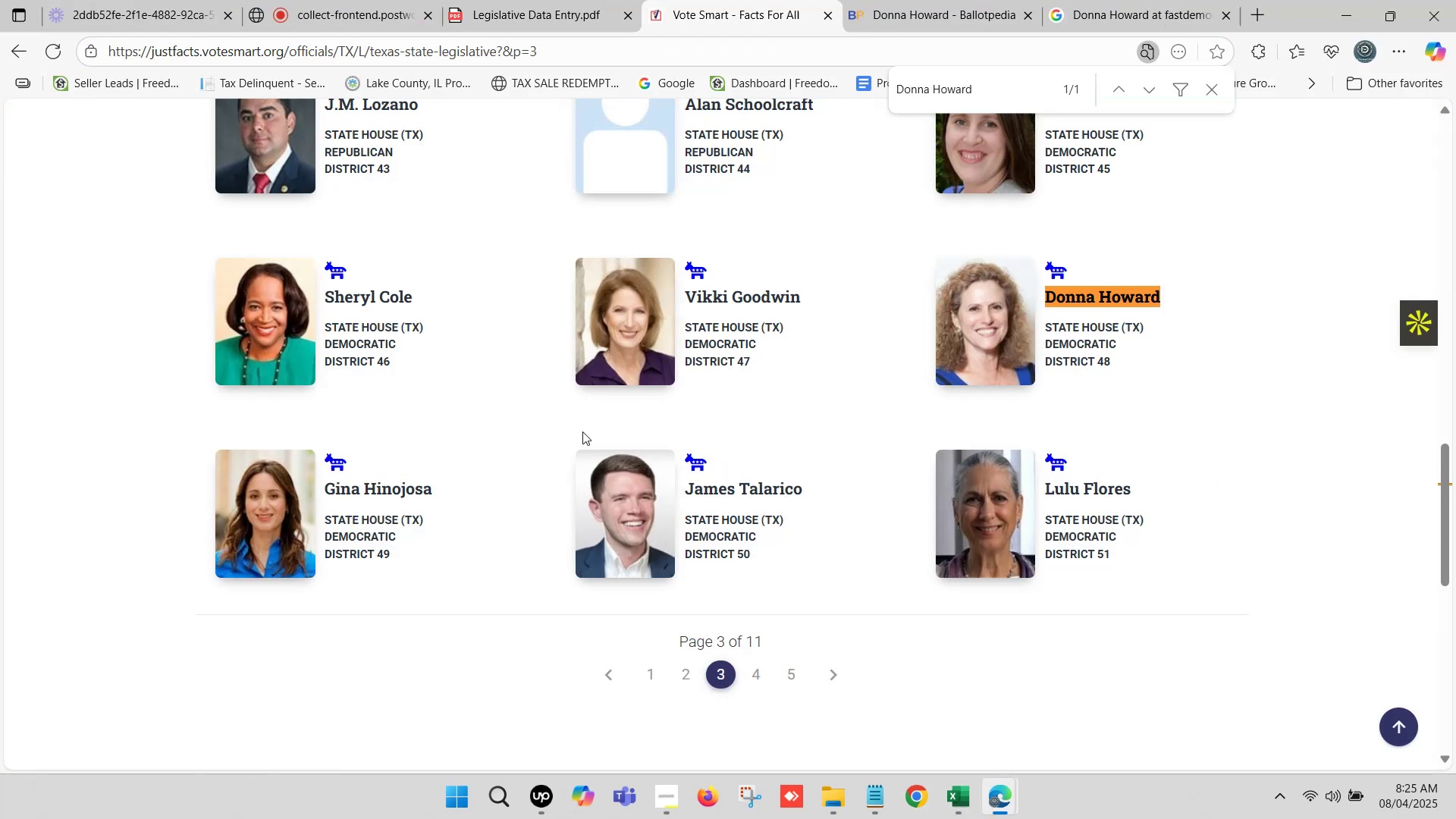 
scroll: coordinate [412, 484], scroll_direction: down, amount: 1.0
 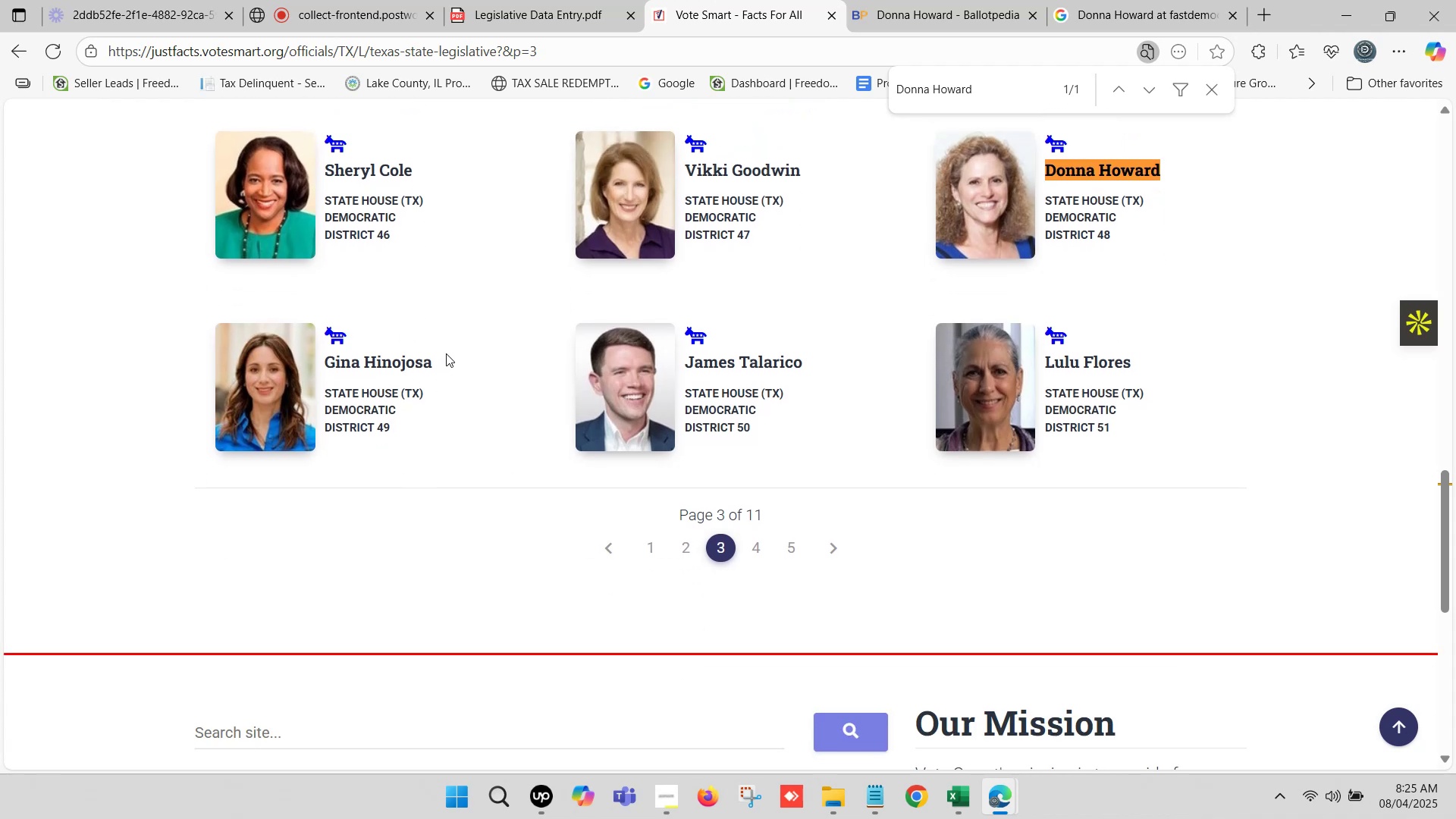 
left_click_drag(start_coordinate=[446, 358], to_coordinate=[322, 362])
 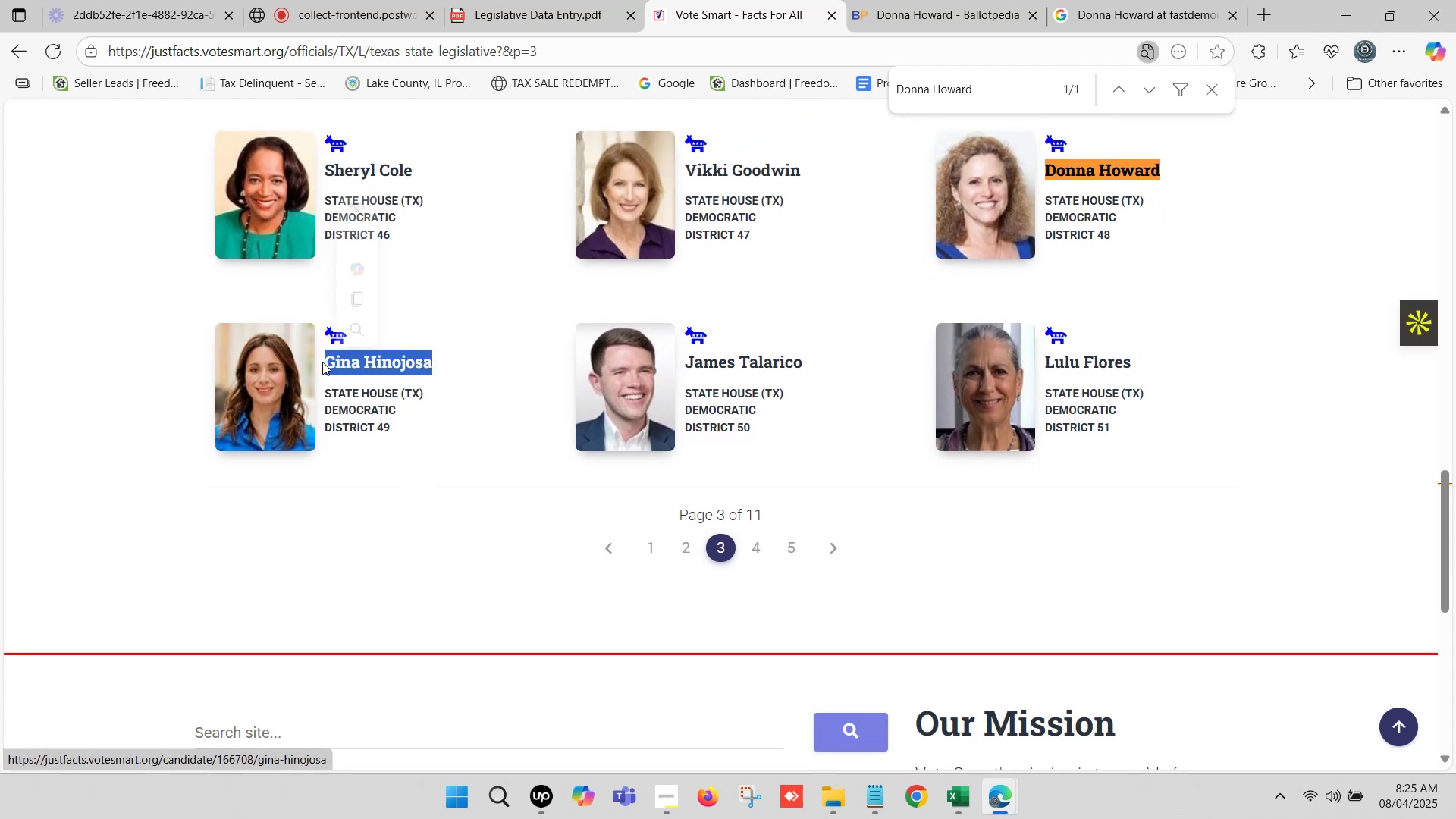 
key(Control+C)
 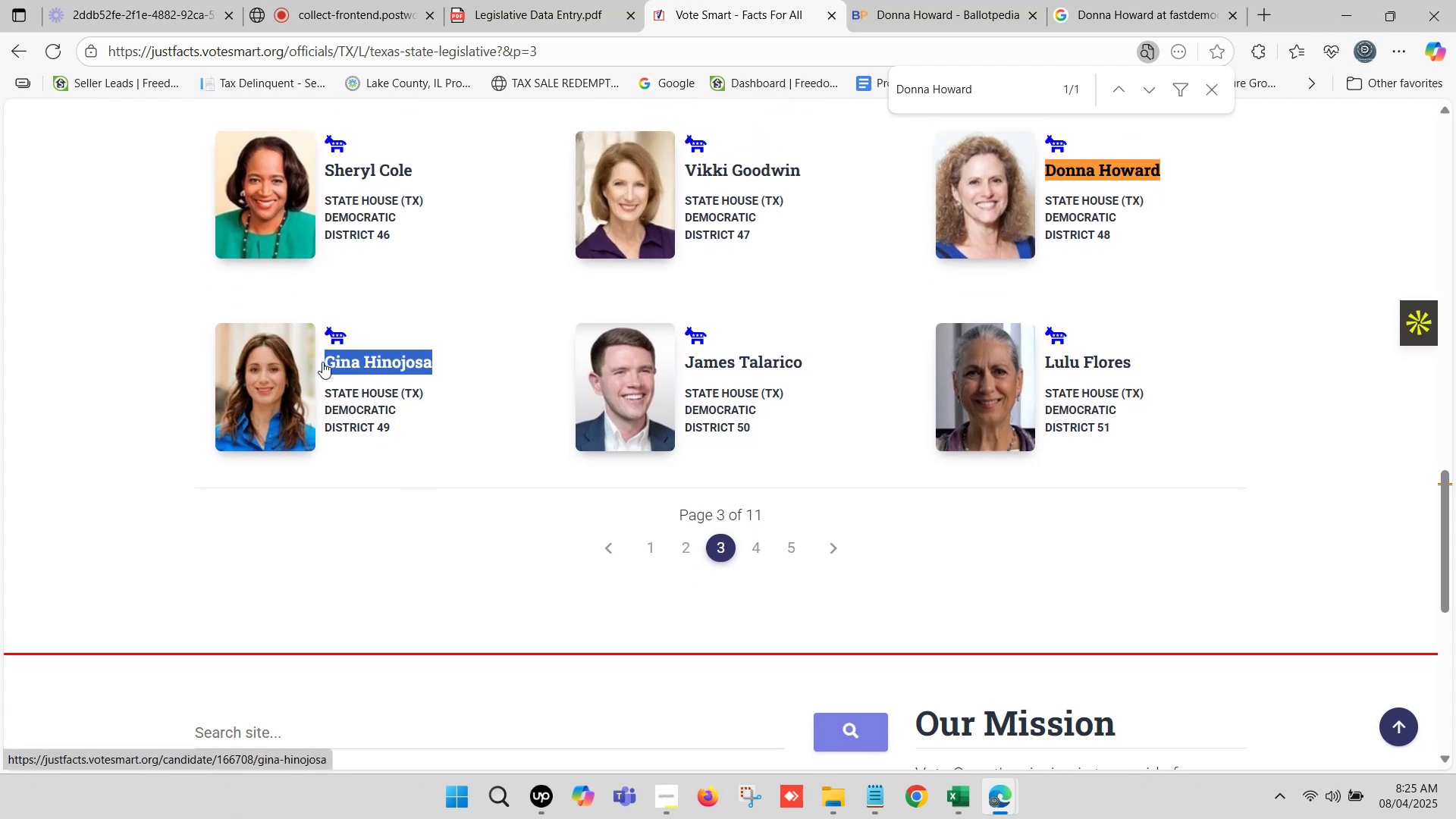 
key(Control+F)
 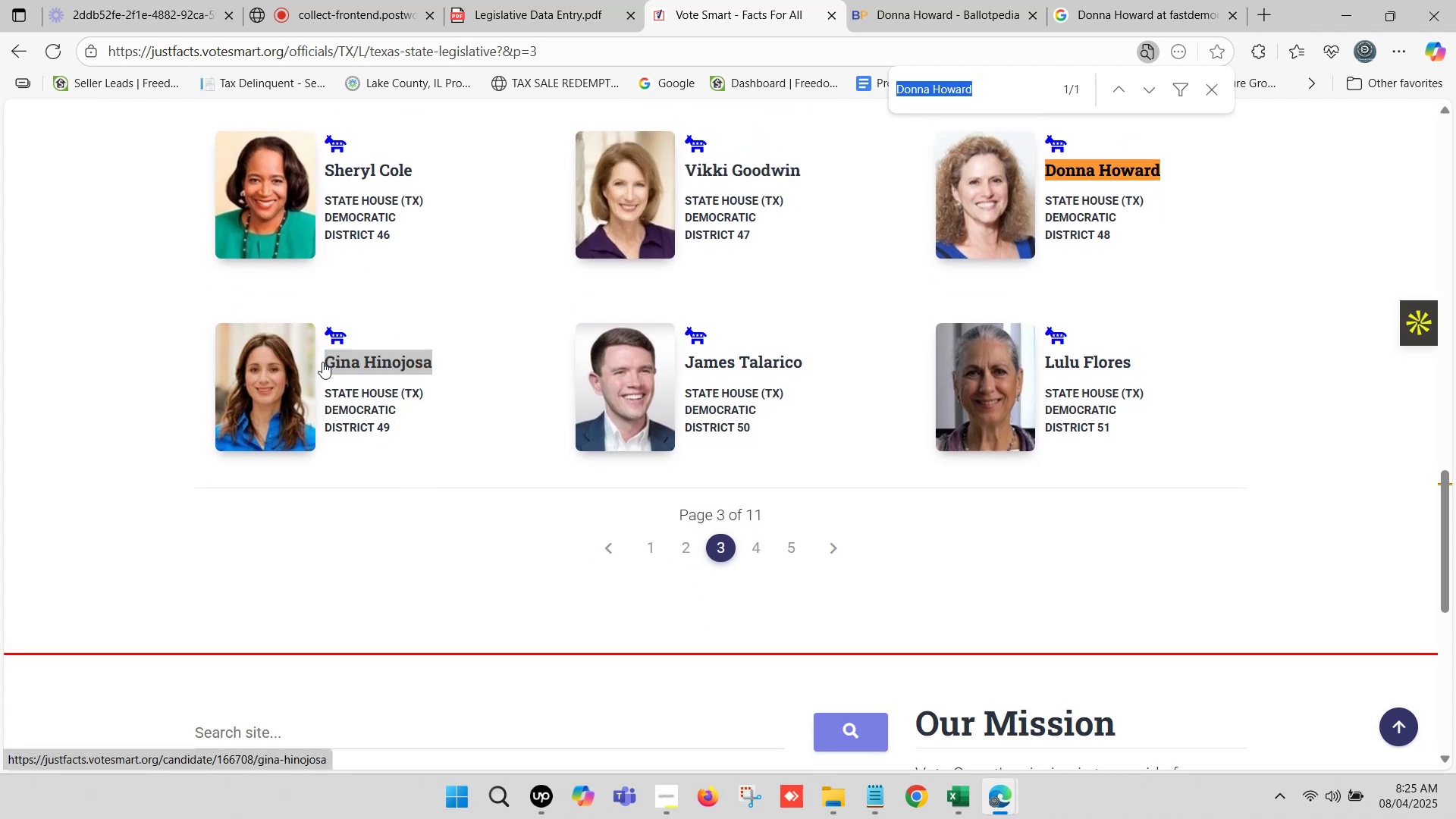 
key(Control+V)
 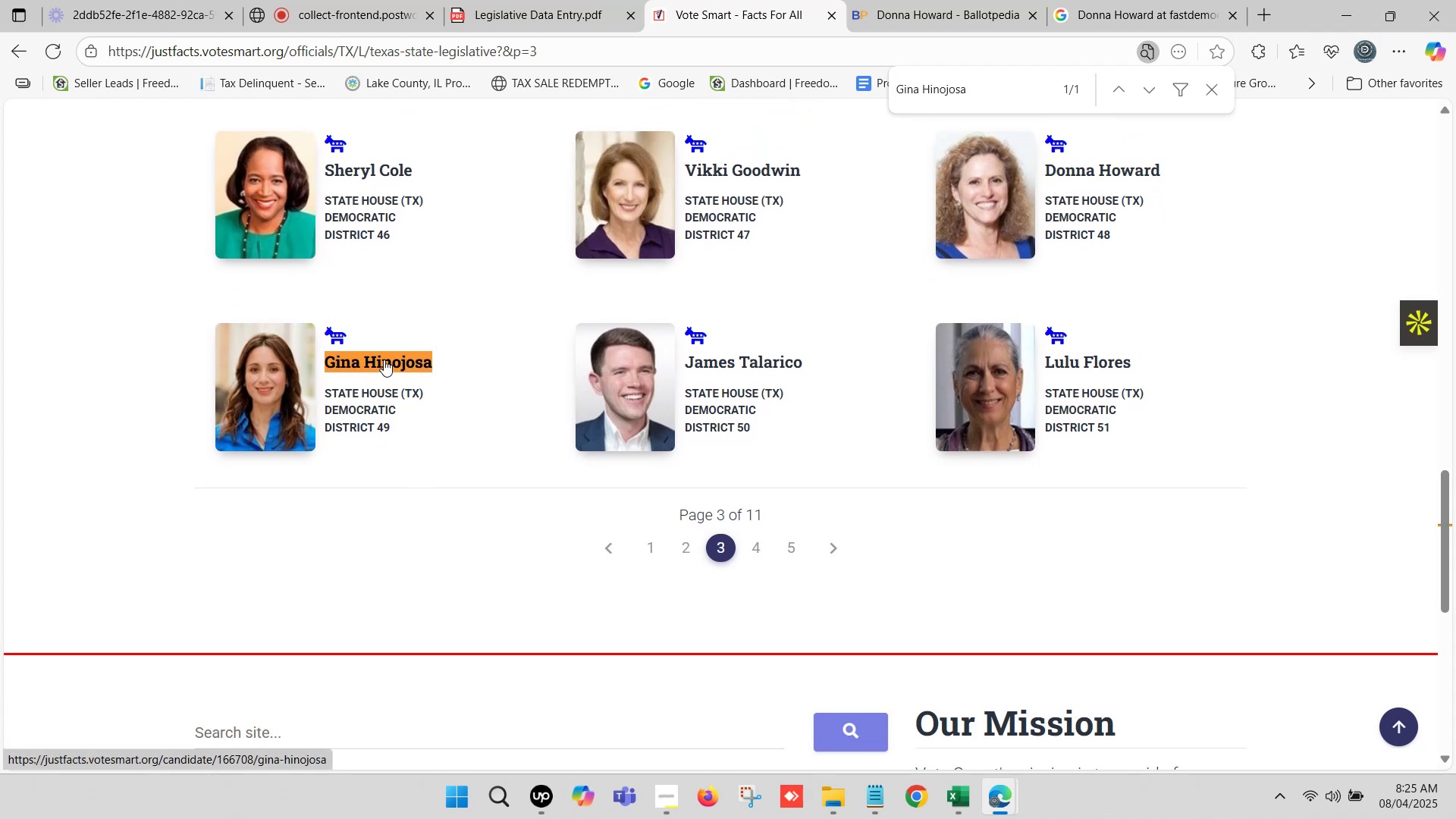 
right_click([384, 359])
 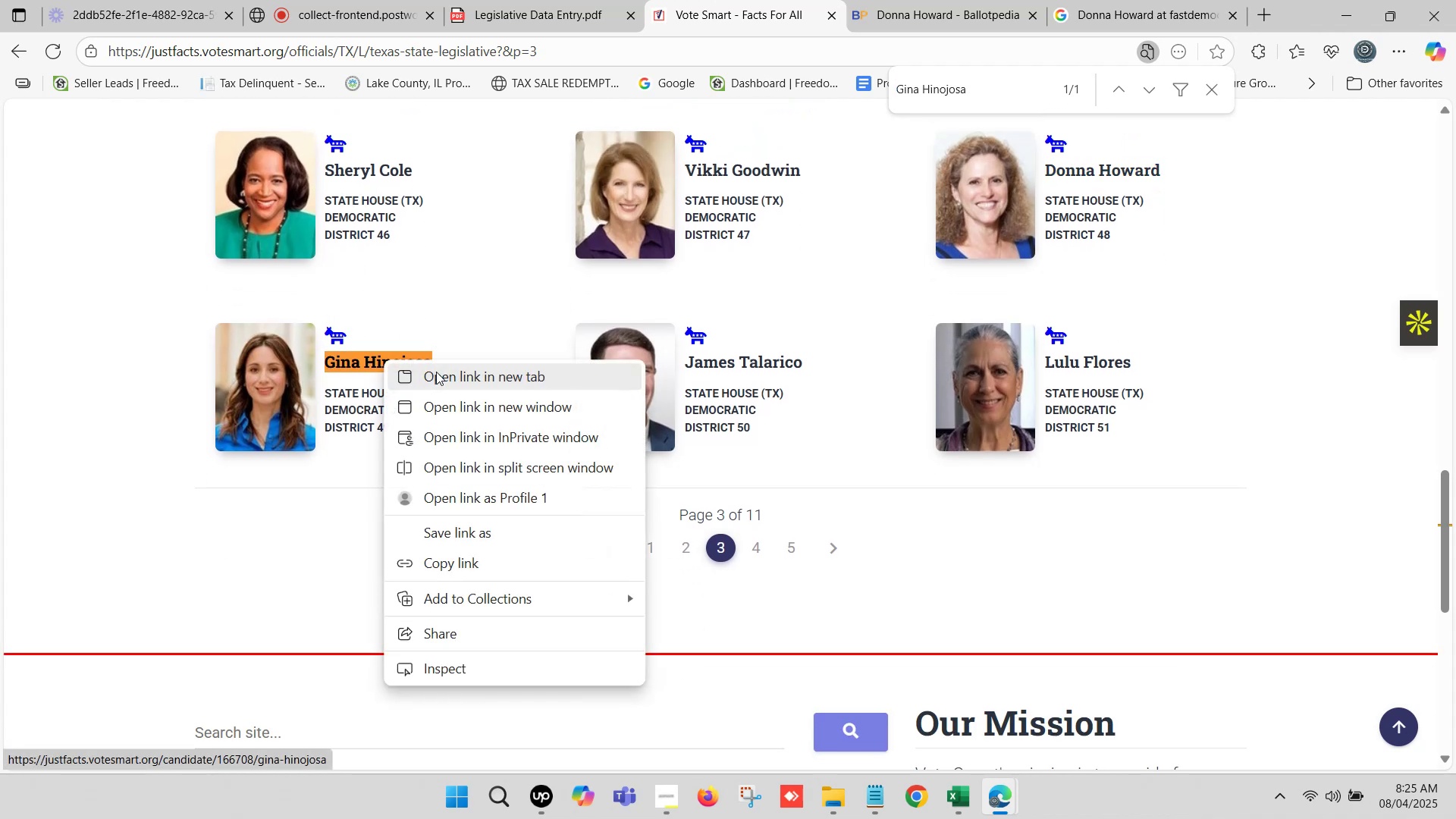 
left_click([436, 372])
 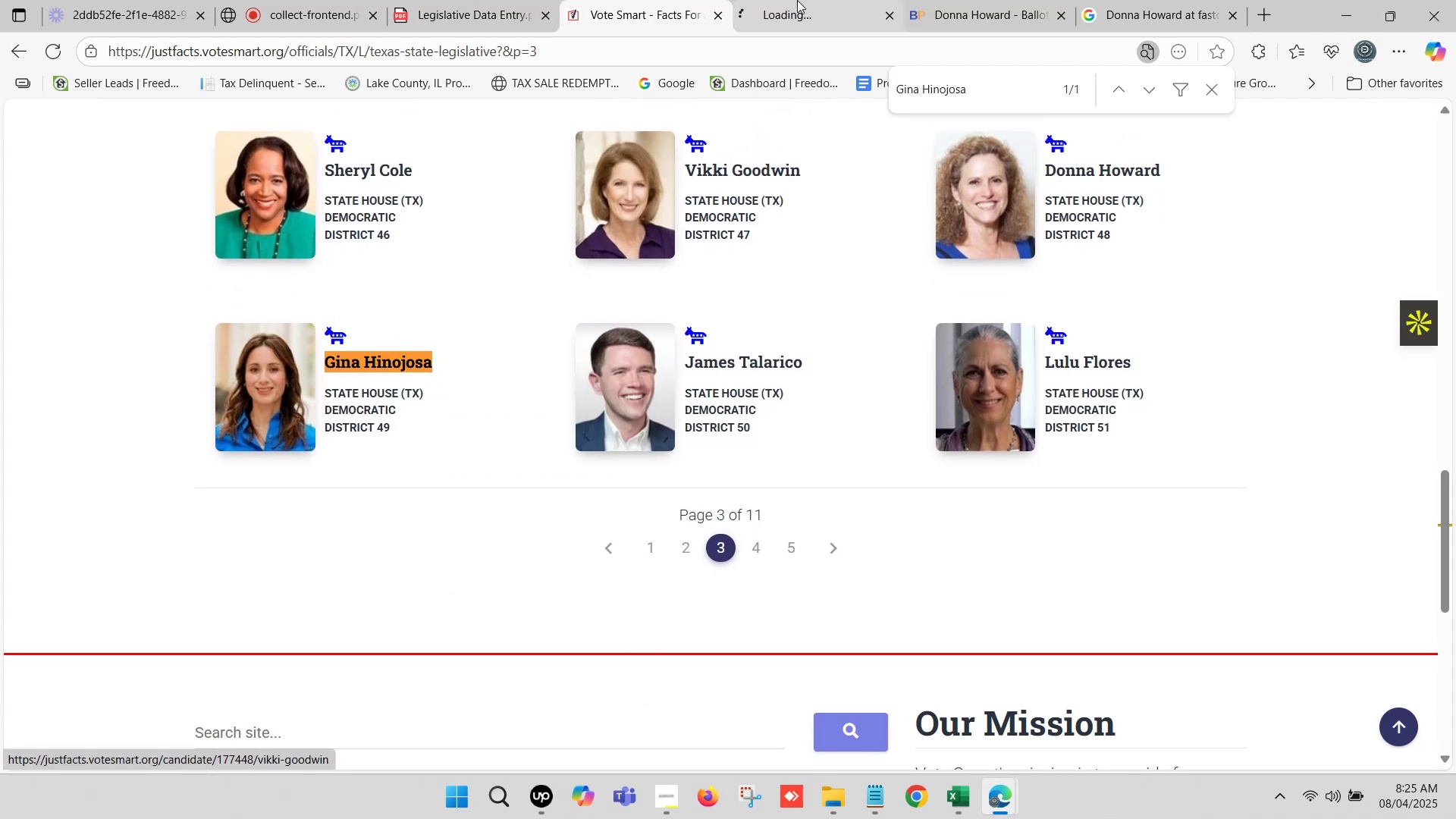 
left_click([797, 0])
 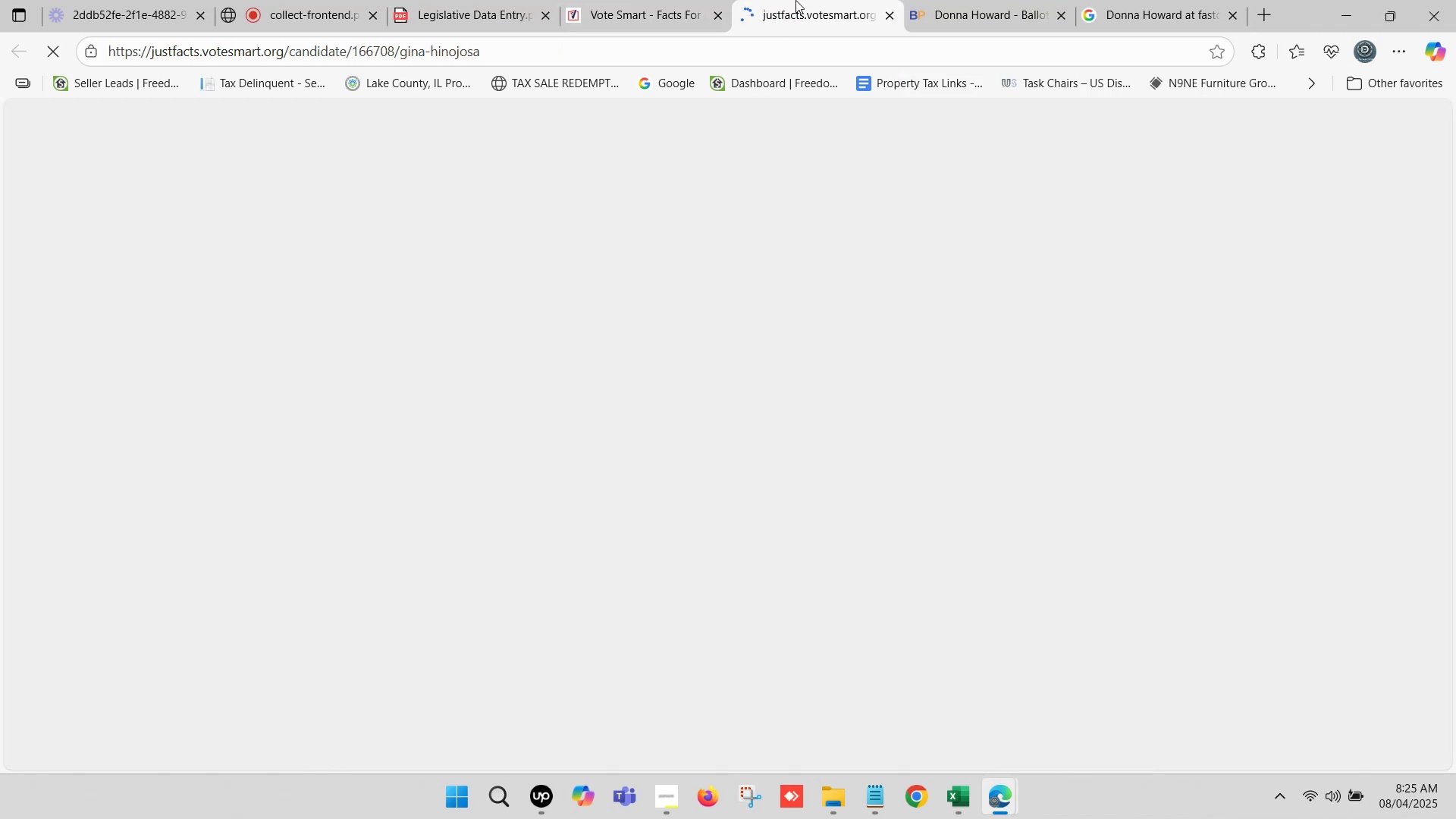 
double_click([795, 0])
 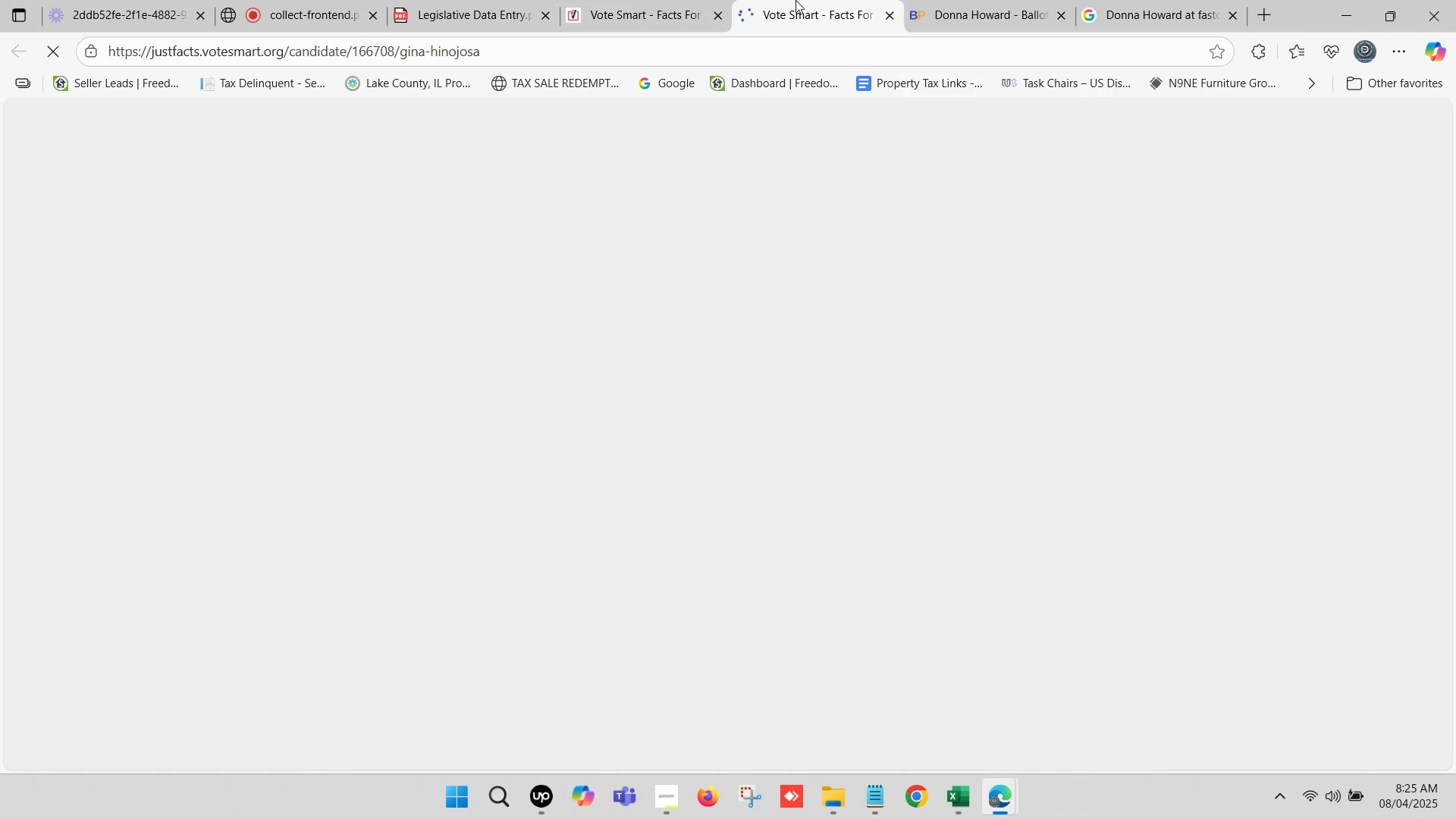 
triple_click([795, 0])
 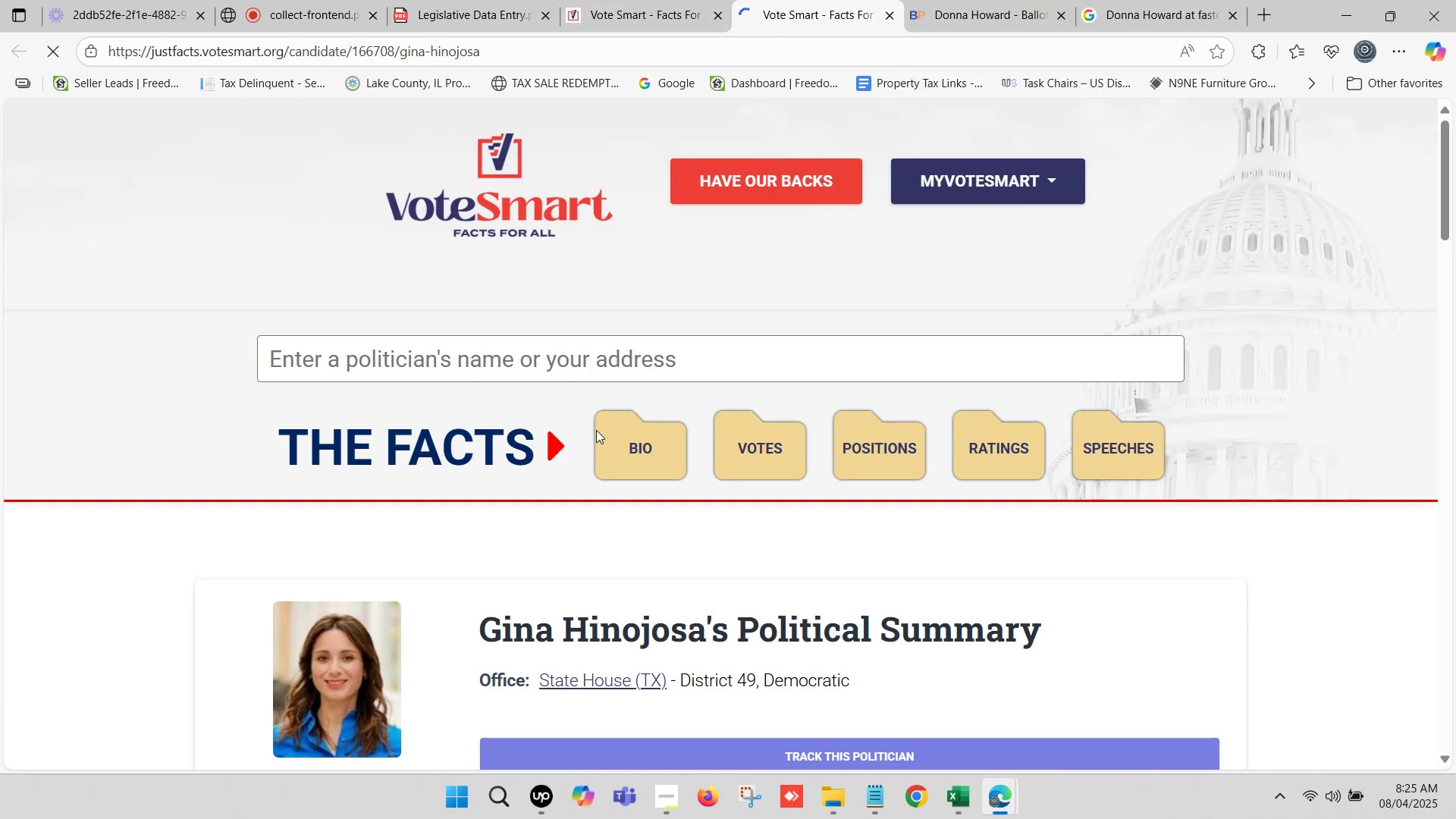 
scroll: coordinate [592, 442], scroll_direction: down, amount: 1.0
 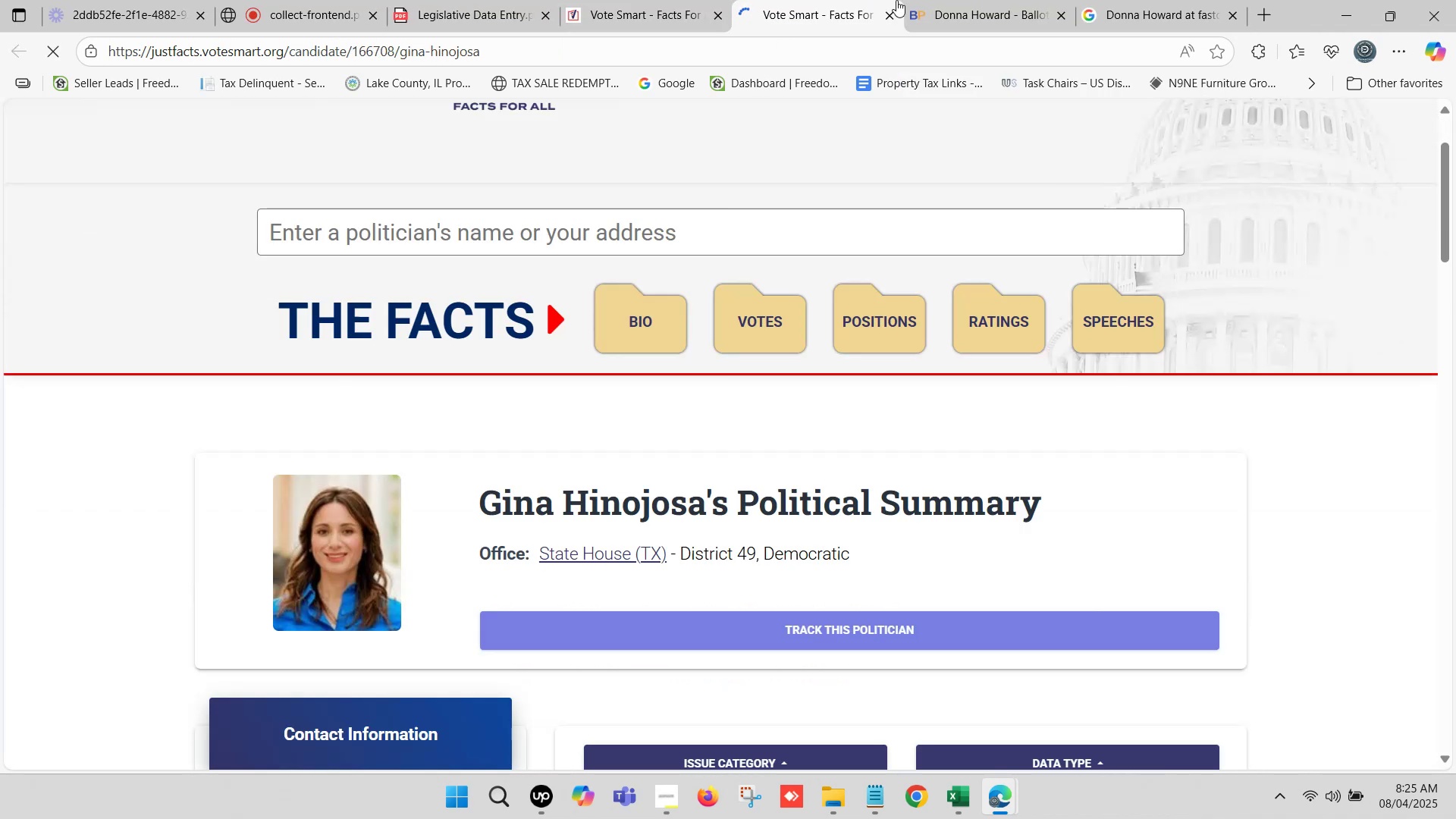 
left_click([987, 0])
 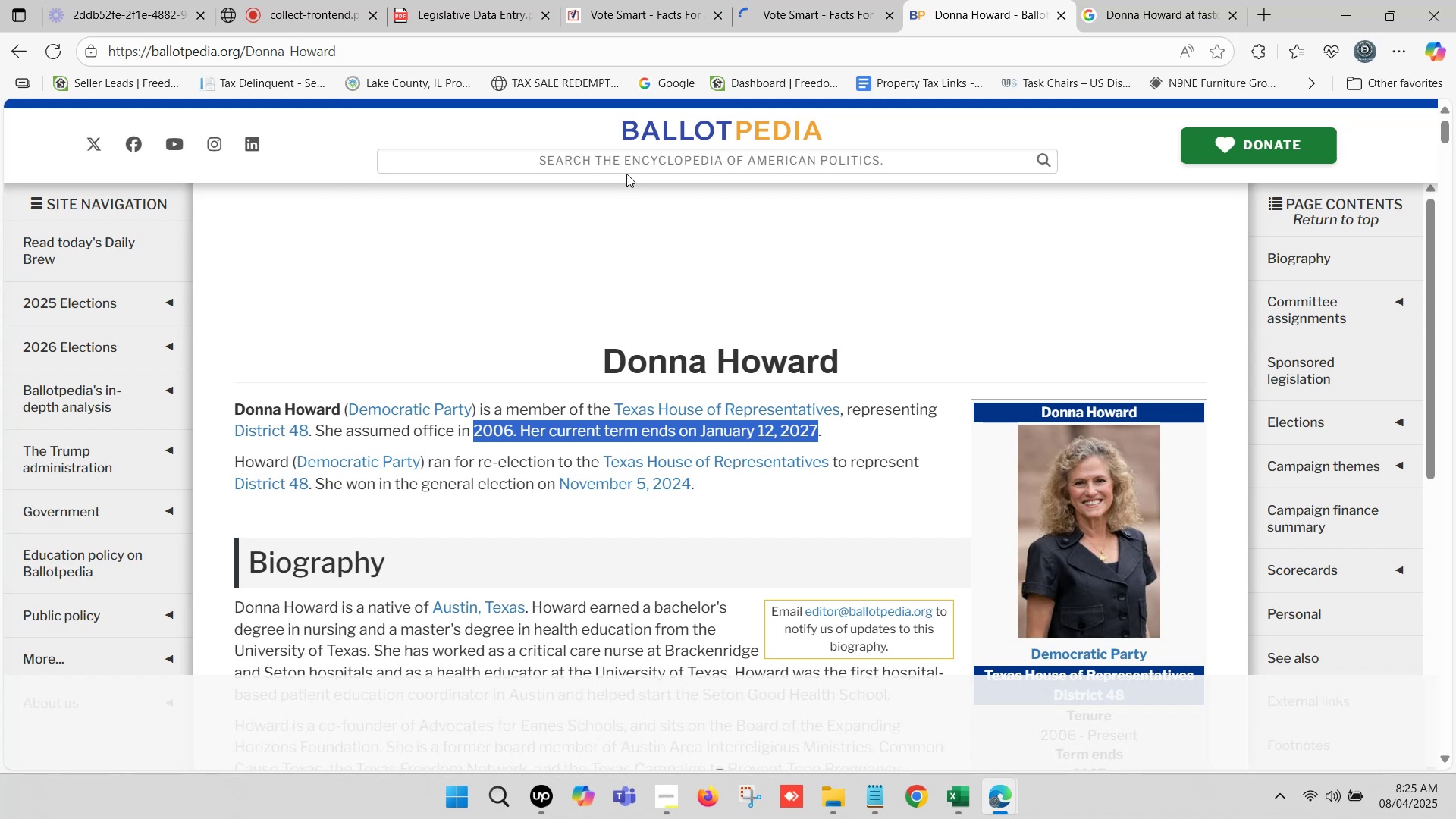 
left_click([634, 155])
 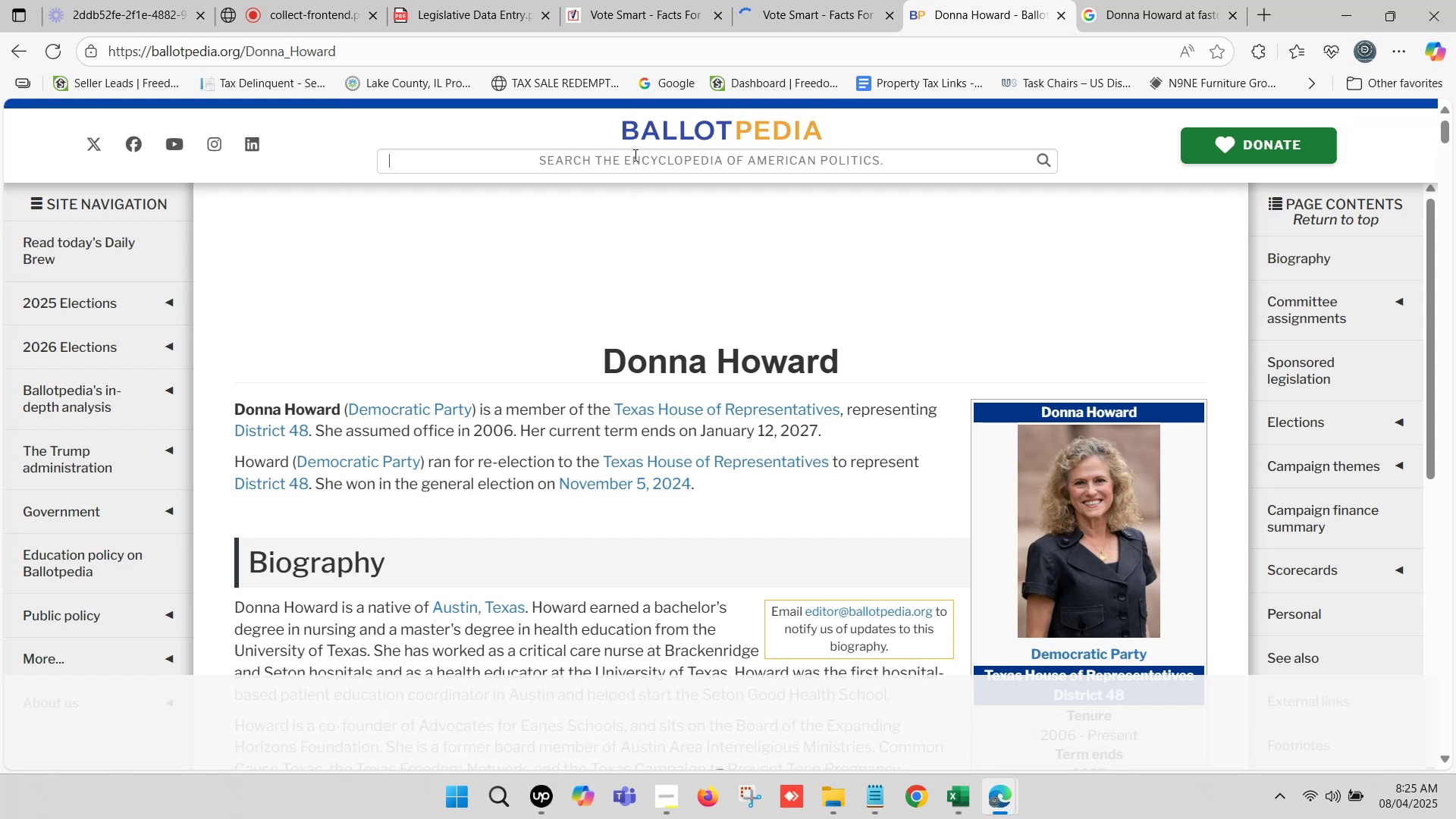 
key(Control+ControlLeft)
 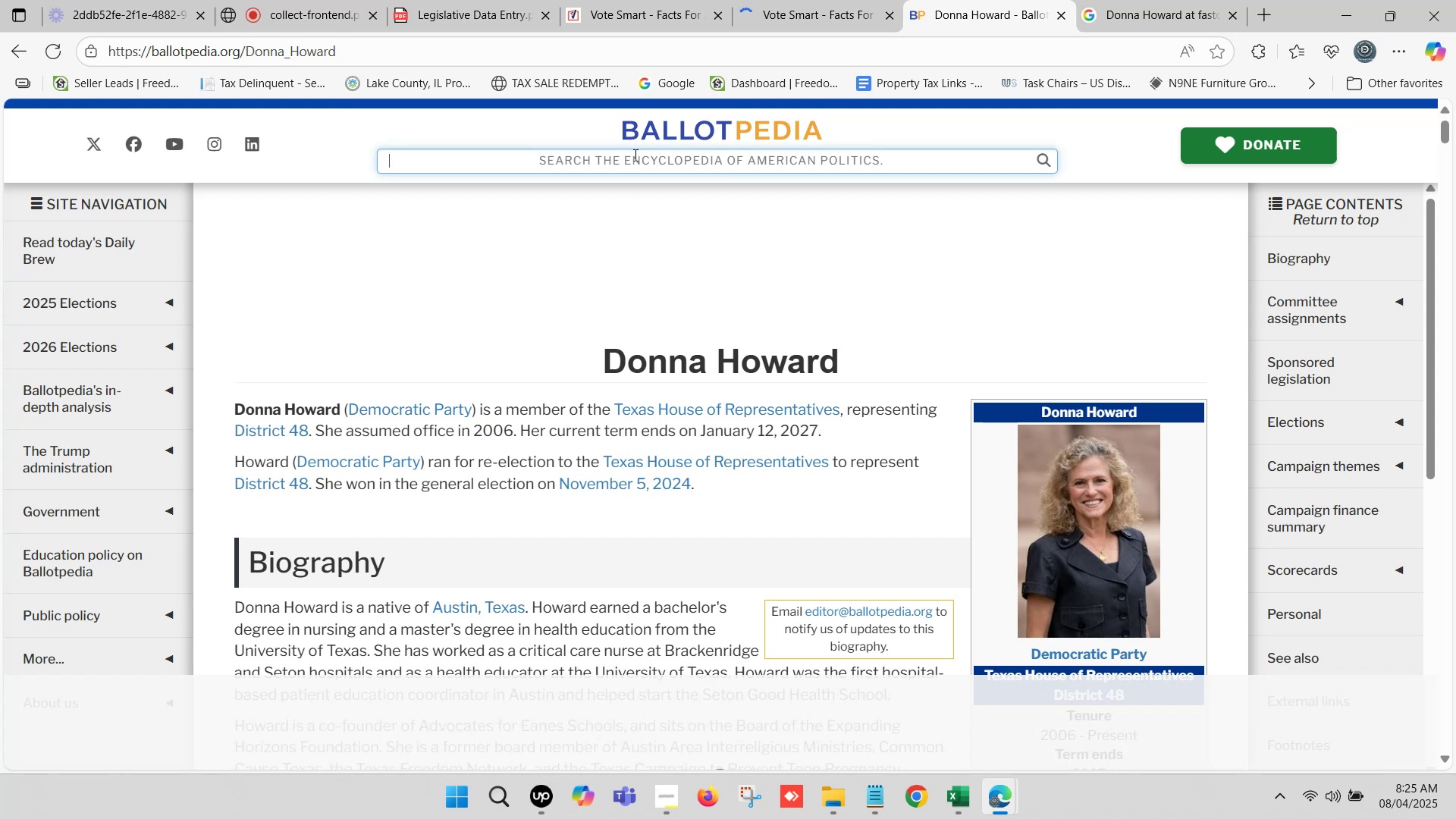 
key(Control+V)
 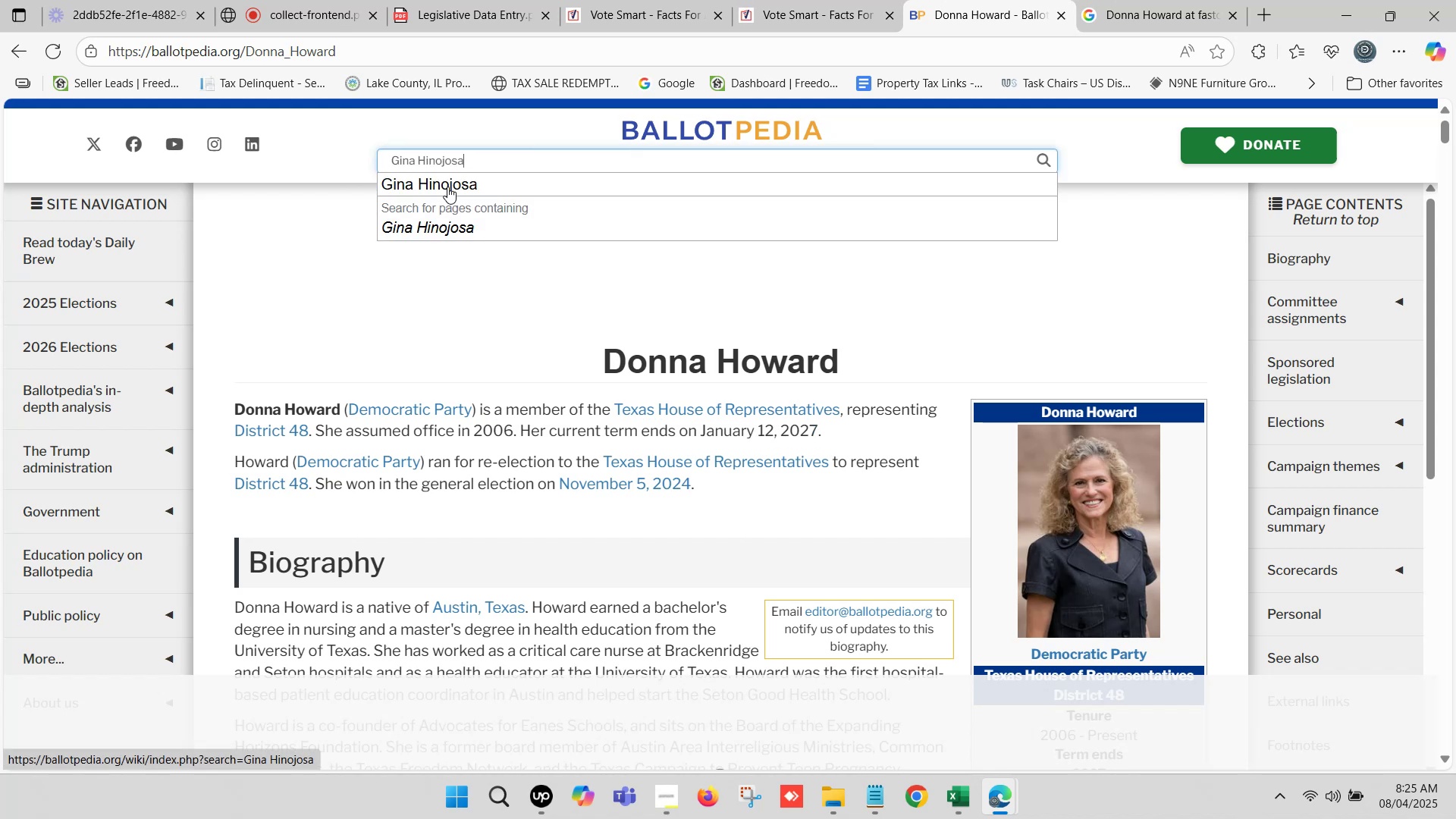 
left_click([447, 180])
 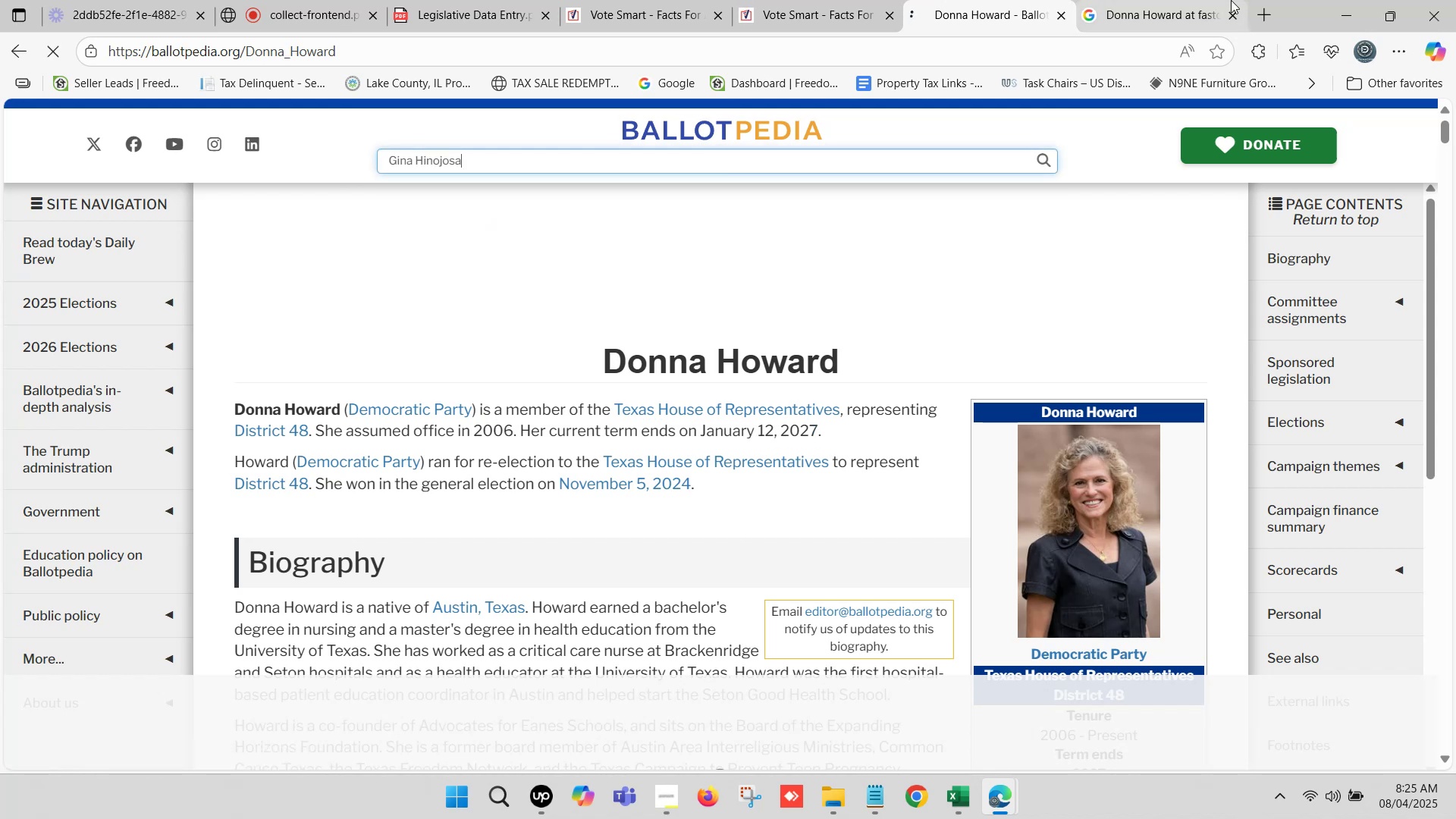 
left_click([1226, 0])
 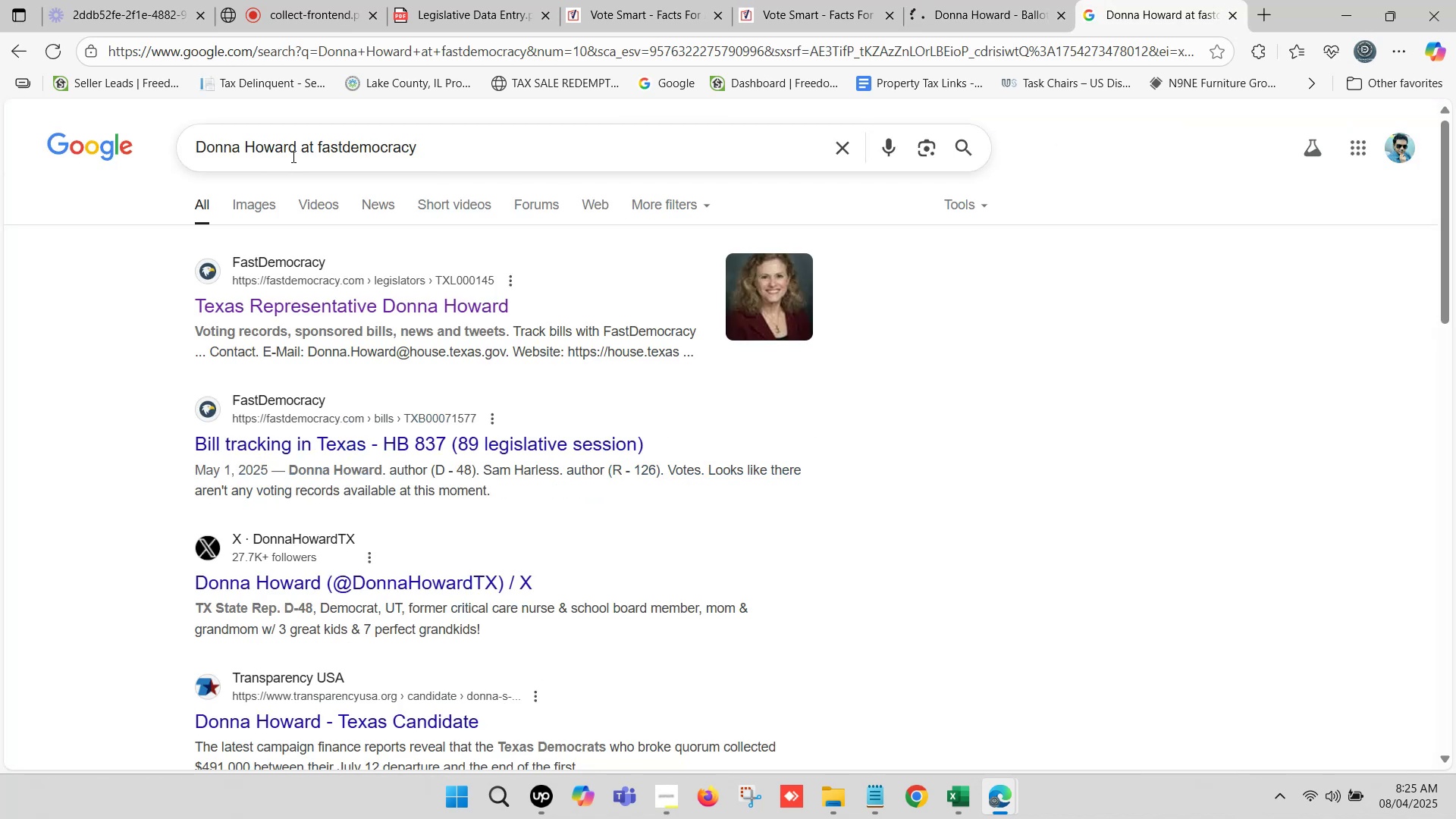 
left_click_drag(start_coordinate=[295, 144], to_coordinate=[113, 144])
 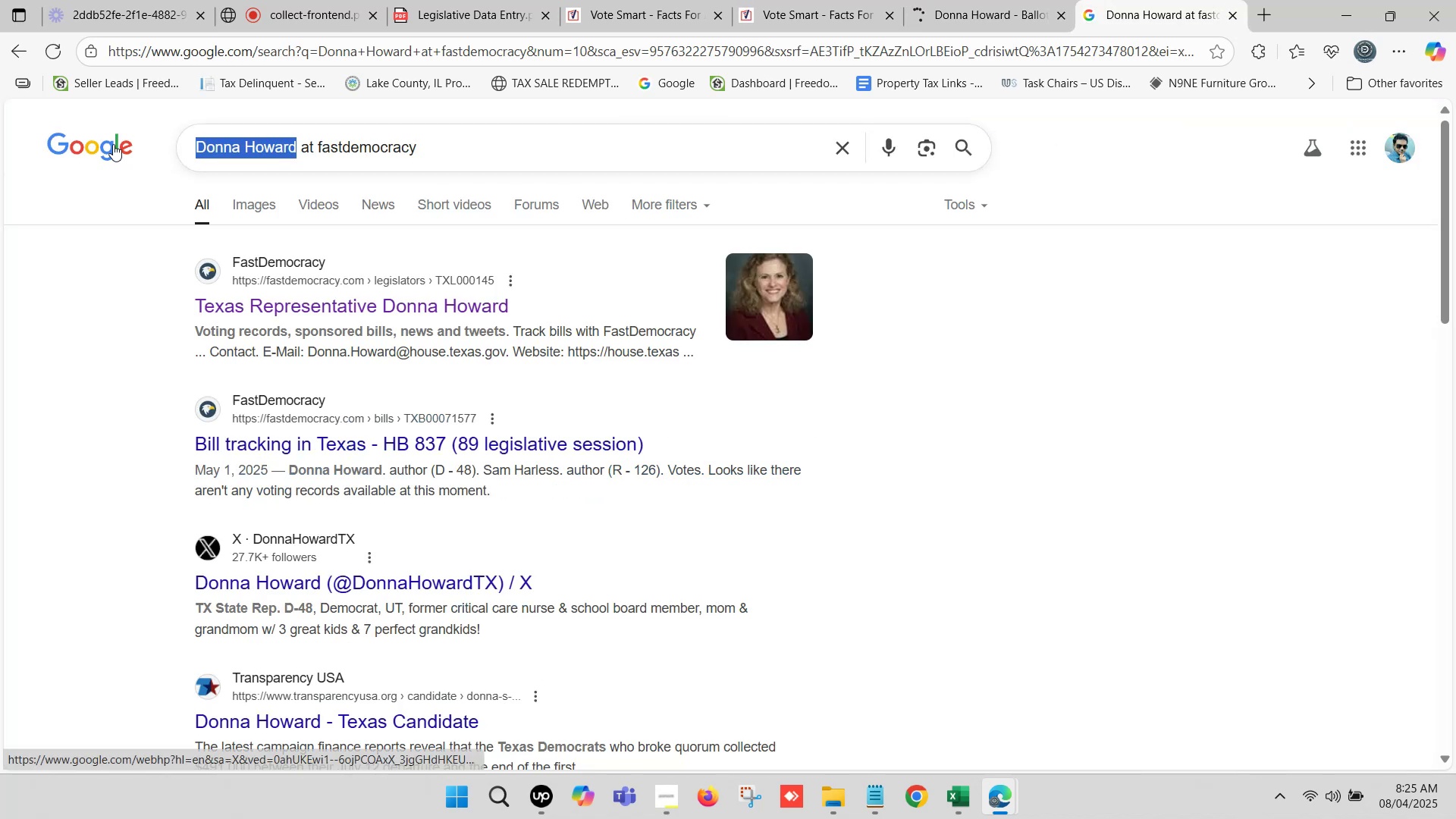 
key(Control+ControlLeft)
 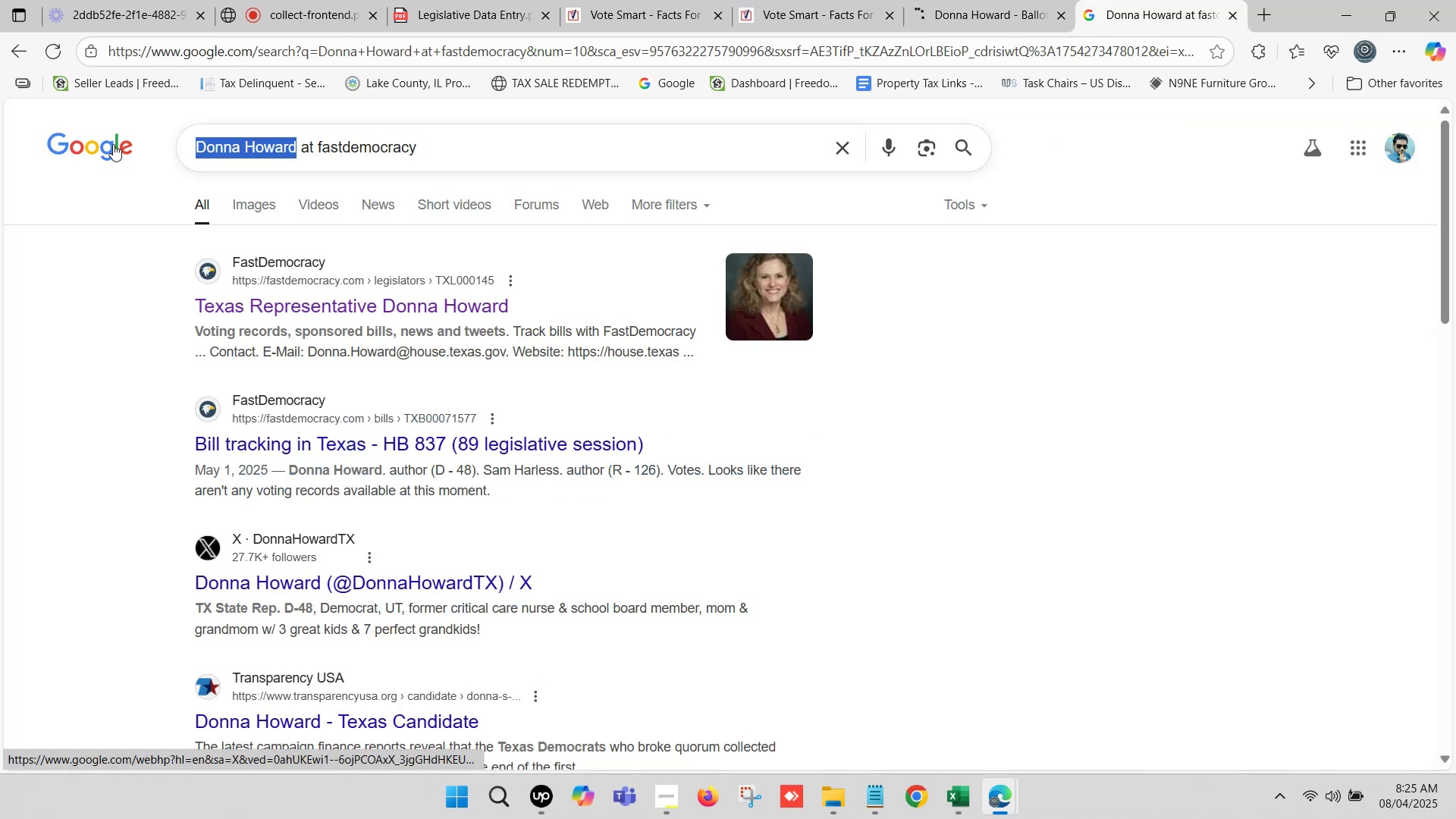 
key(Control+V)
 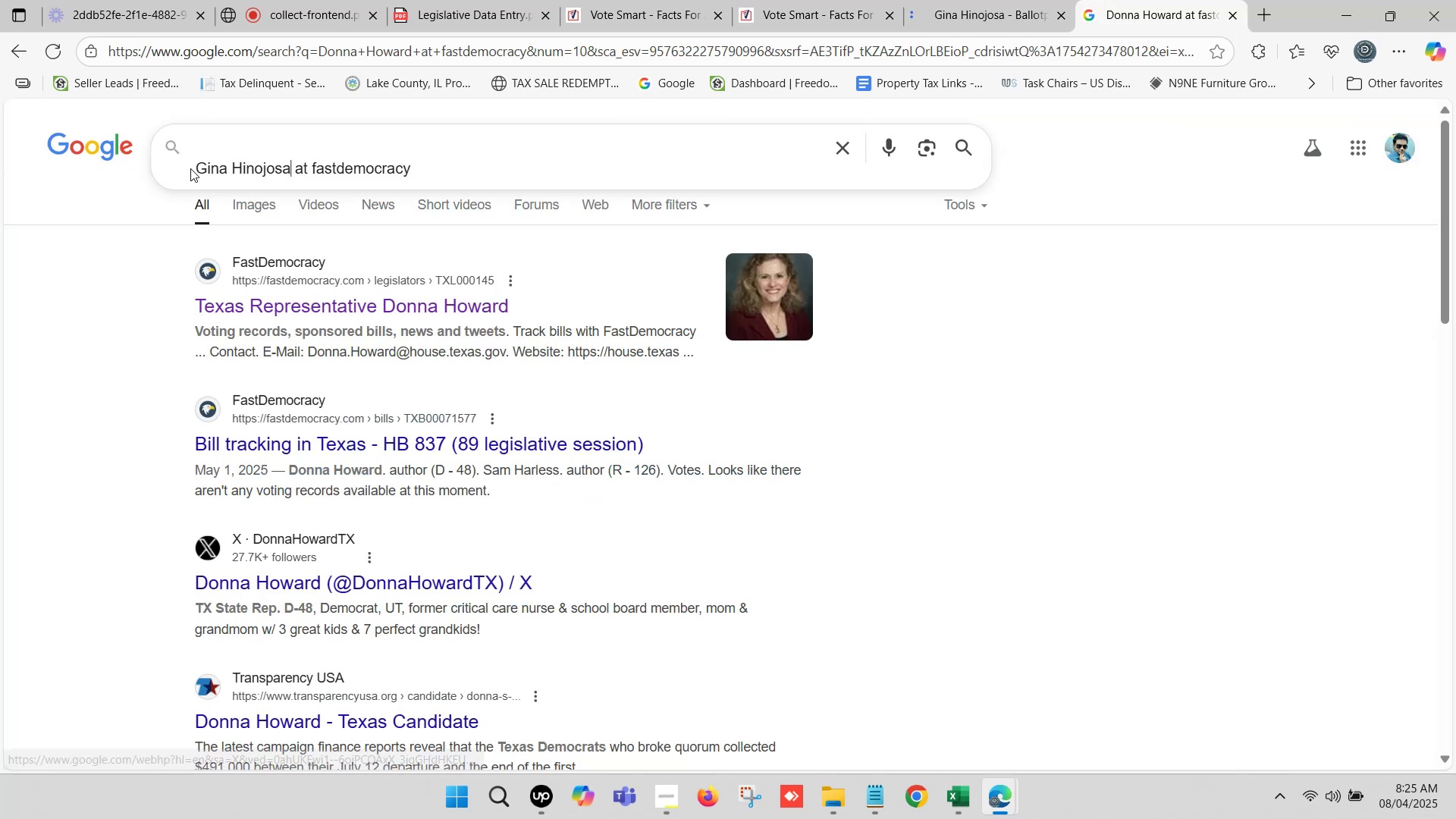 
left_click([199, 163])
 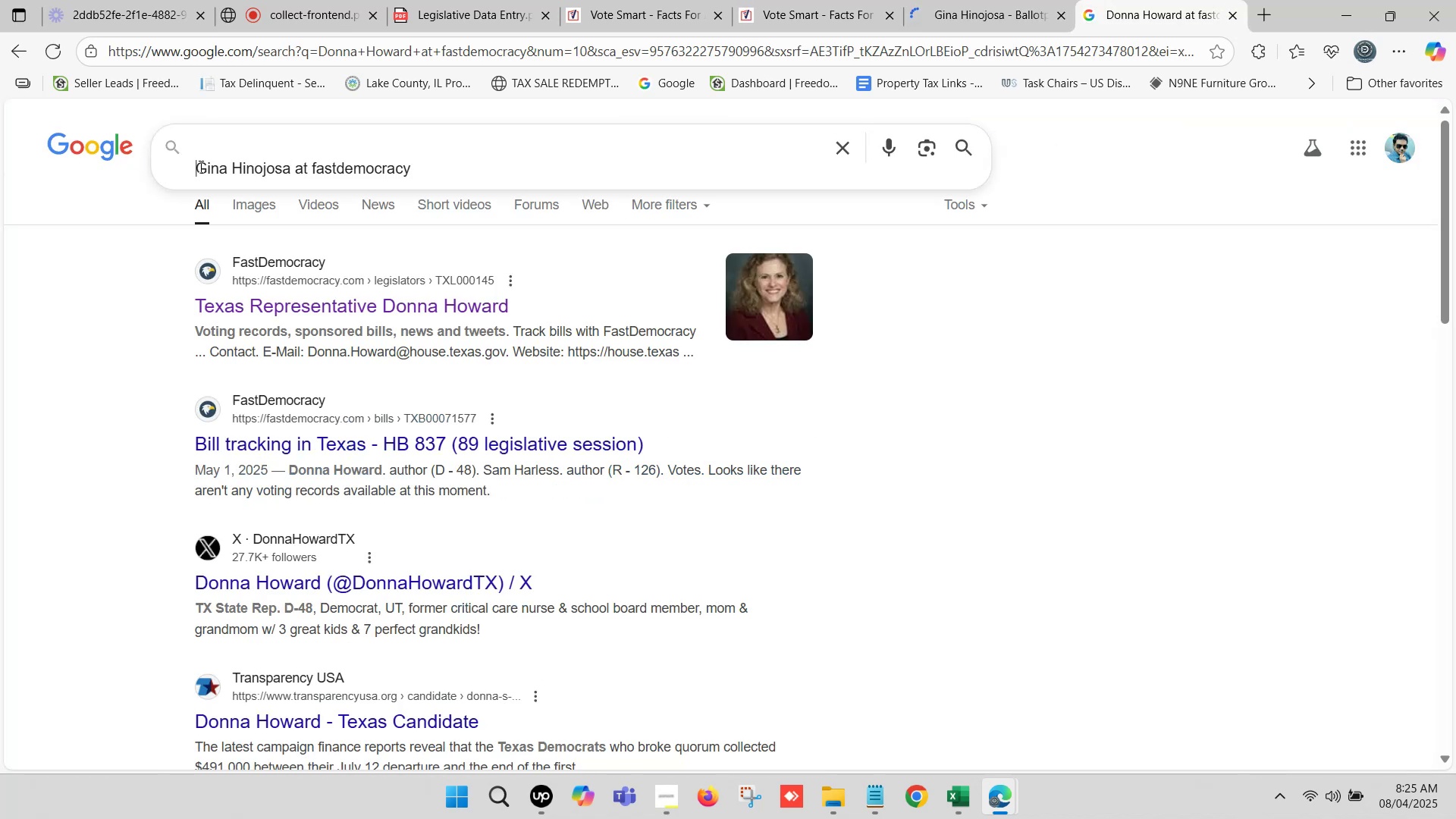 
key(Backspace)
 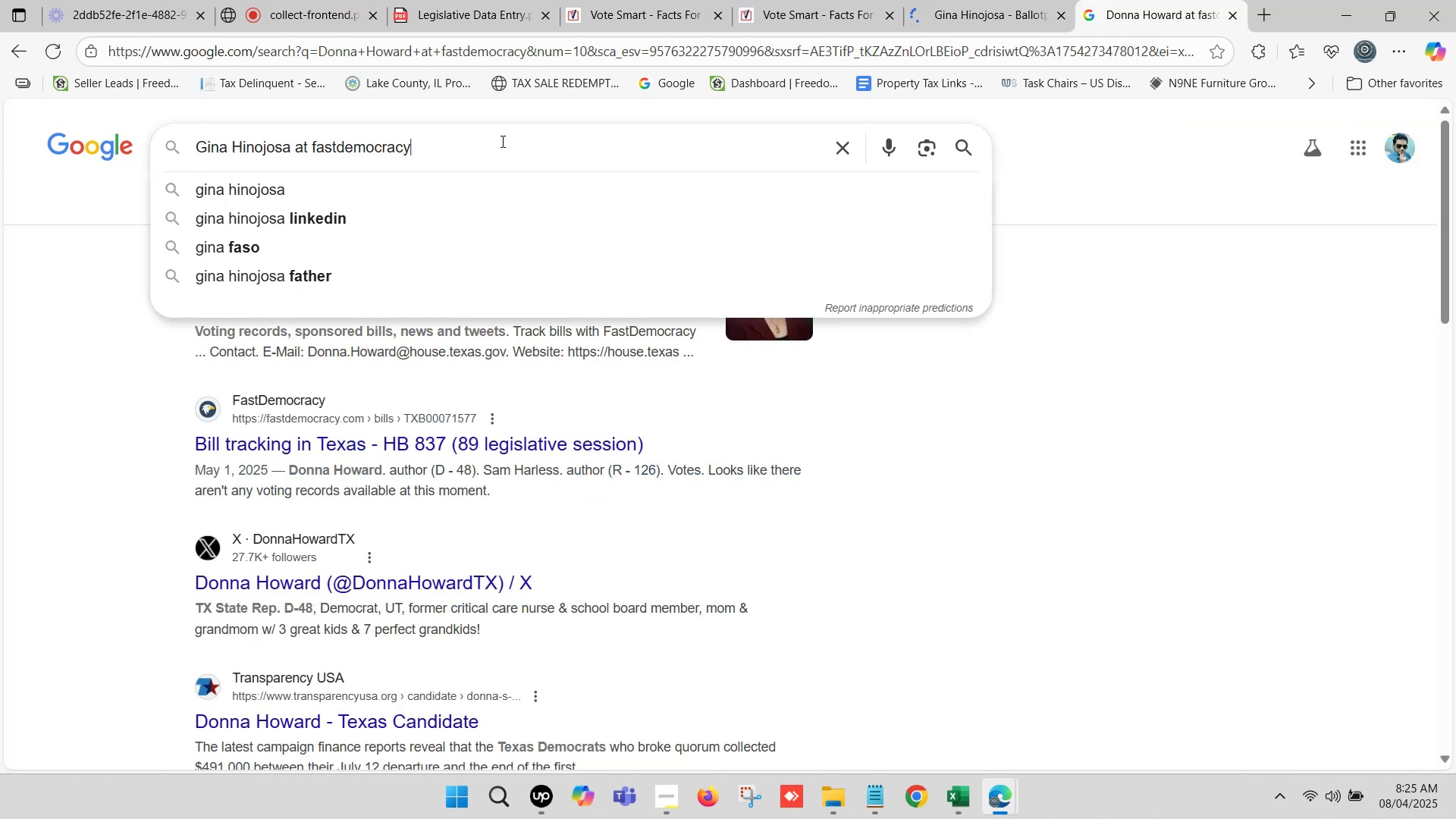 
key(Enter)
 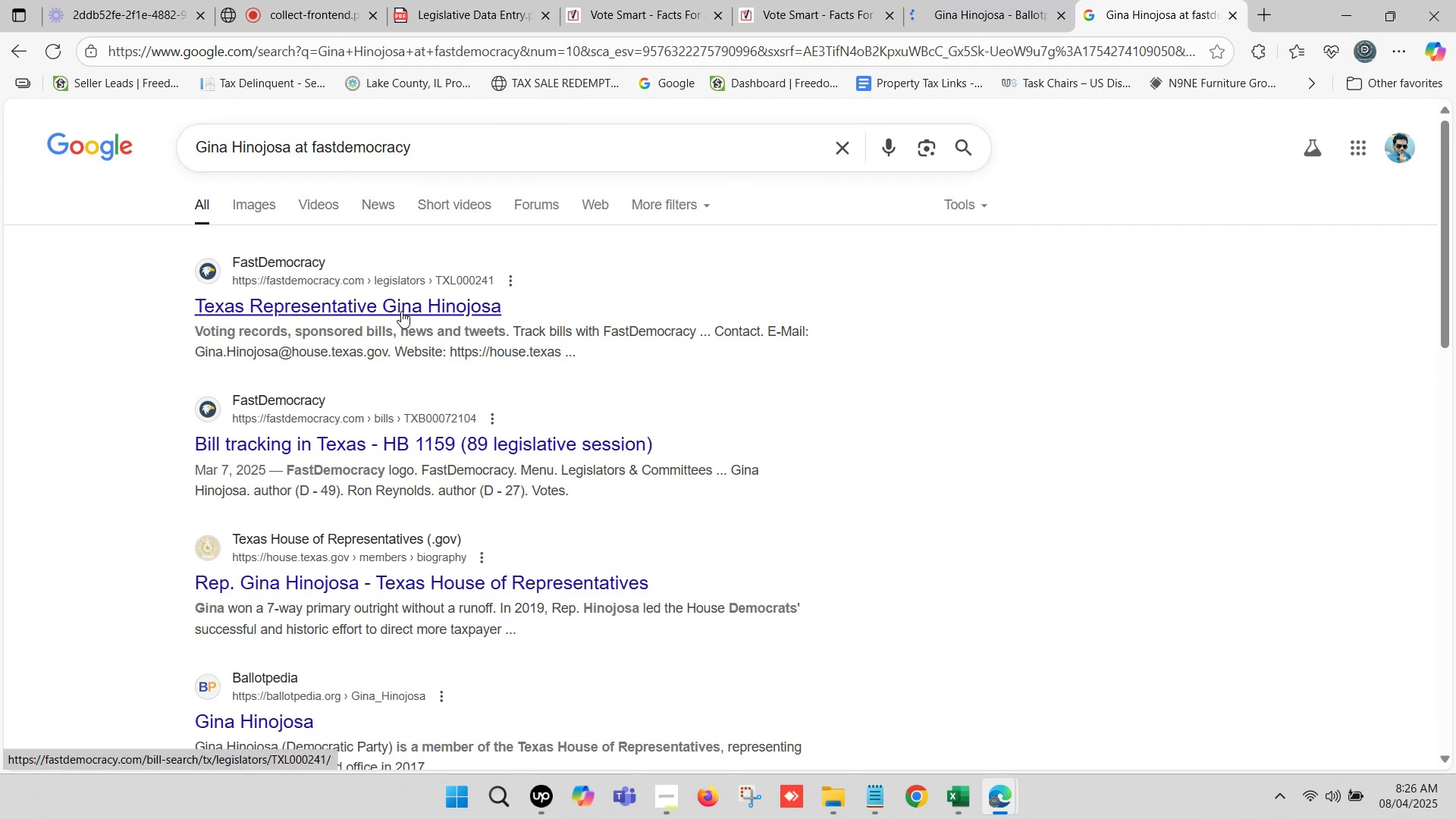 
right_click([401, 307])
 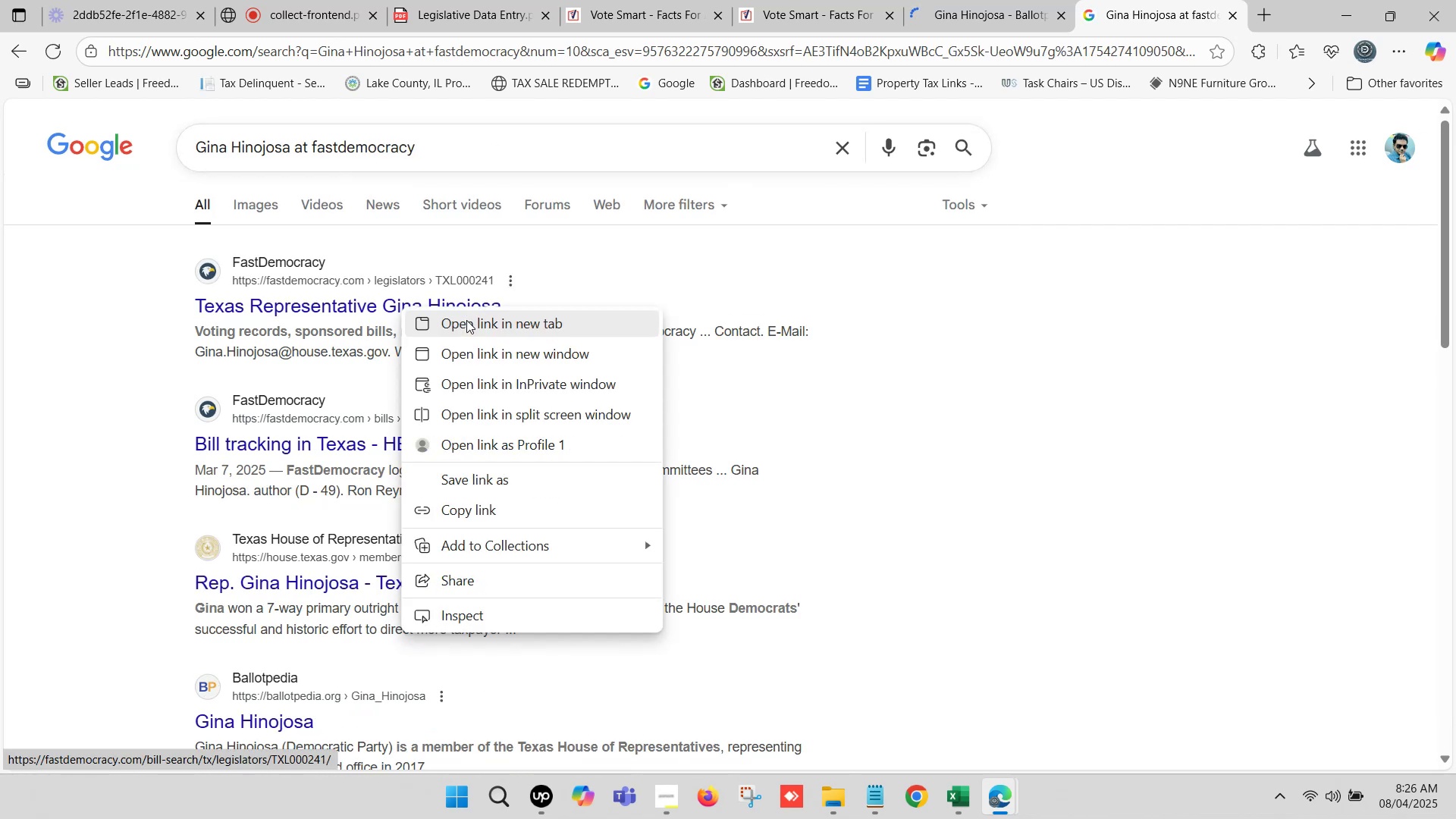 
left_click([466, 321])
 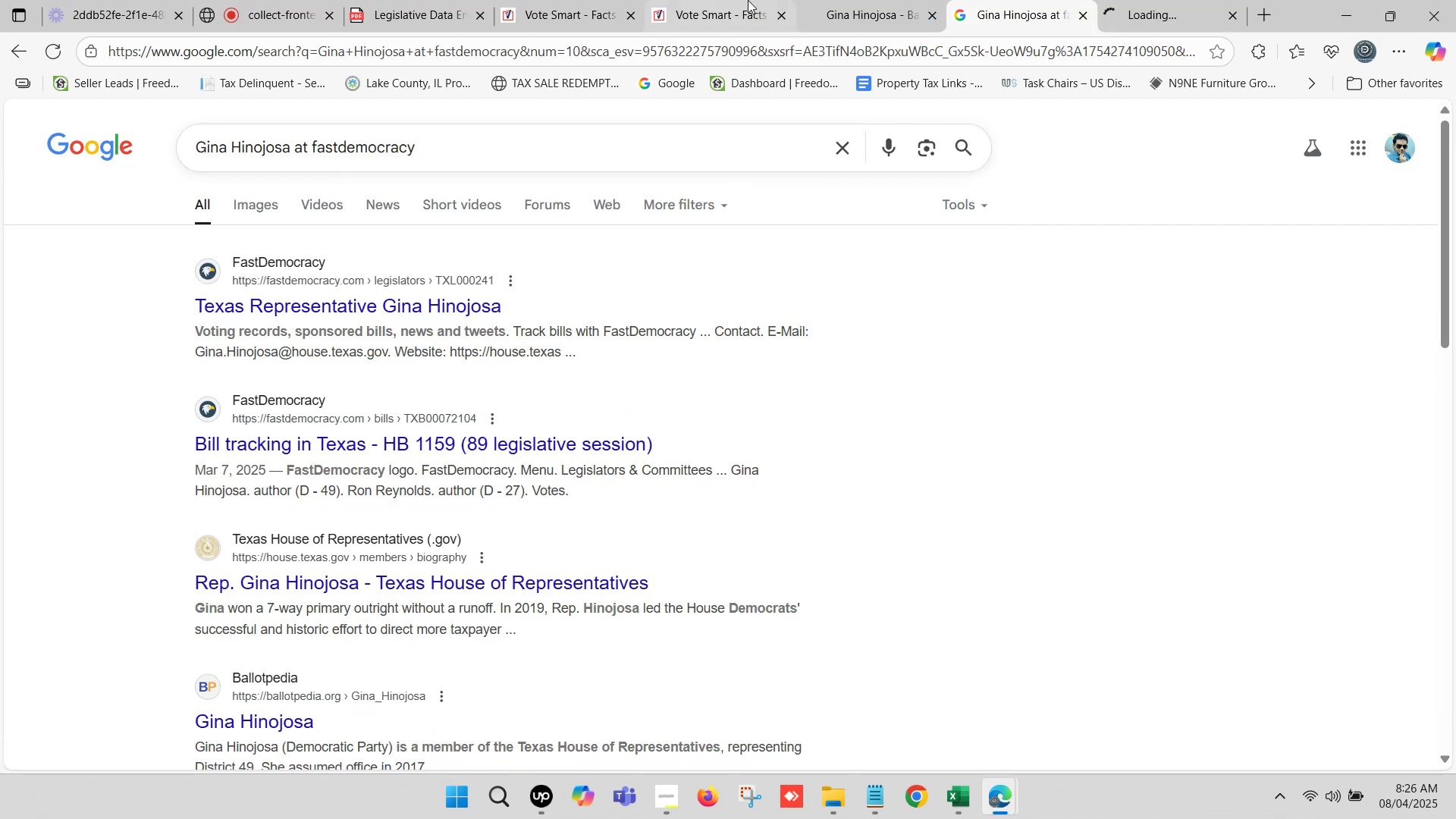 
left_click([781, 0])
 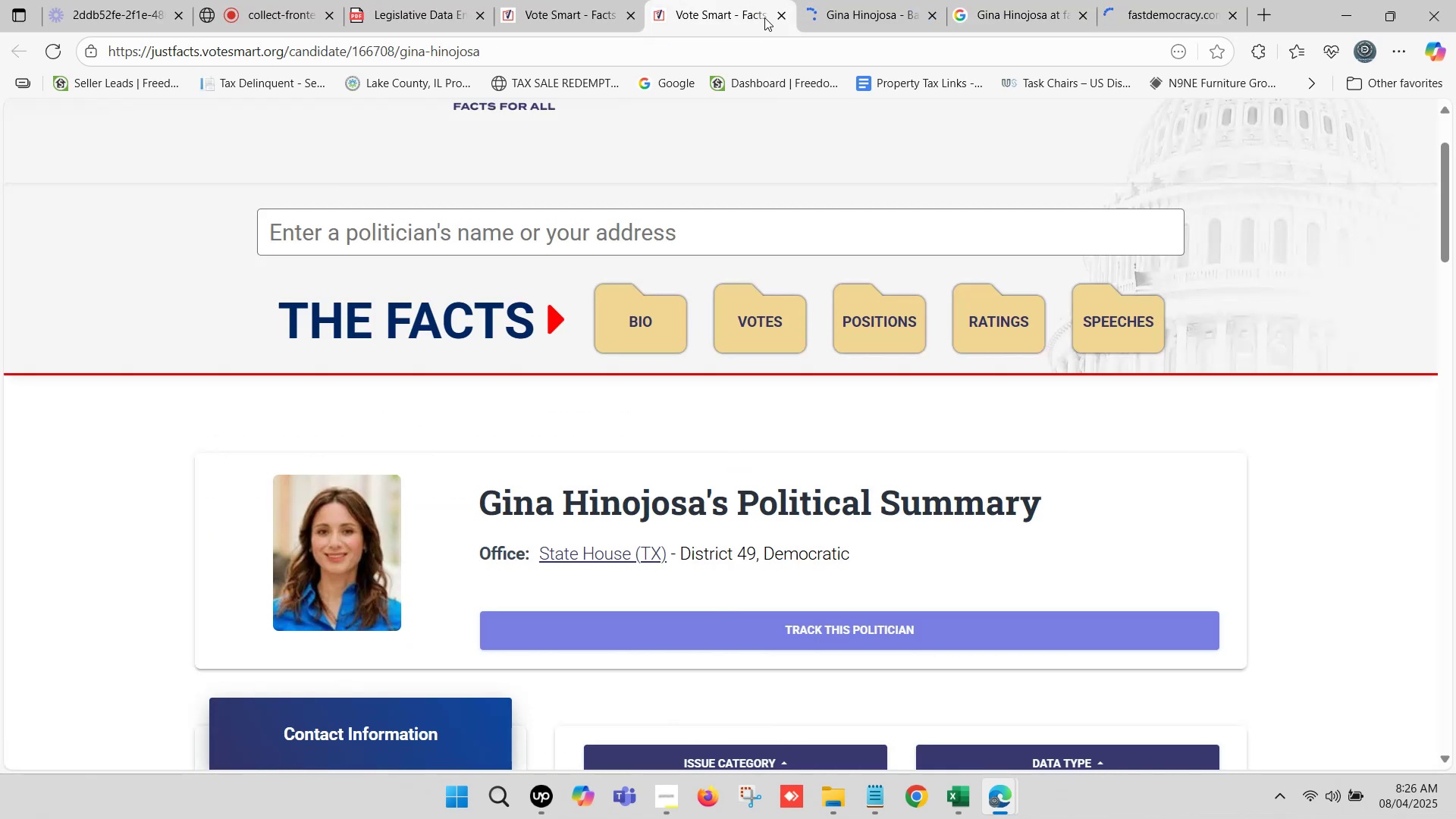 
left_click([847, 0])
 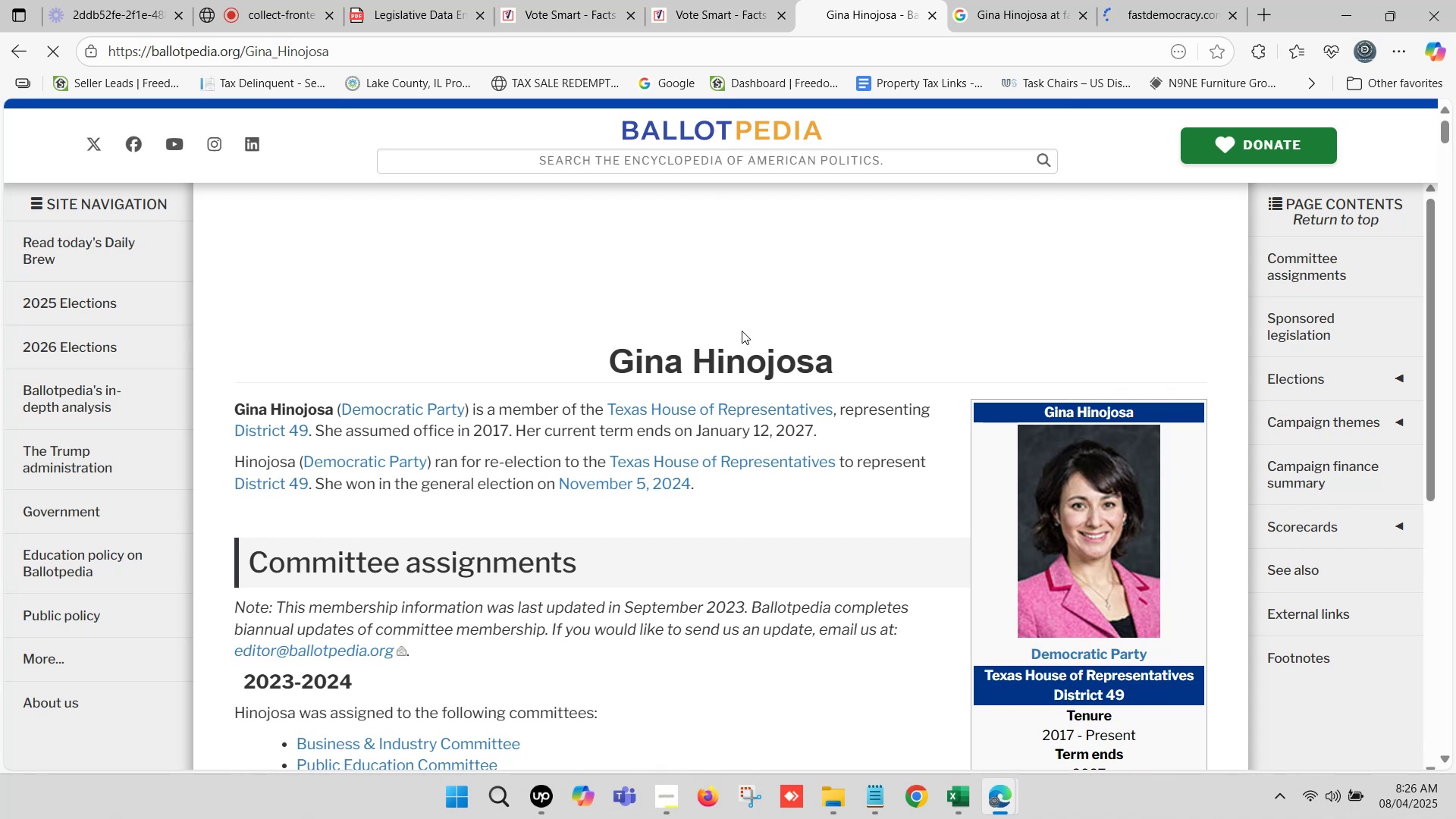 
scroll: coordinate [738, 309], scroll_direction: down, amount: 2.0
 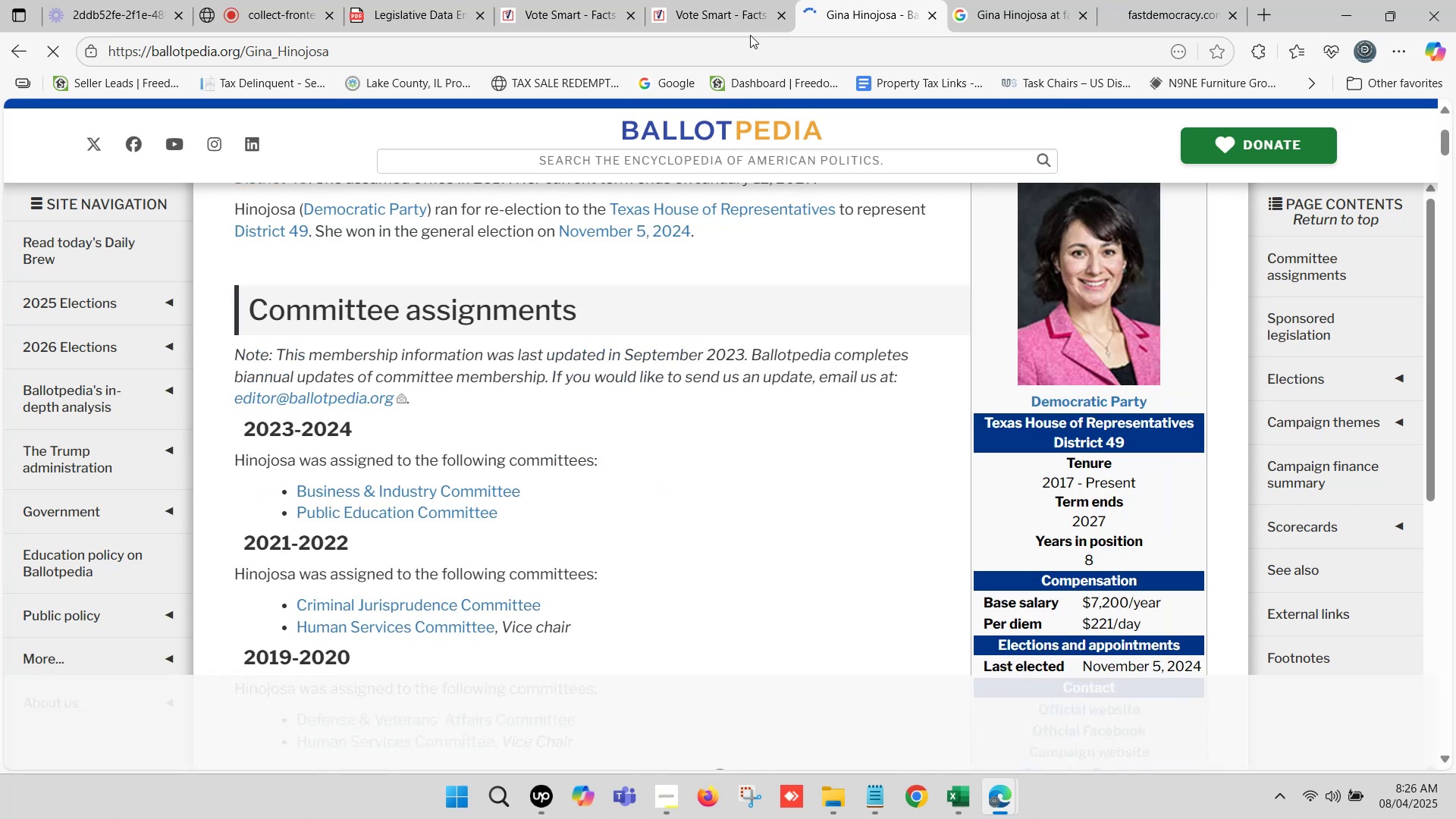 
left_click([679, 0])
 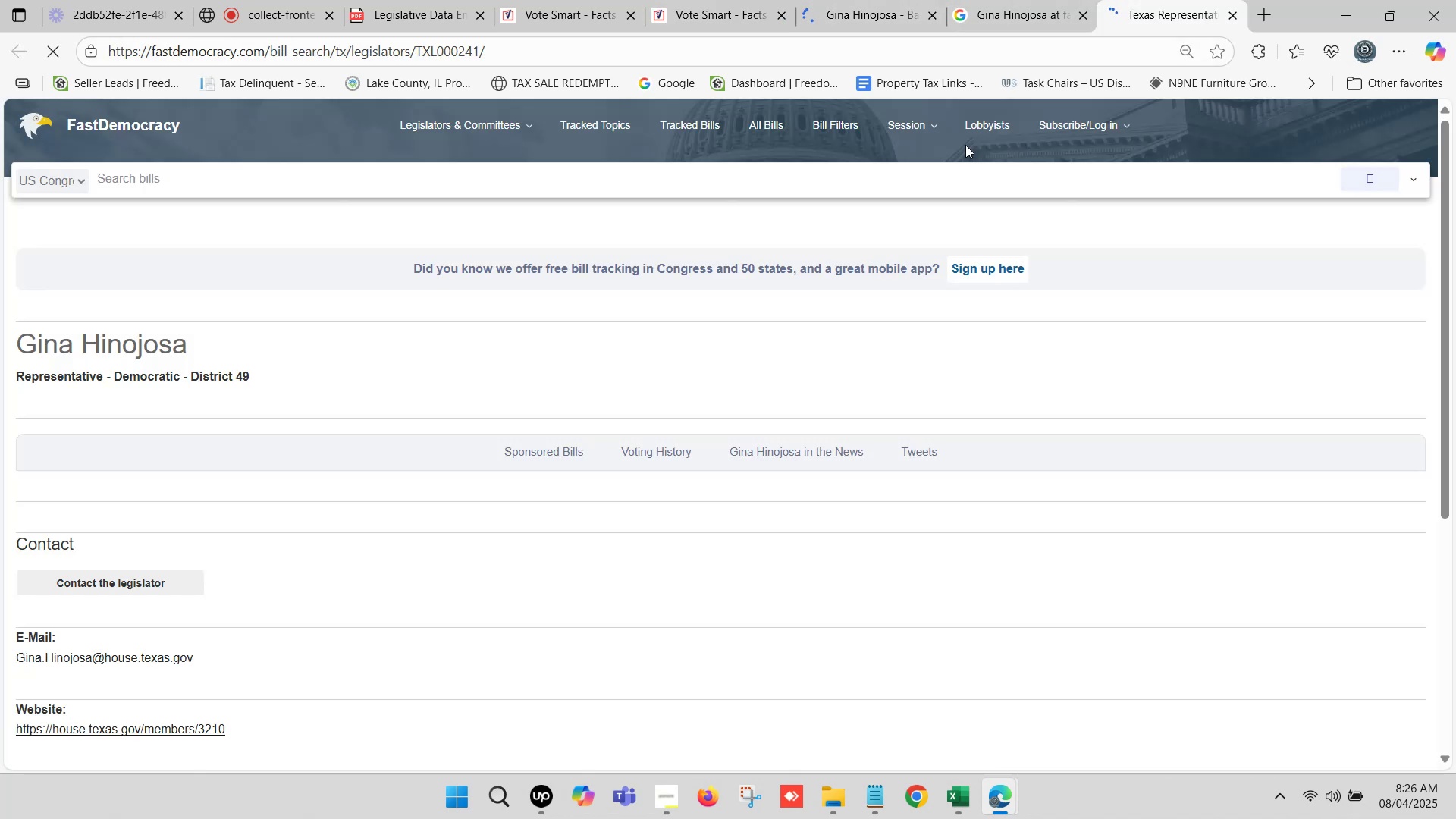 
scroll: coordinate [424, 397], scroll_direction: down, amount: 8.0
 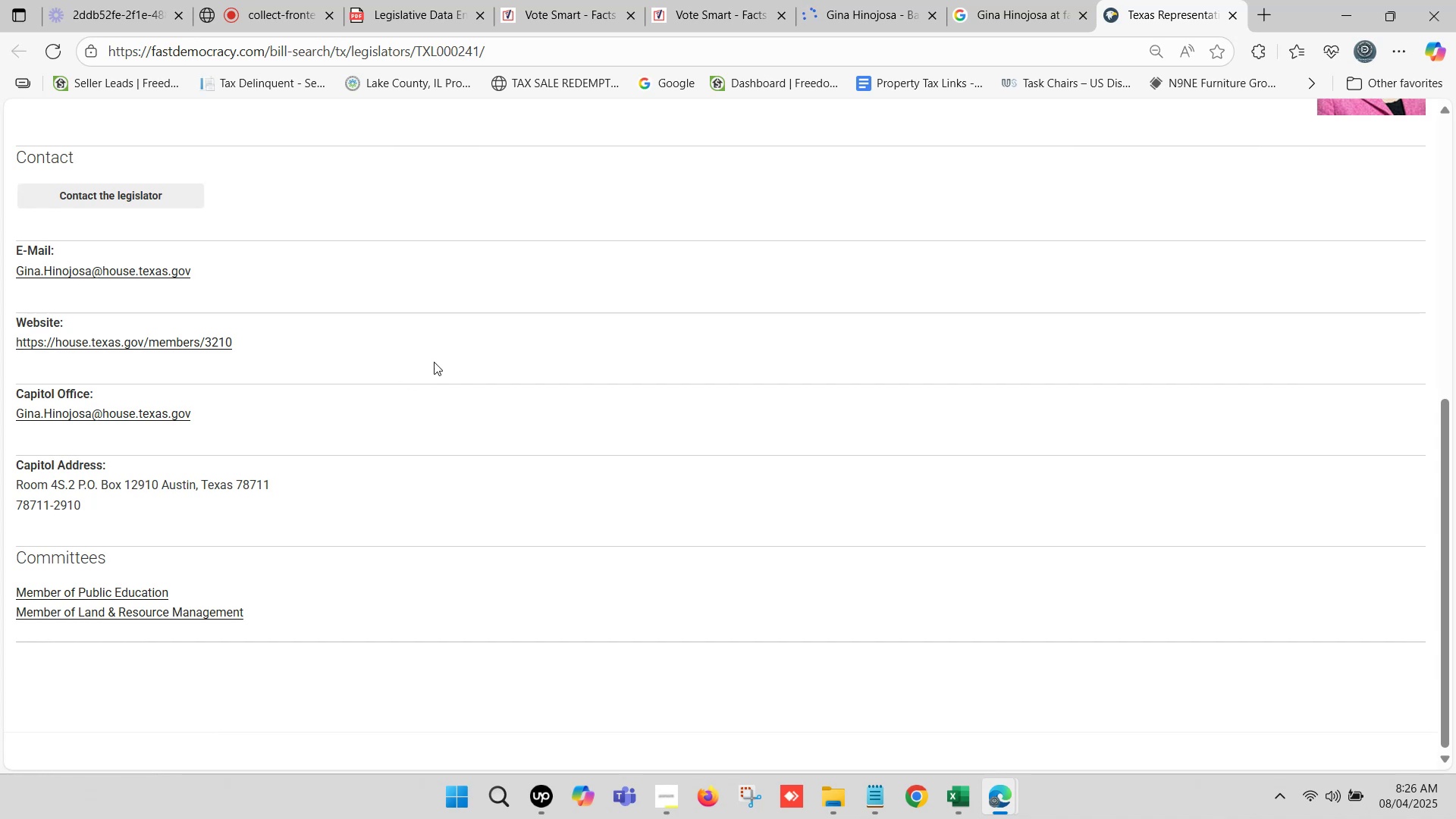 
left_click([869, 3])
 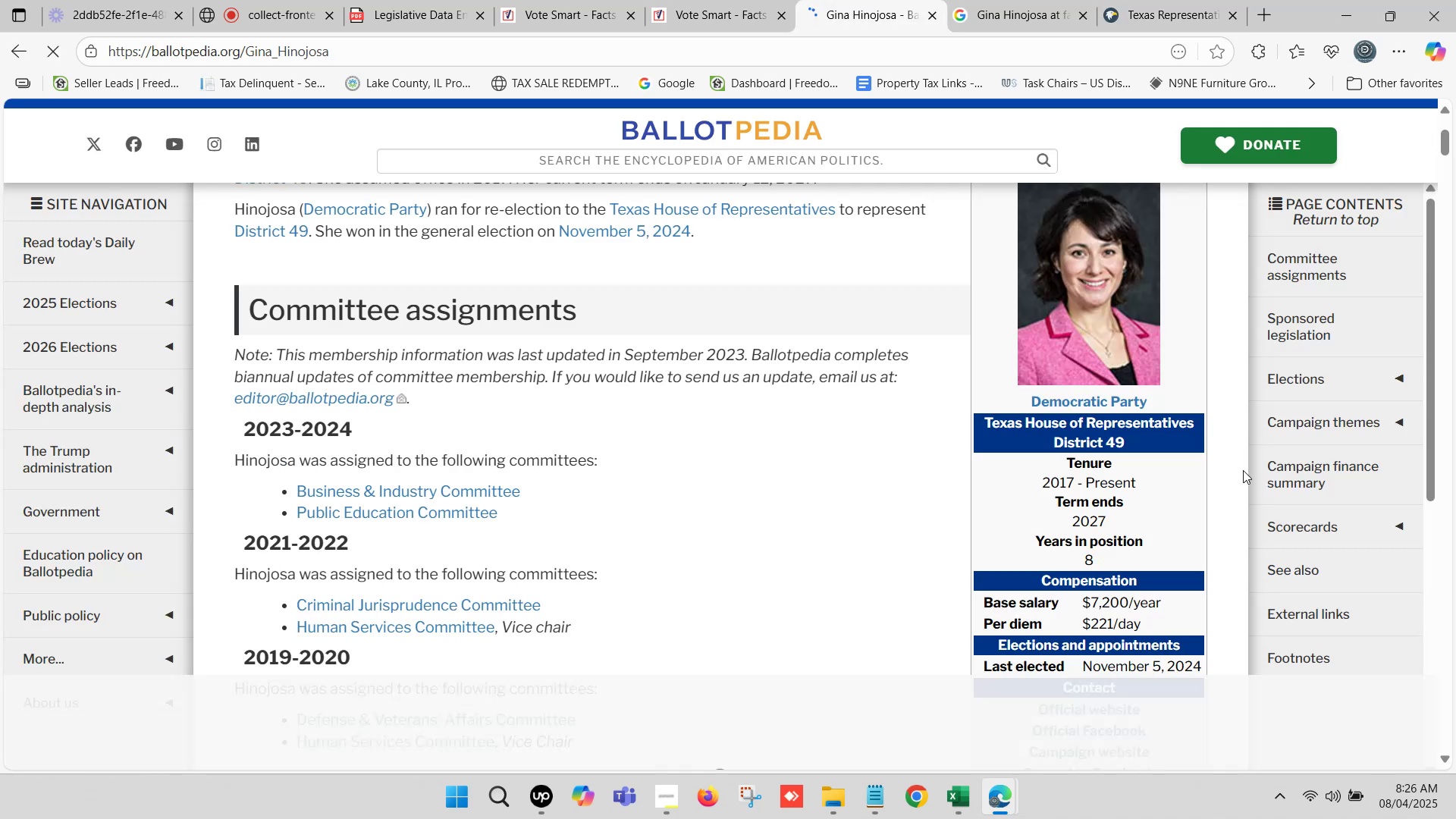 
scroll: coordinate [1130, 453], scroll_direction: down, amount: 3.0
 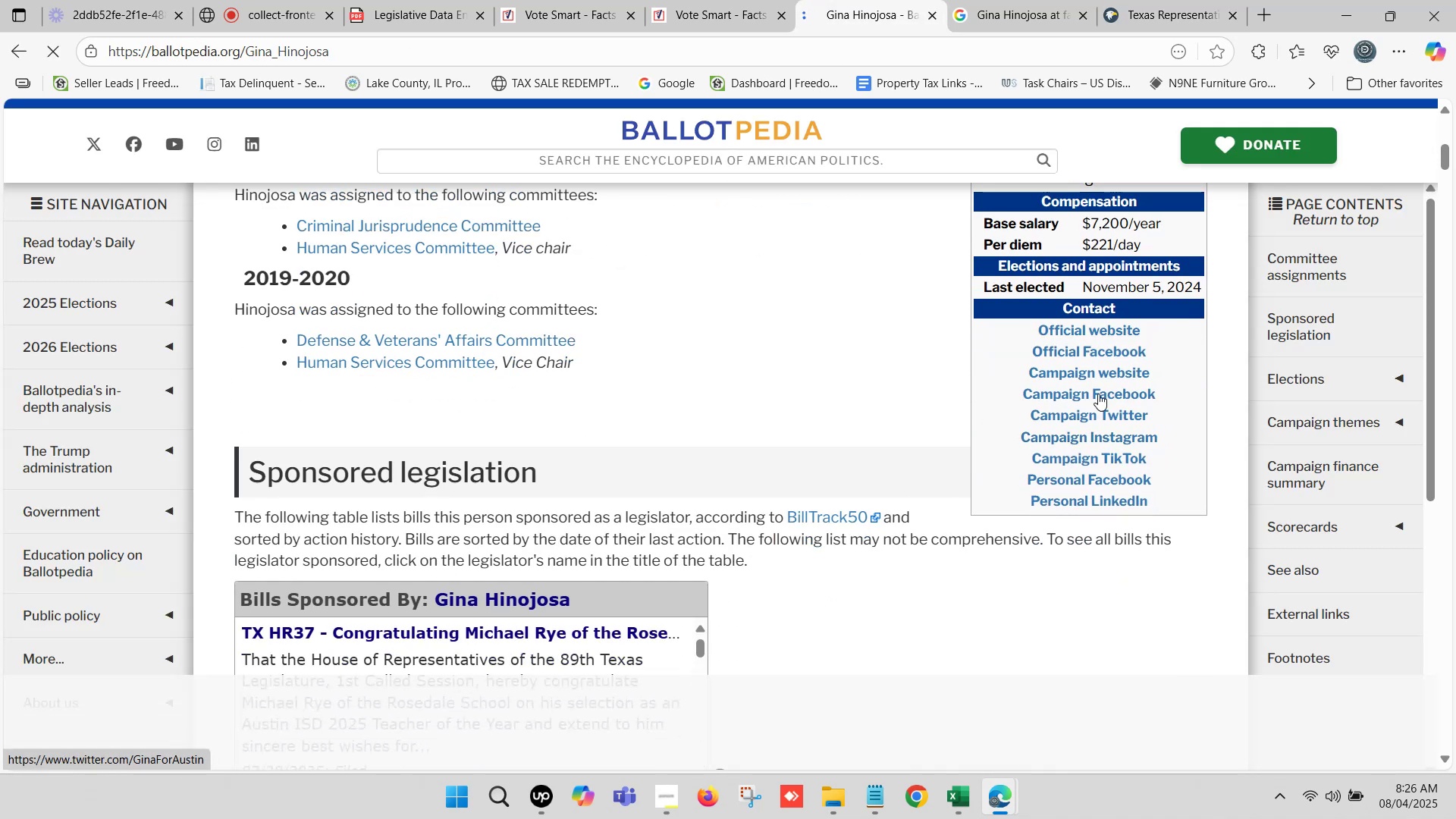 
hold_key(key=ControlLeft, duration=1.5)
left_click([1096, 331])
 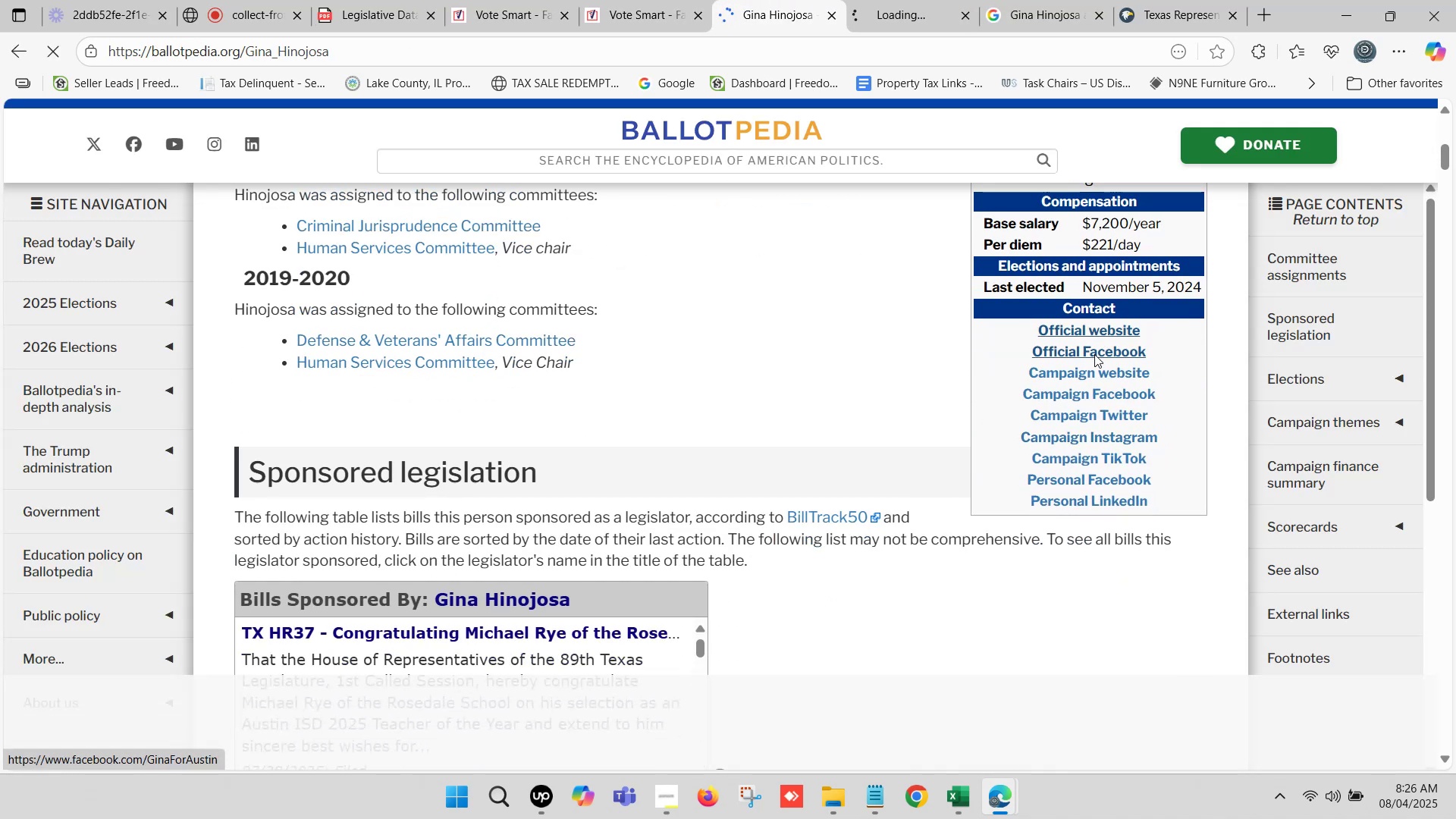 
key(Control+ControlLeft)
 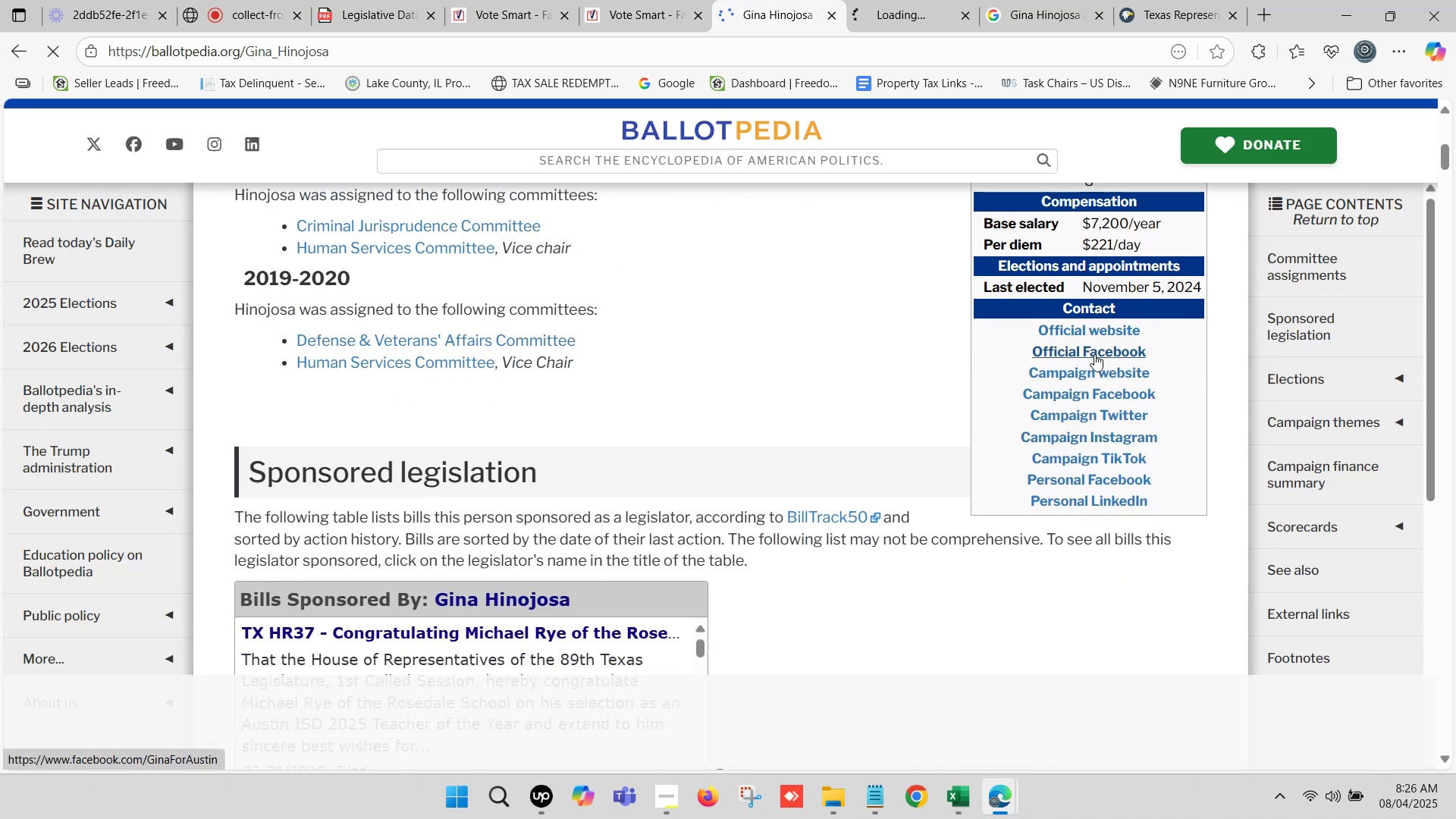 
left_click([1094, 354])
 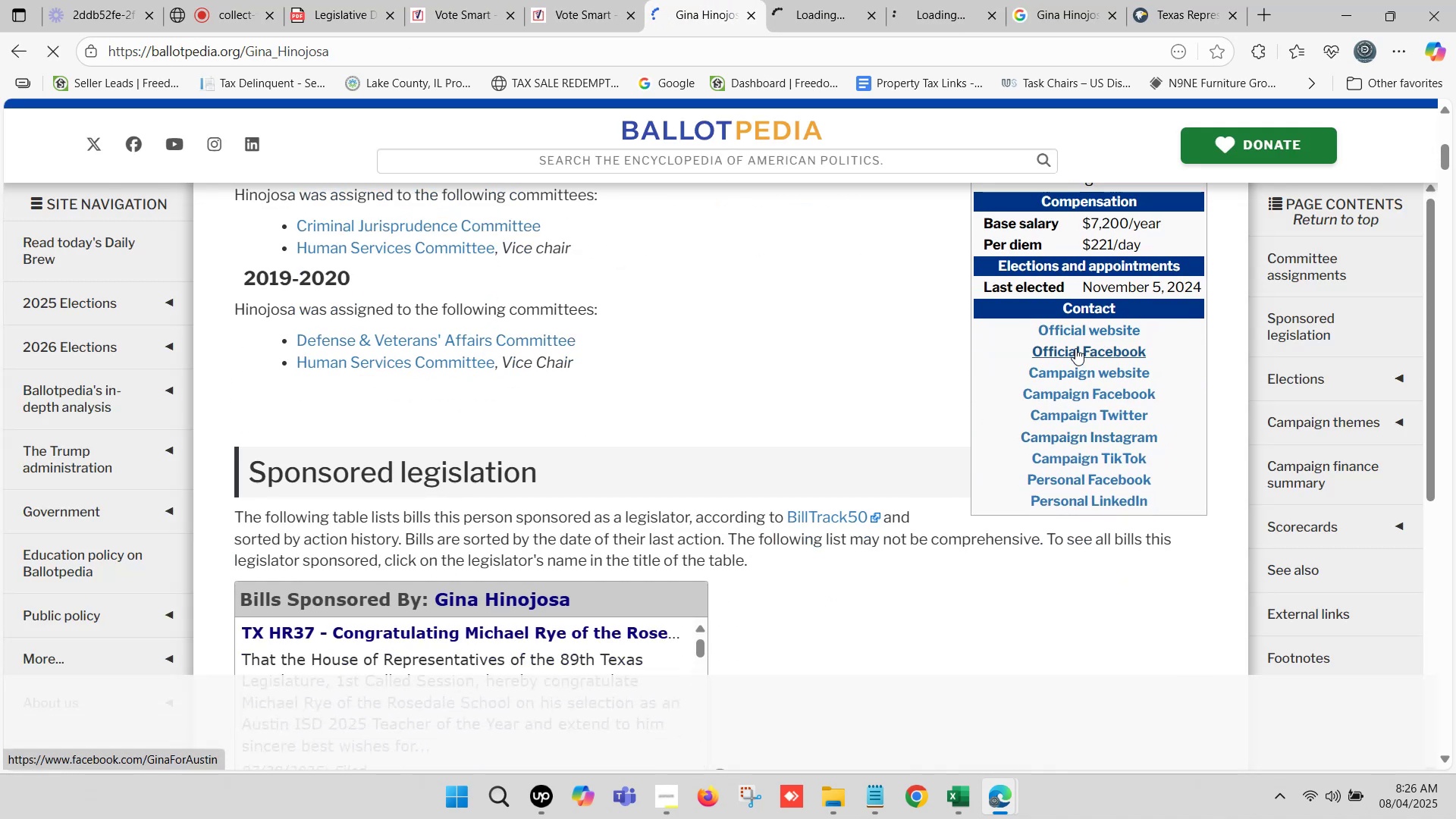 
key(Control+ControlLeft)
 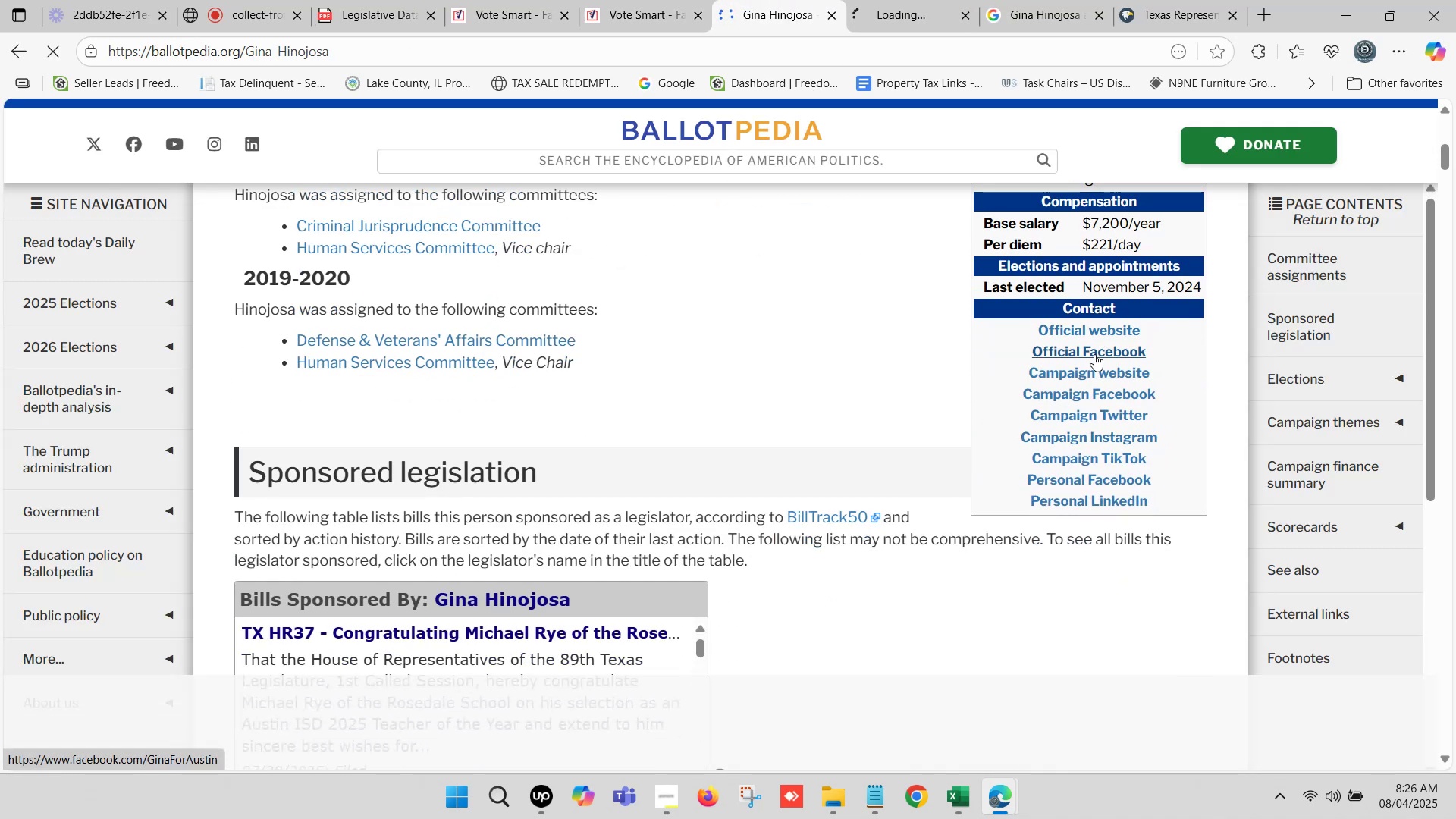 
key(Control+ControlLeft)
 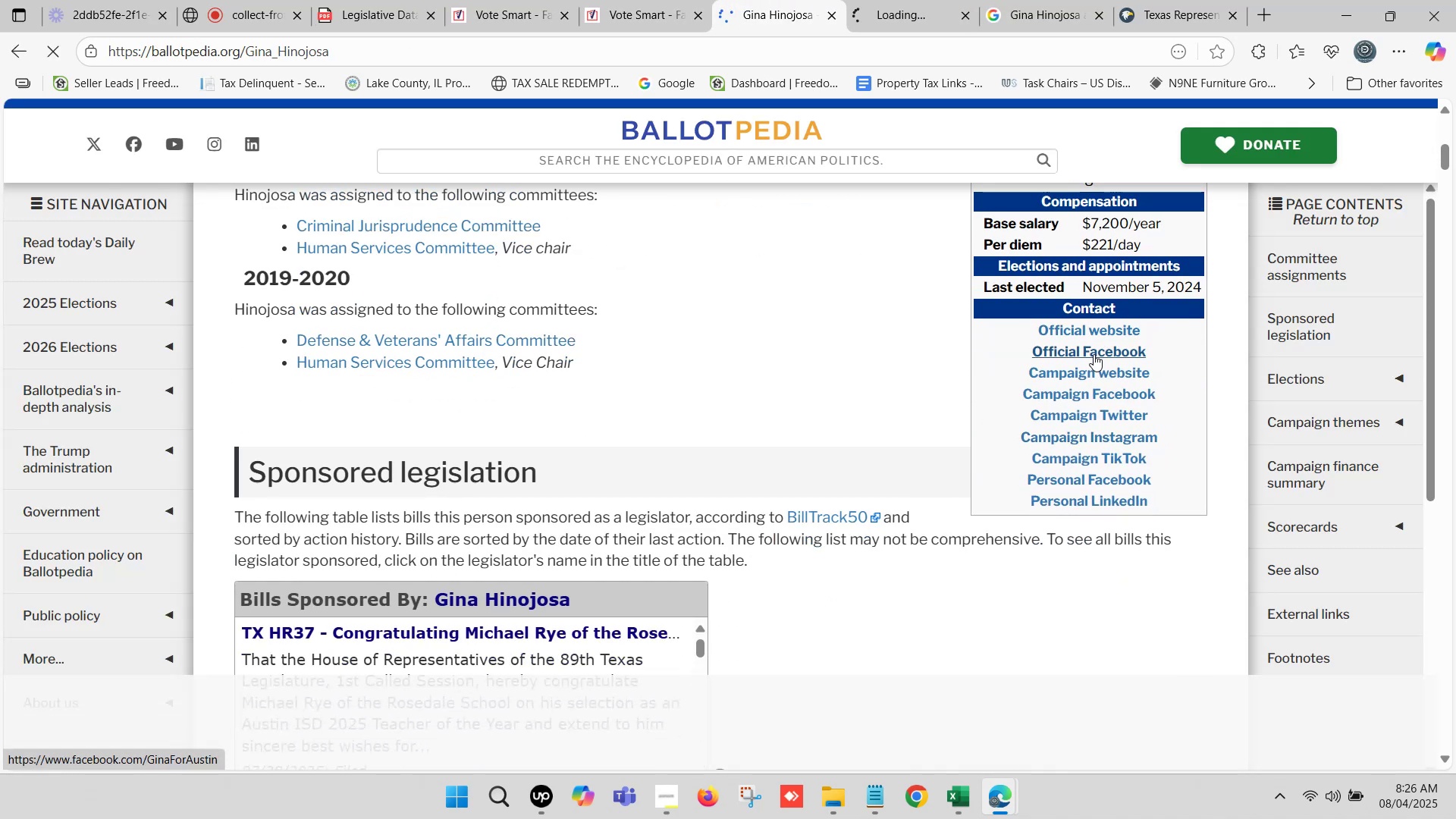 
key(Control+ControlLeft)
 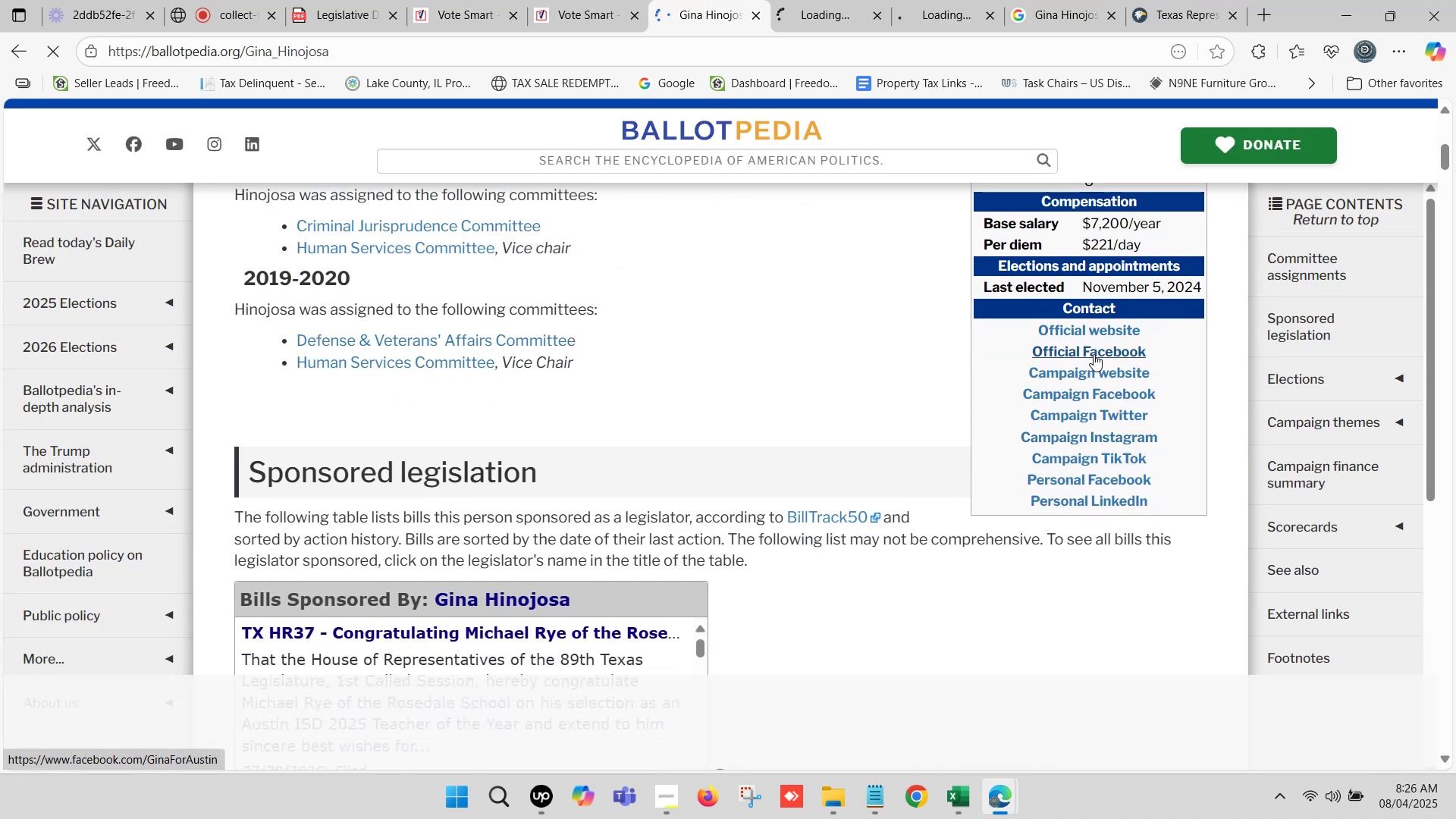 
key(Control+ControlLeft)
 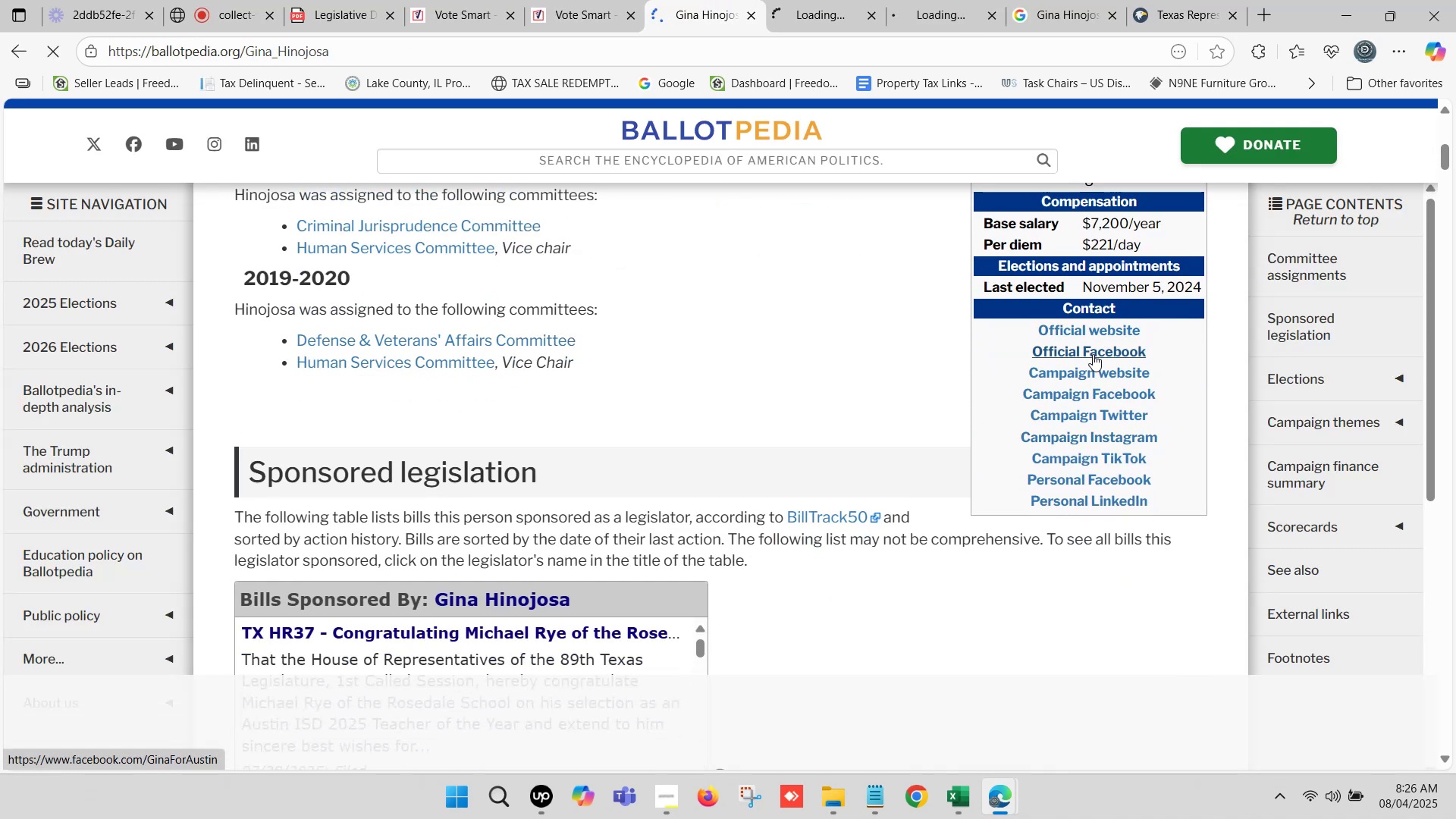 
key(Control+ControlLeft)
 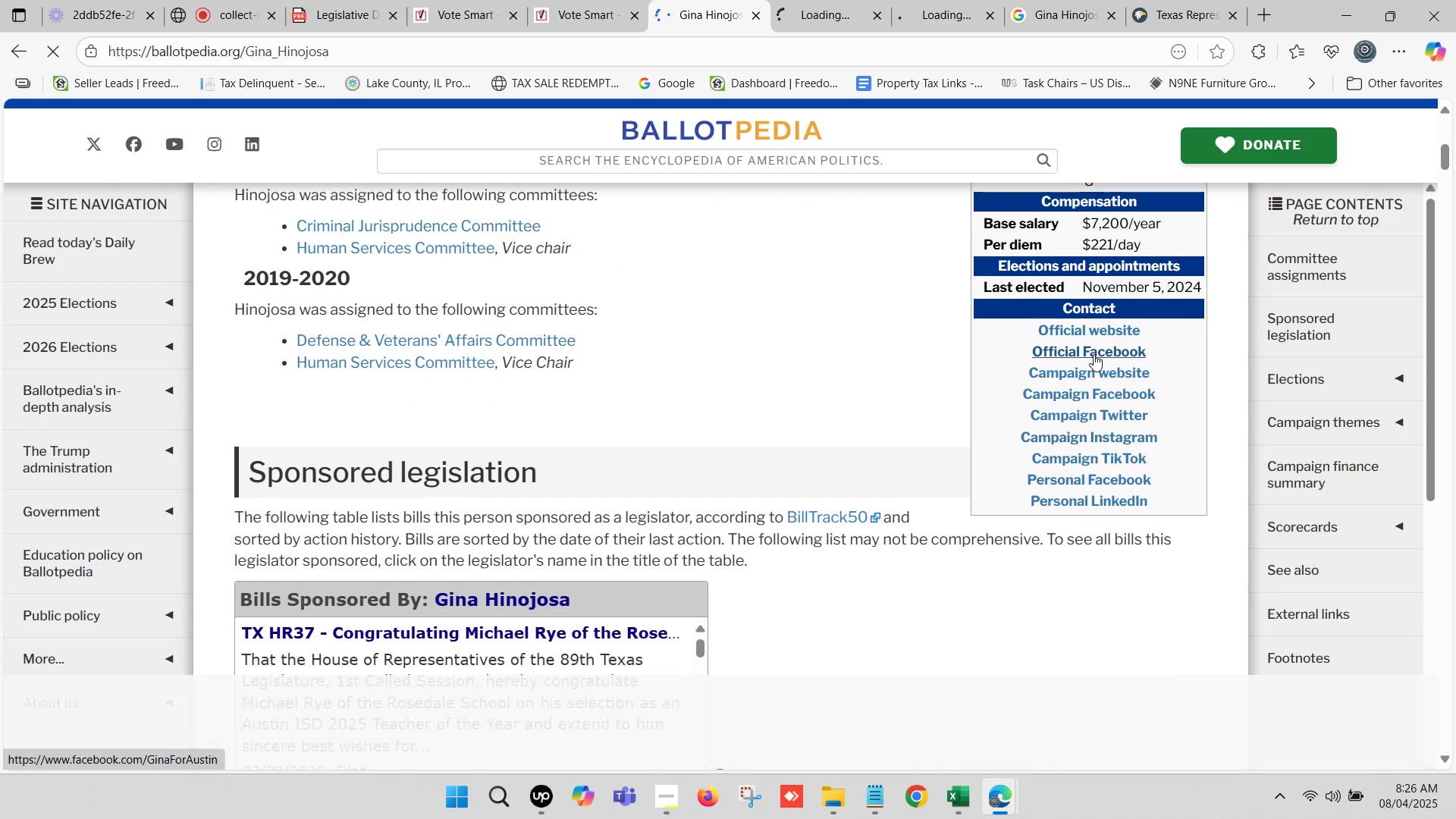 
key(Control+ControlLeft)
 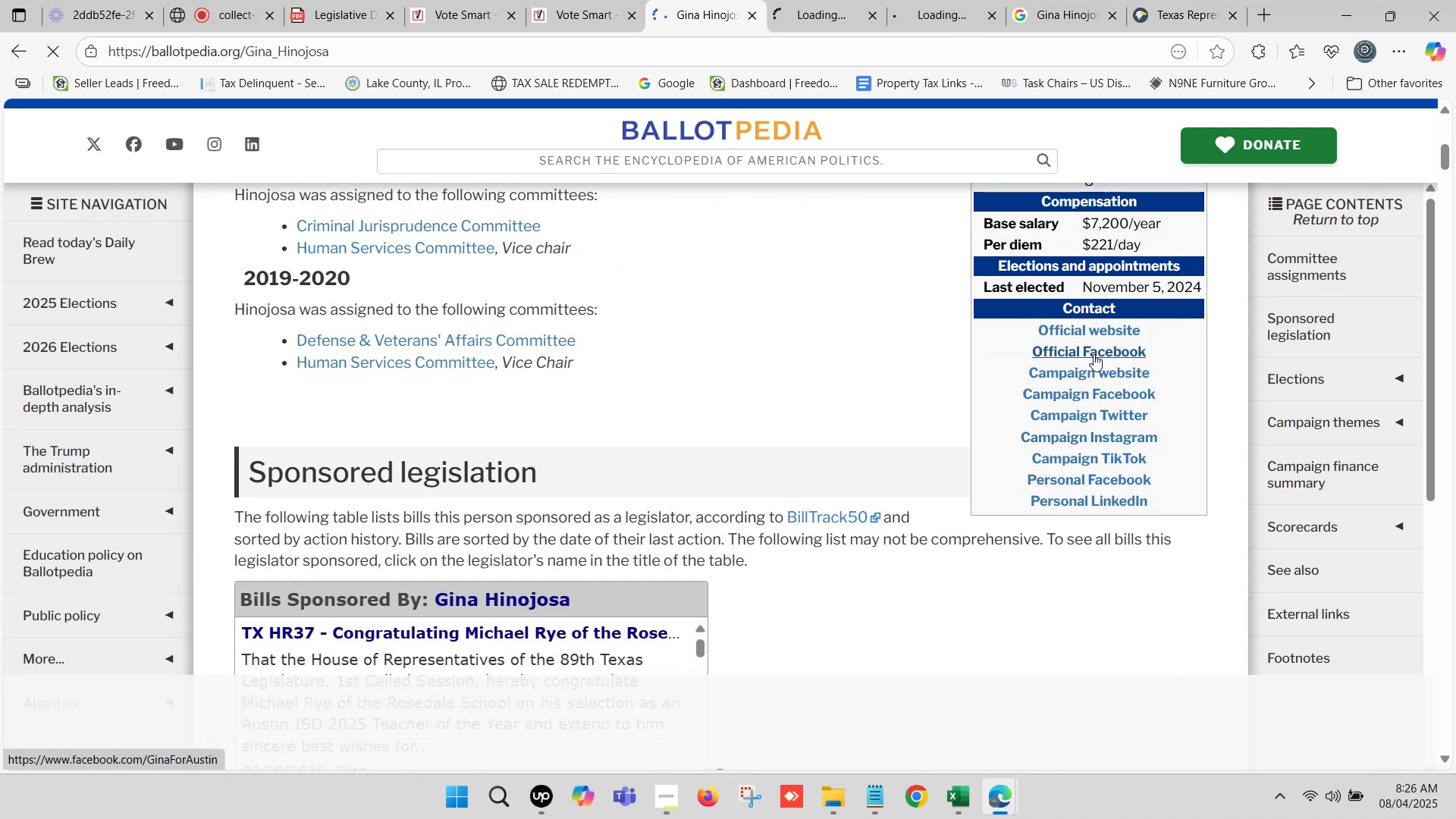 
key(Control+ControlLeft)
 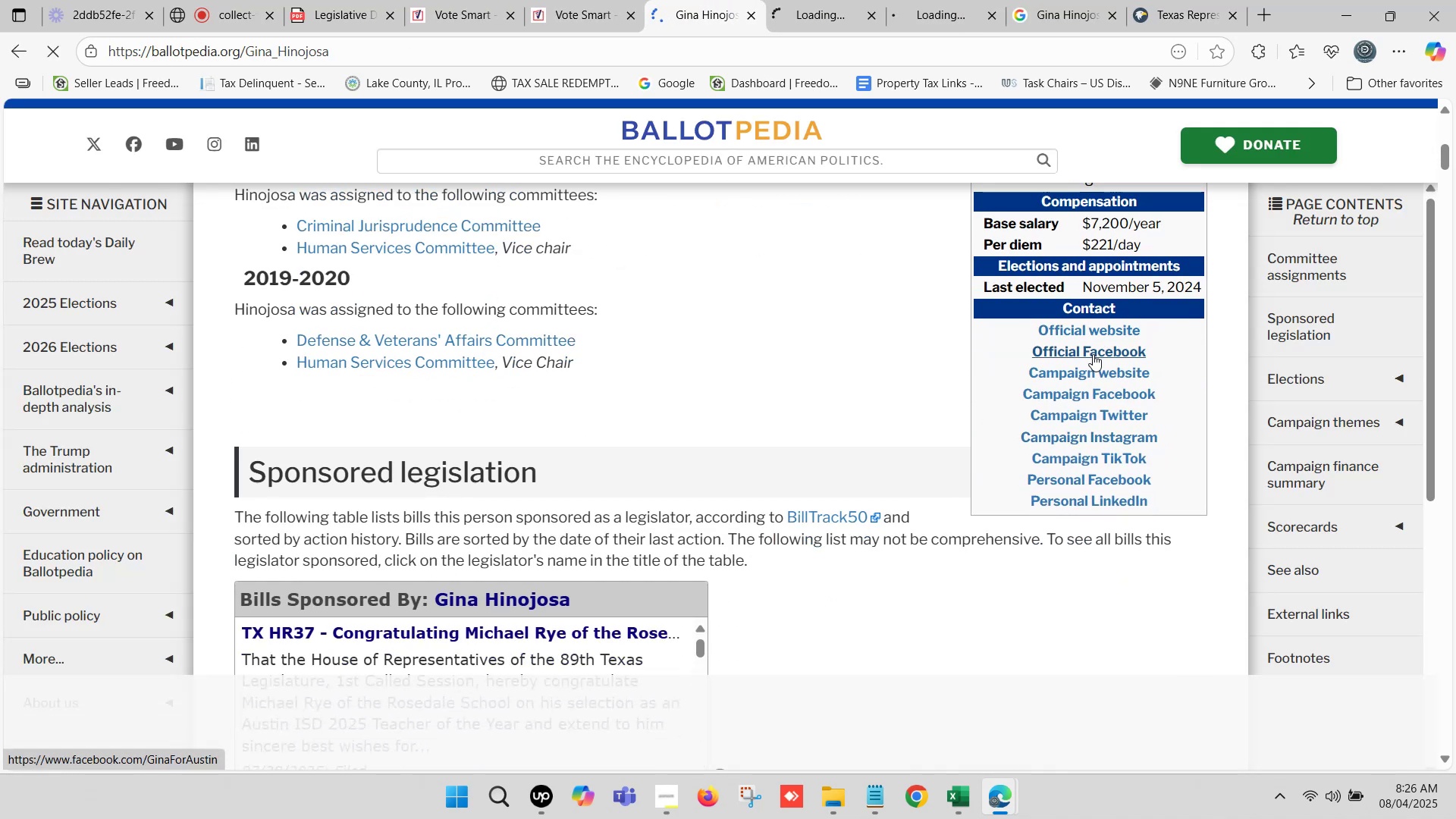 
key(Control+ControlLeft)
 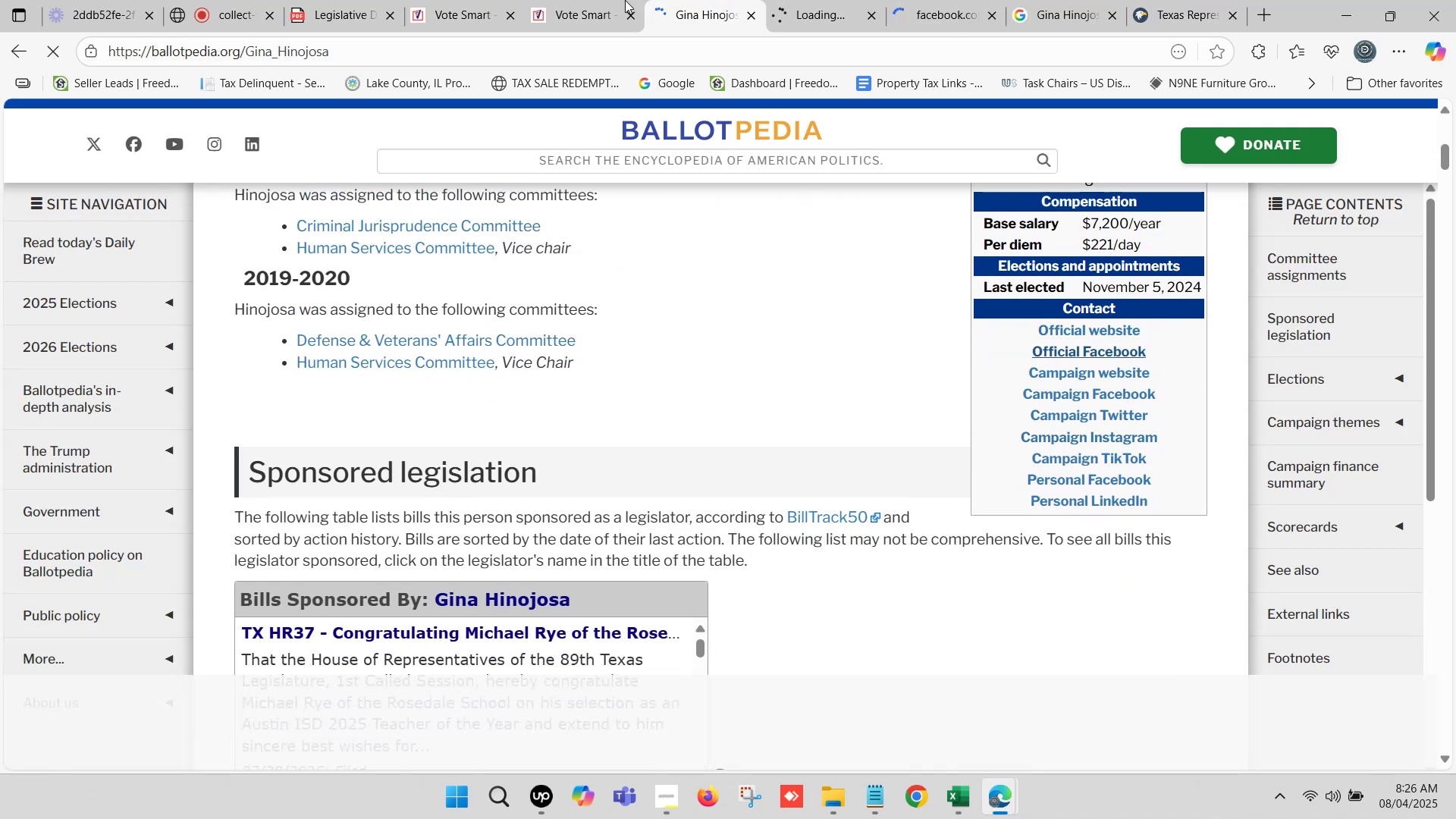 
scroll: coordinate [485, 241], scroll_direction: up, amount: 7.0
 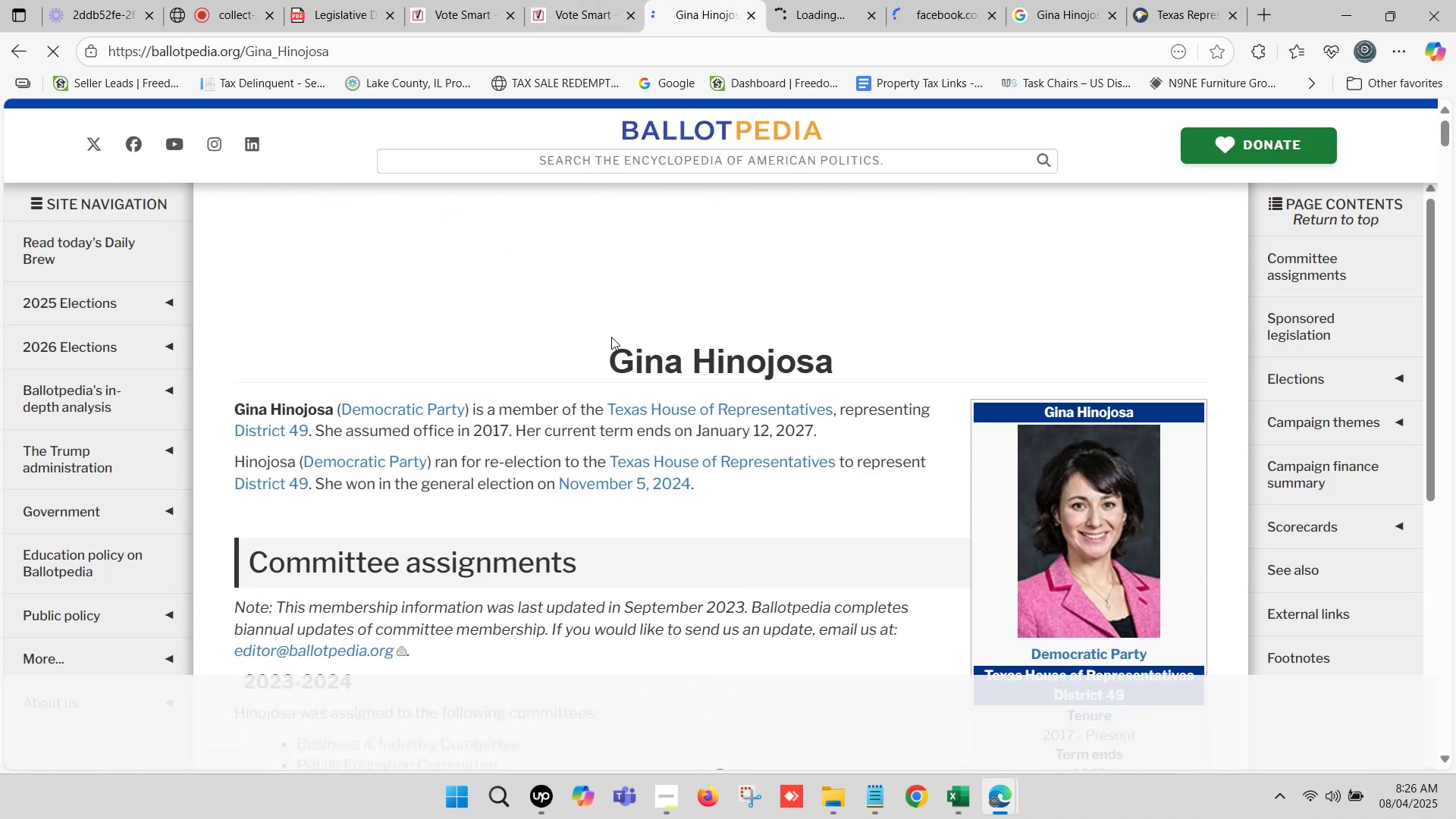 
left_click_drag(start_coordinate=[610, 358], to_coordinate=[827, 363])
 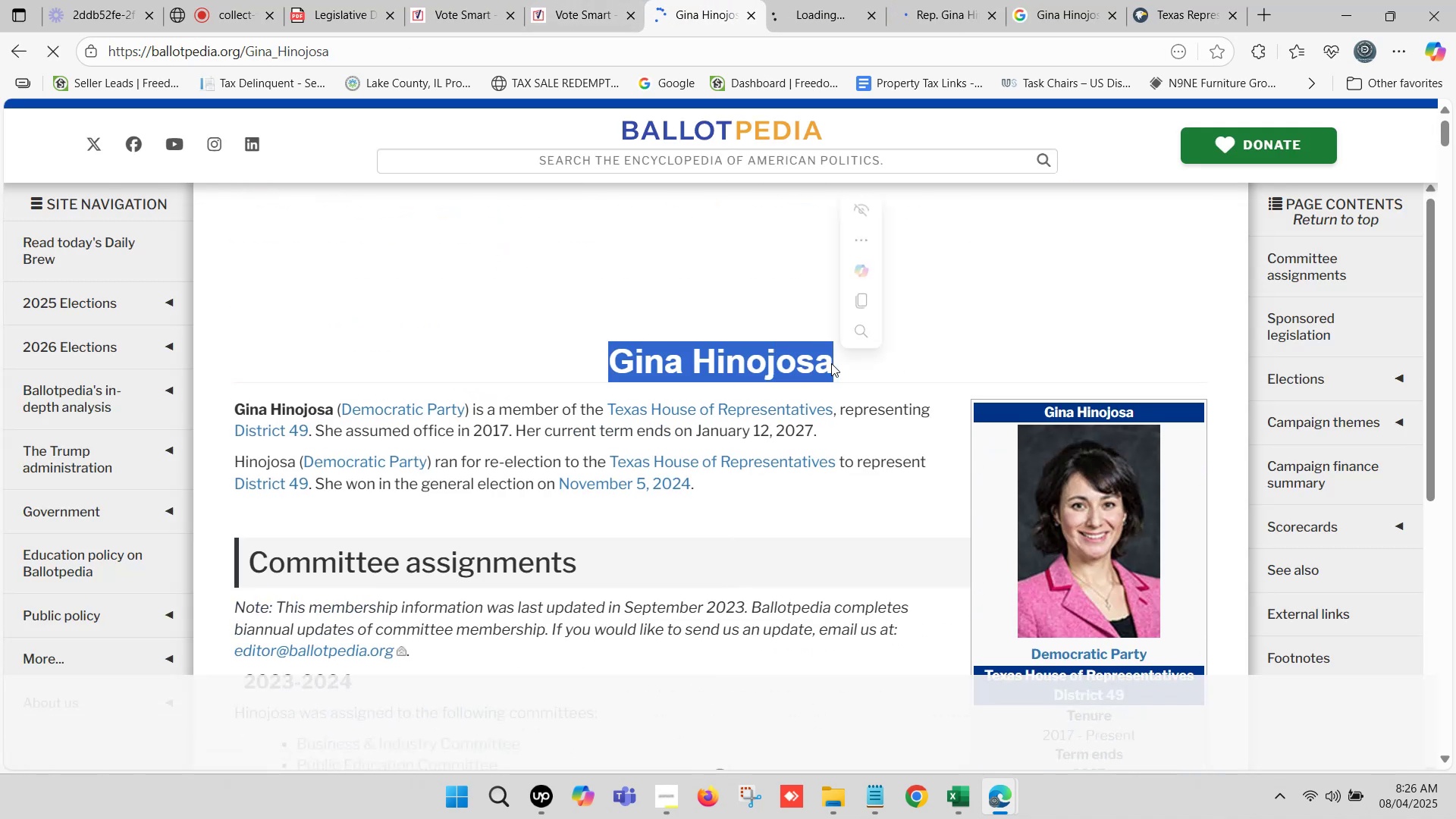 
key(Control+C)
 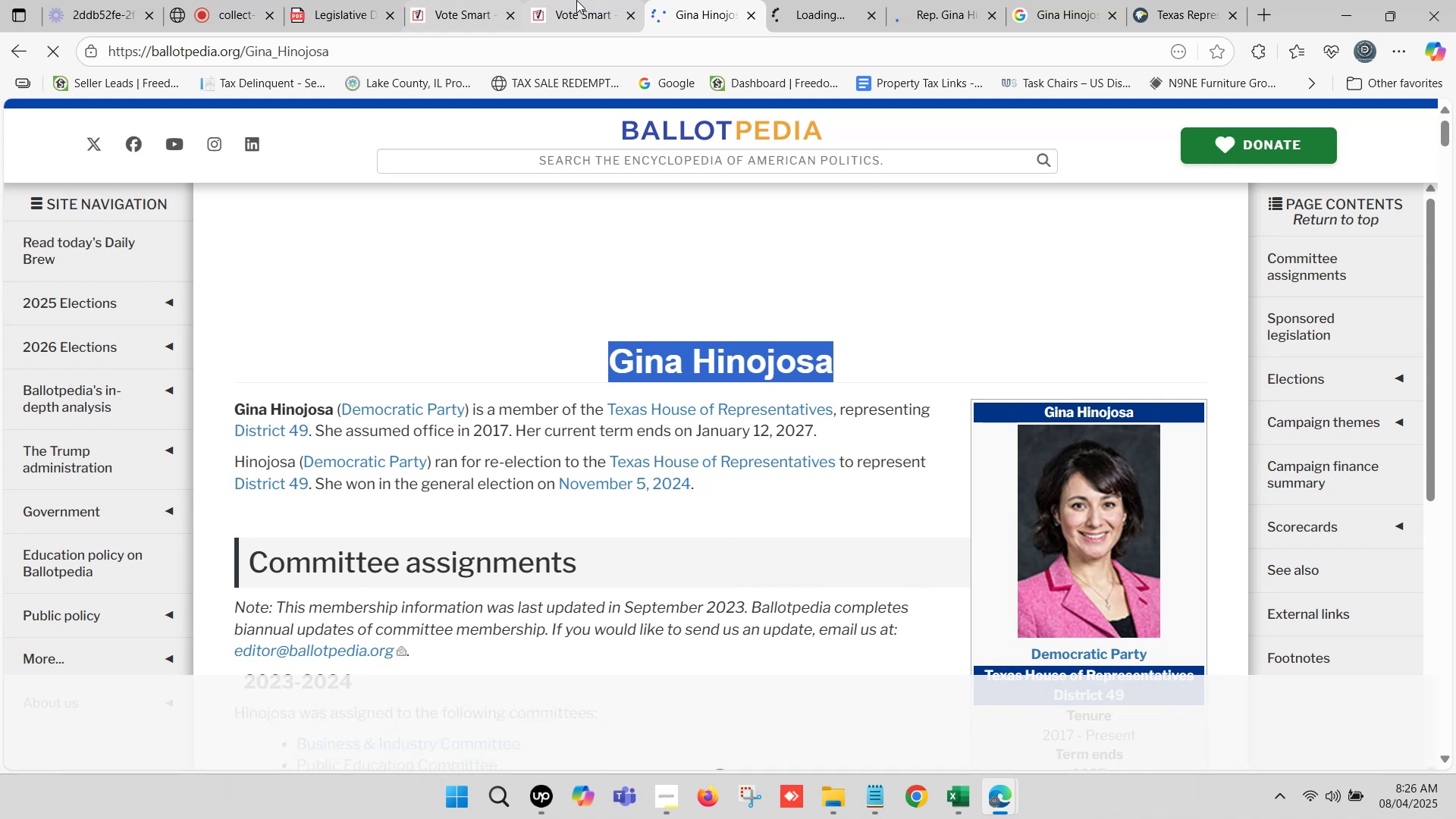 
left_click([576, 0])
 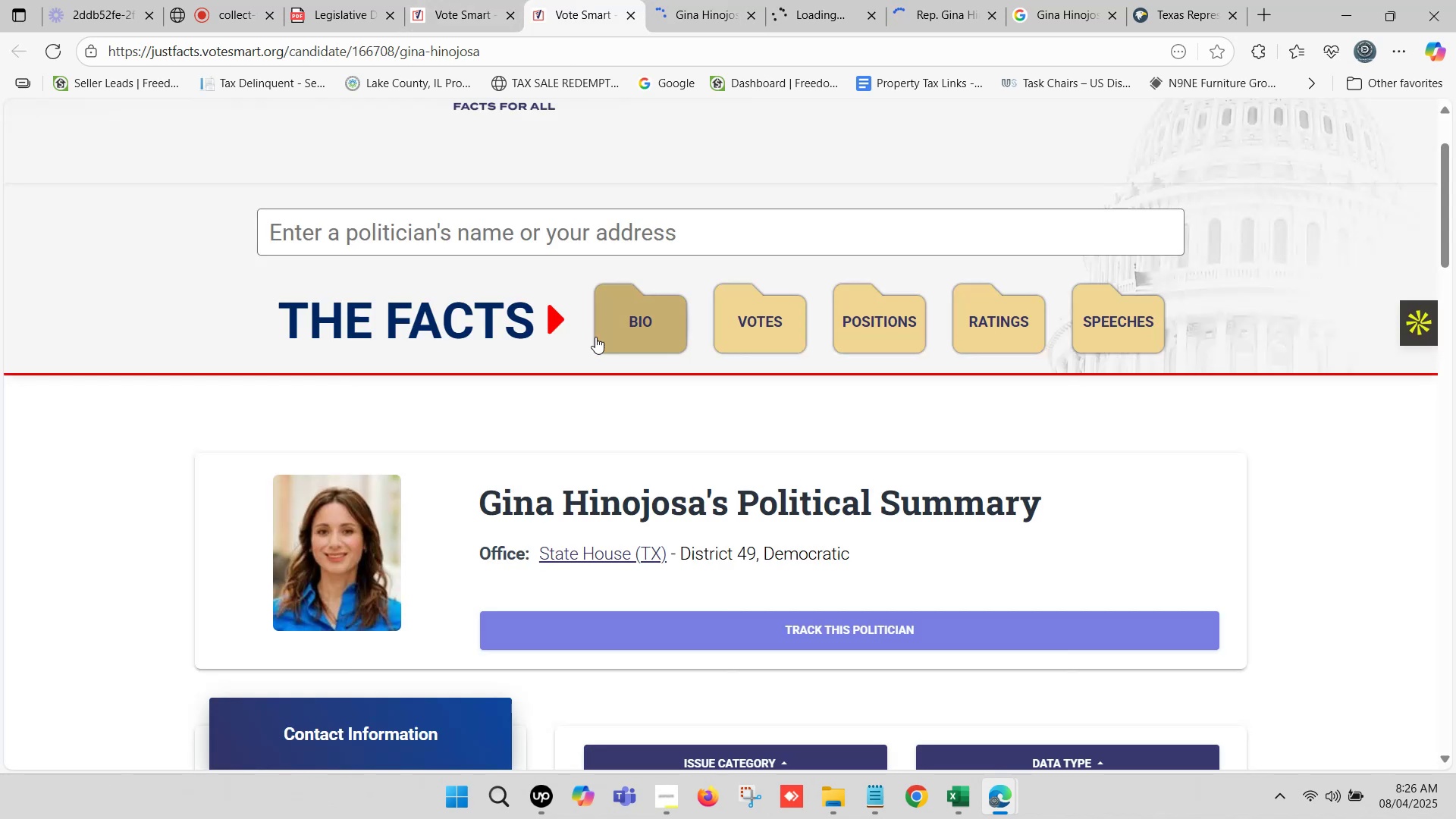 
scroll: coordinate [657, 535], scroll_direction: down, amount: 1.0
 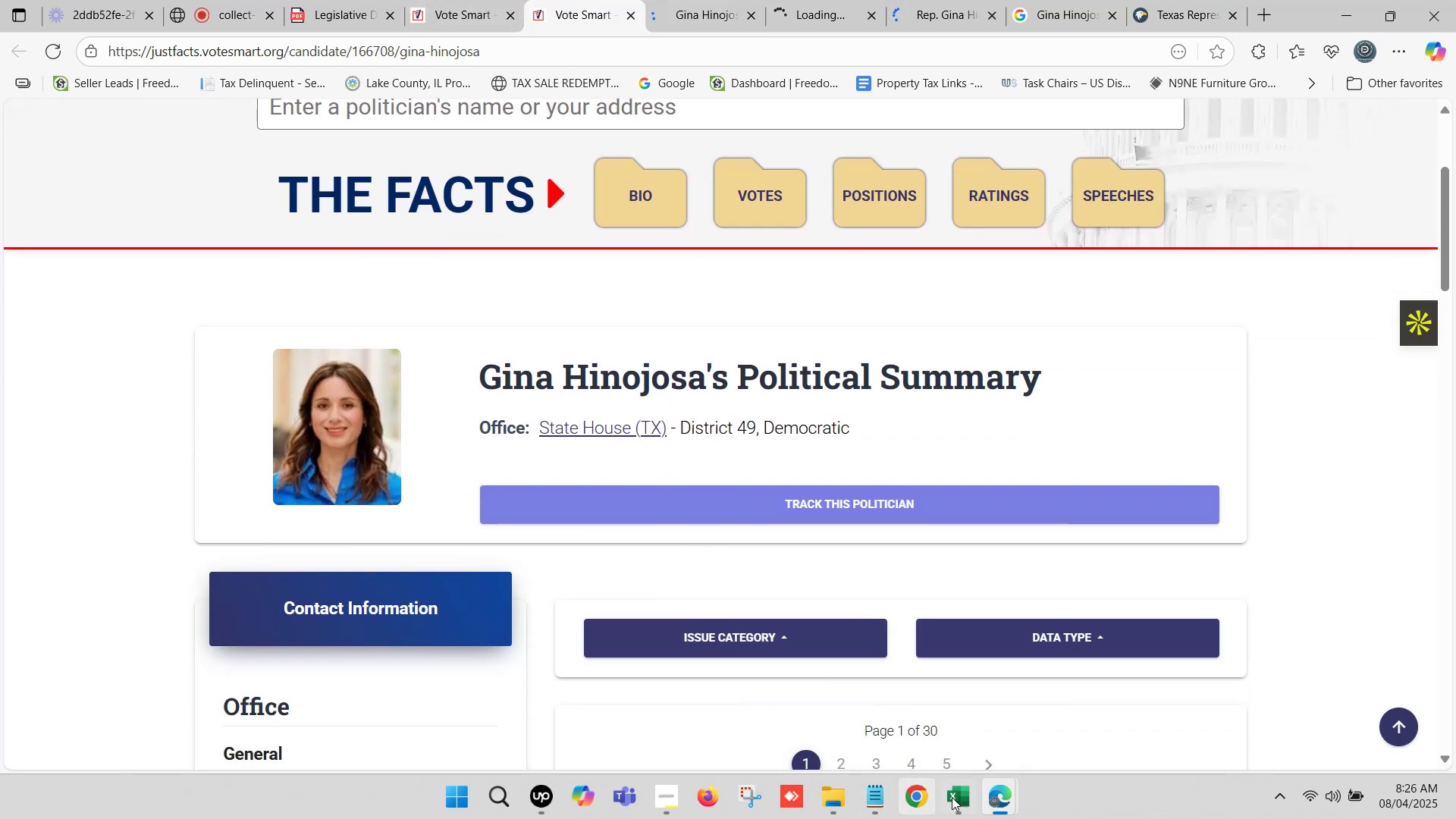 
left_click([952, 795])
 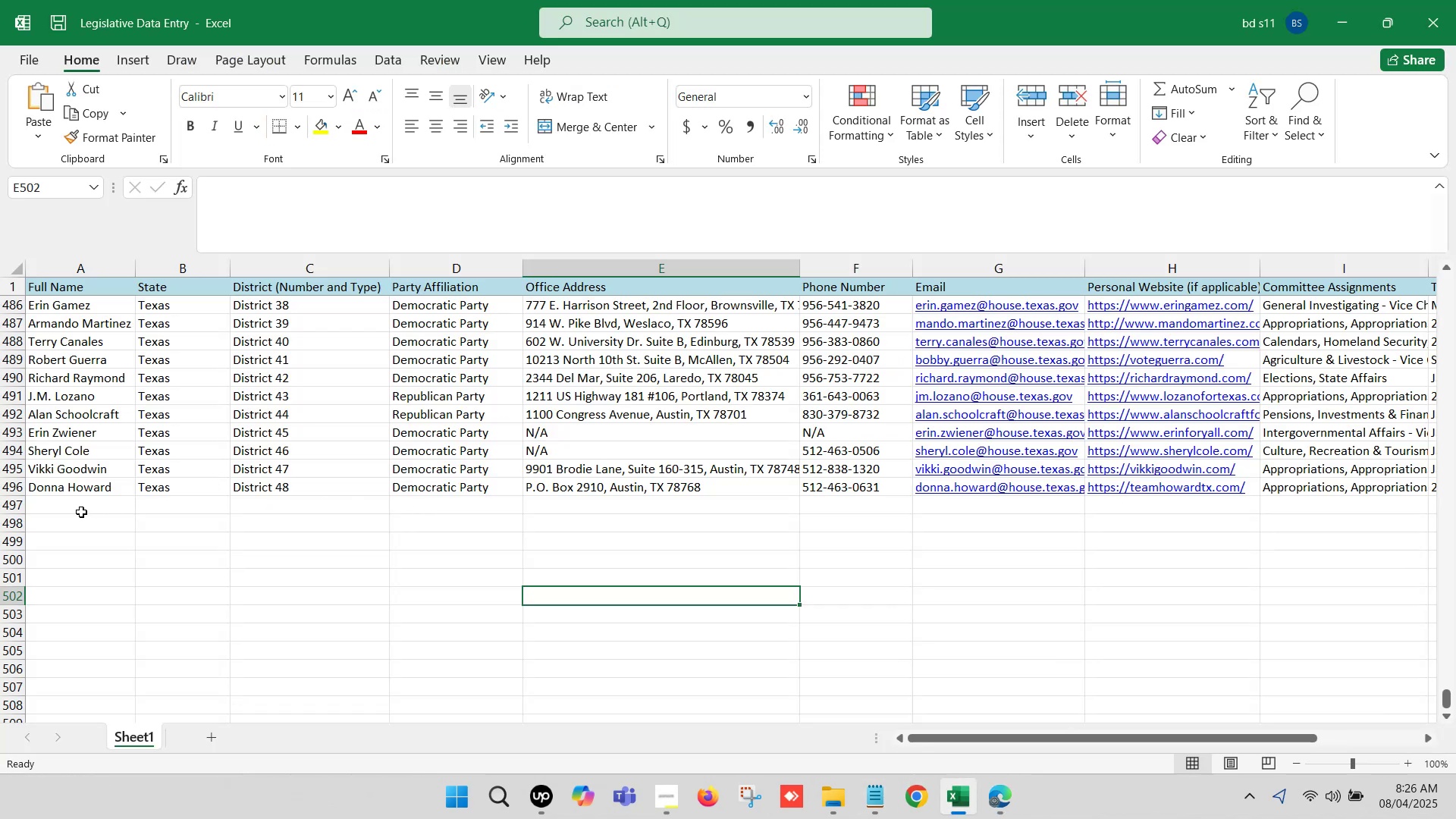 
double_click([69, 505])
 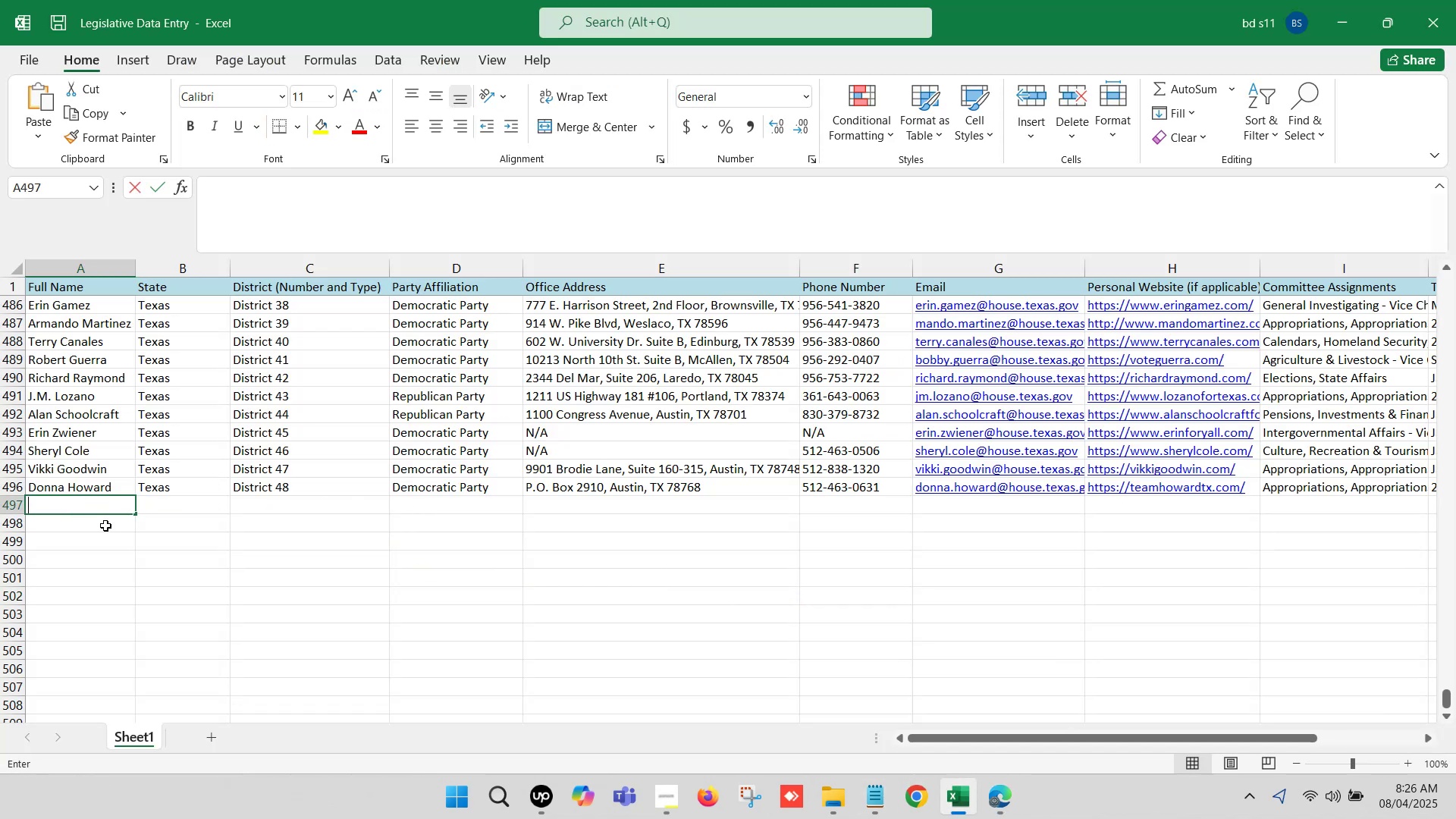 
key(Control+V)
 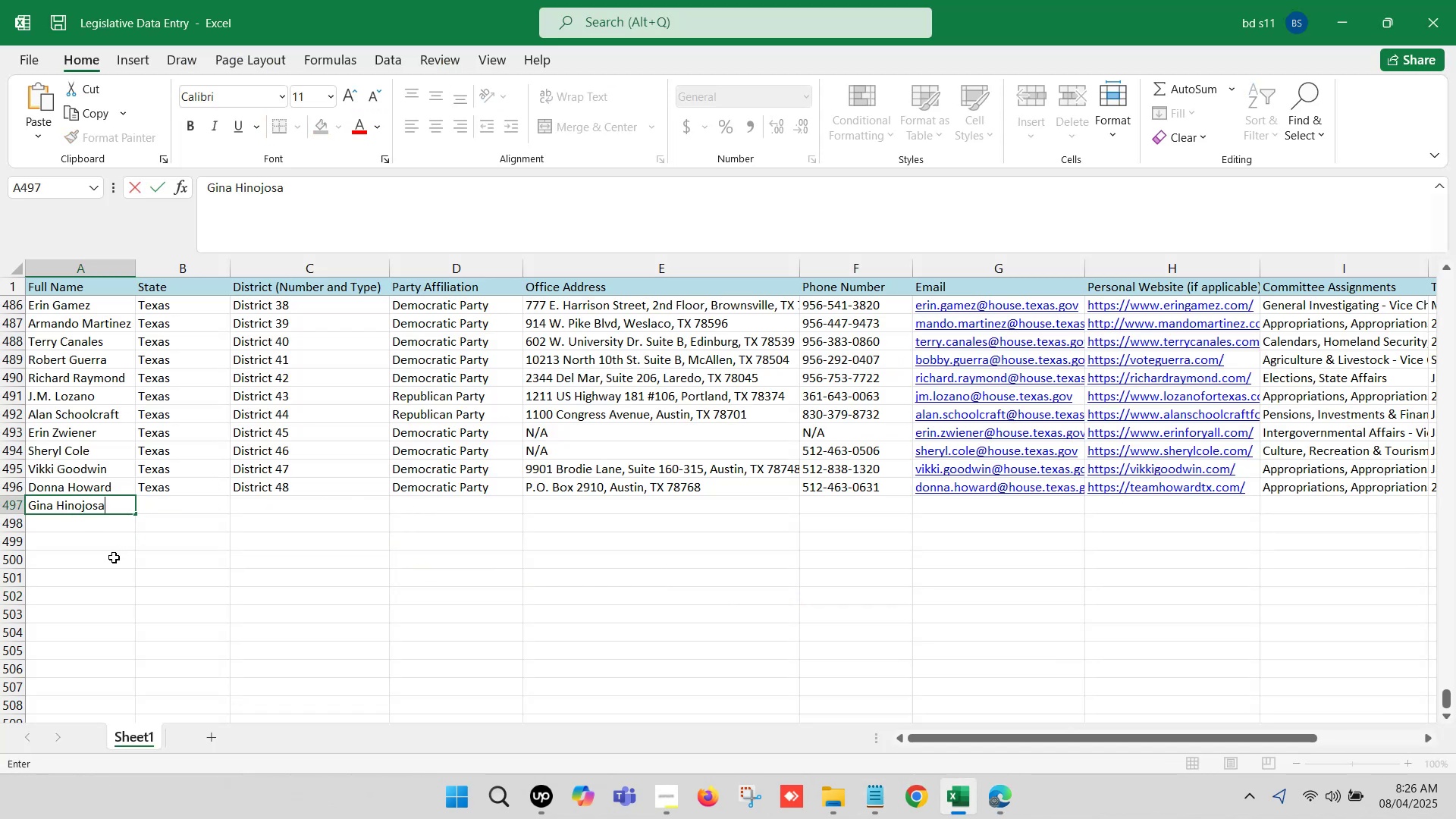 
left_click([114, 559])
 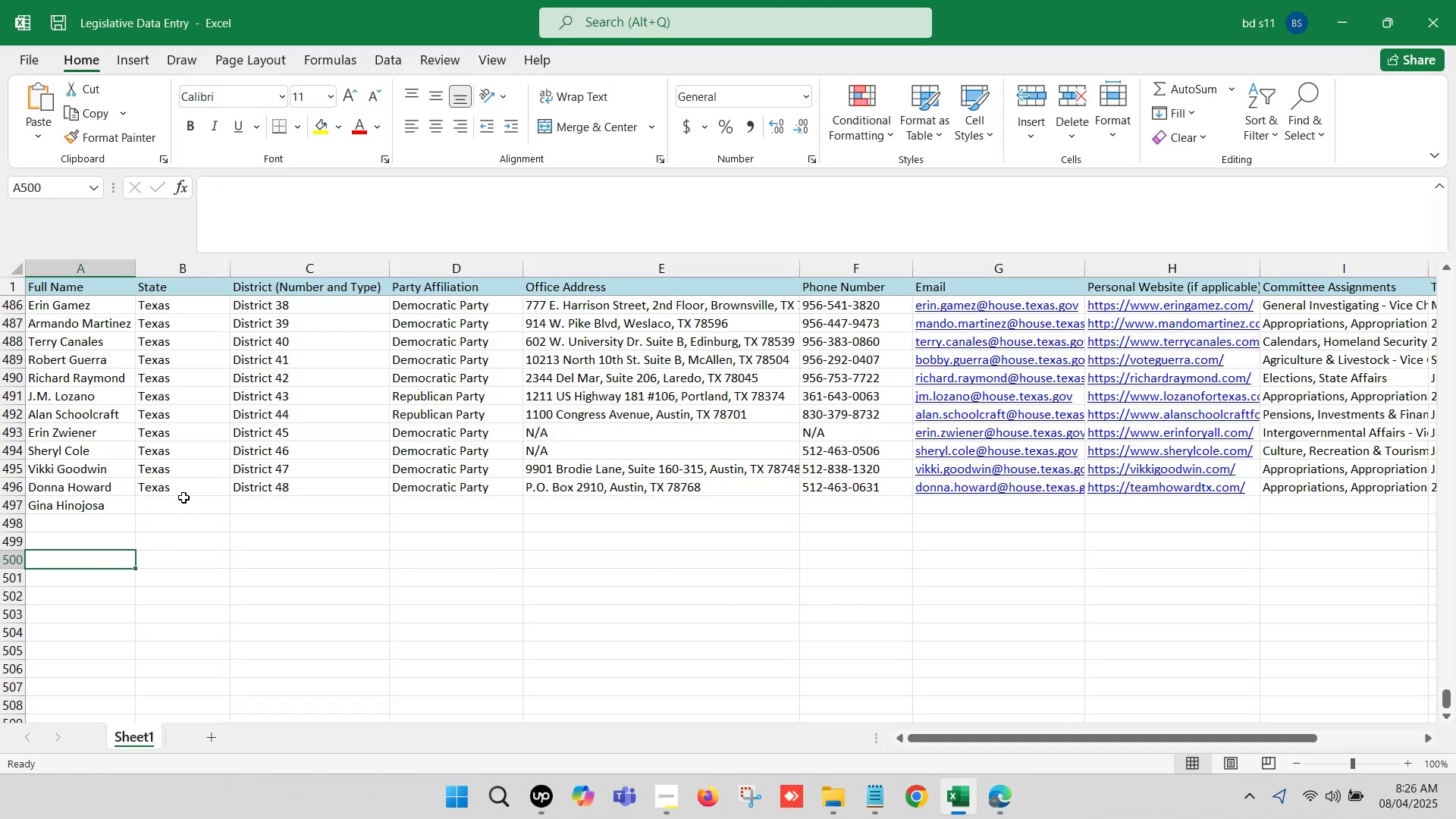 
left_click_drag(start_coordinate=[184, 492], to_coordinate=[431, 492])
 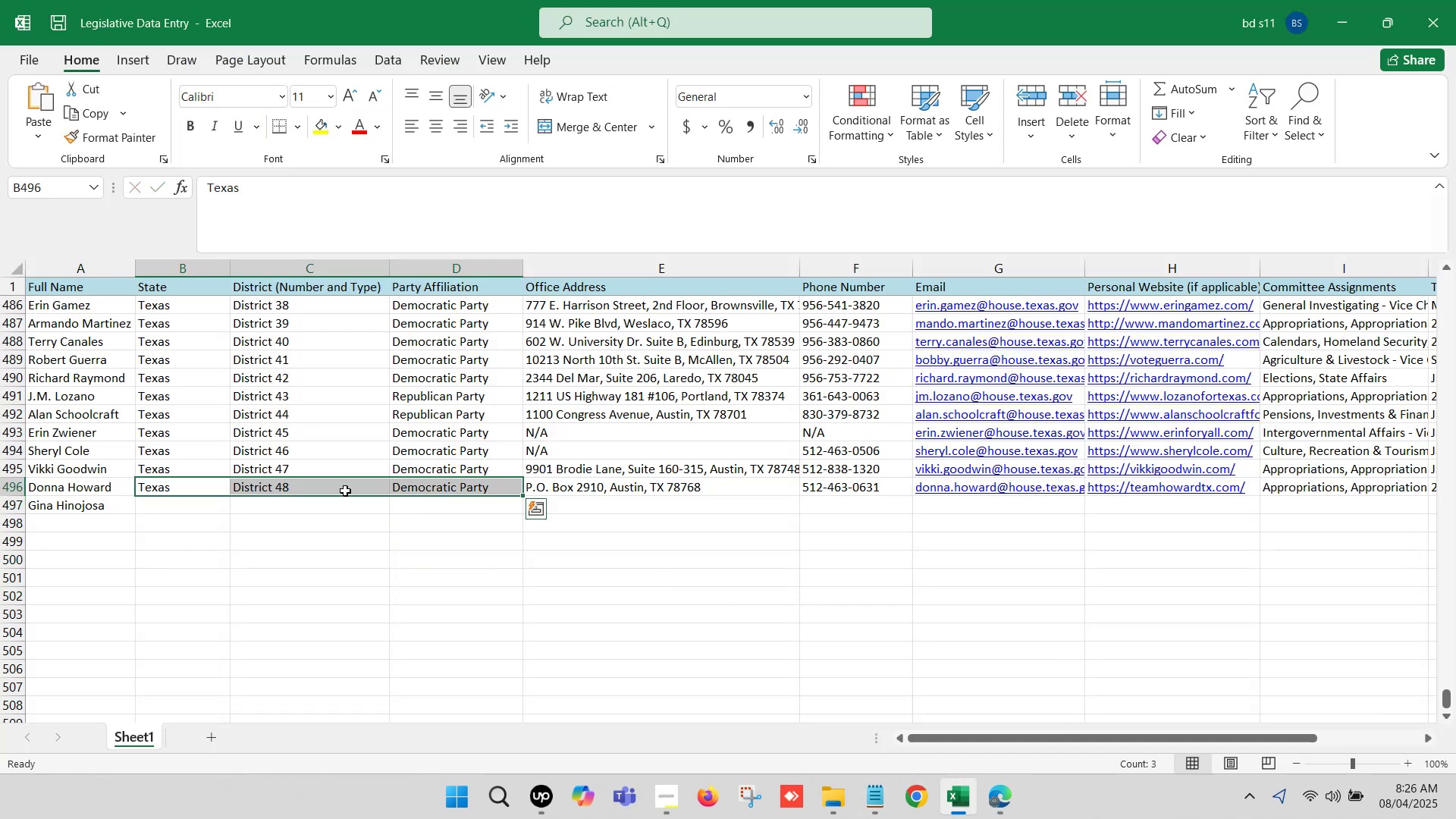 
key(Control+C)
 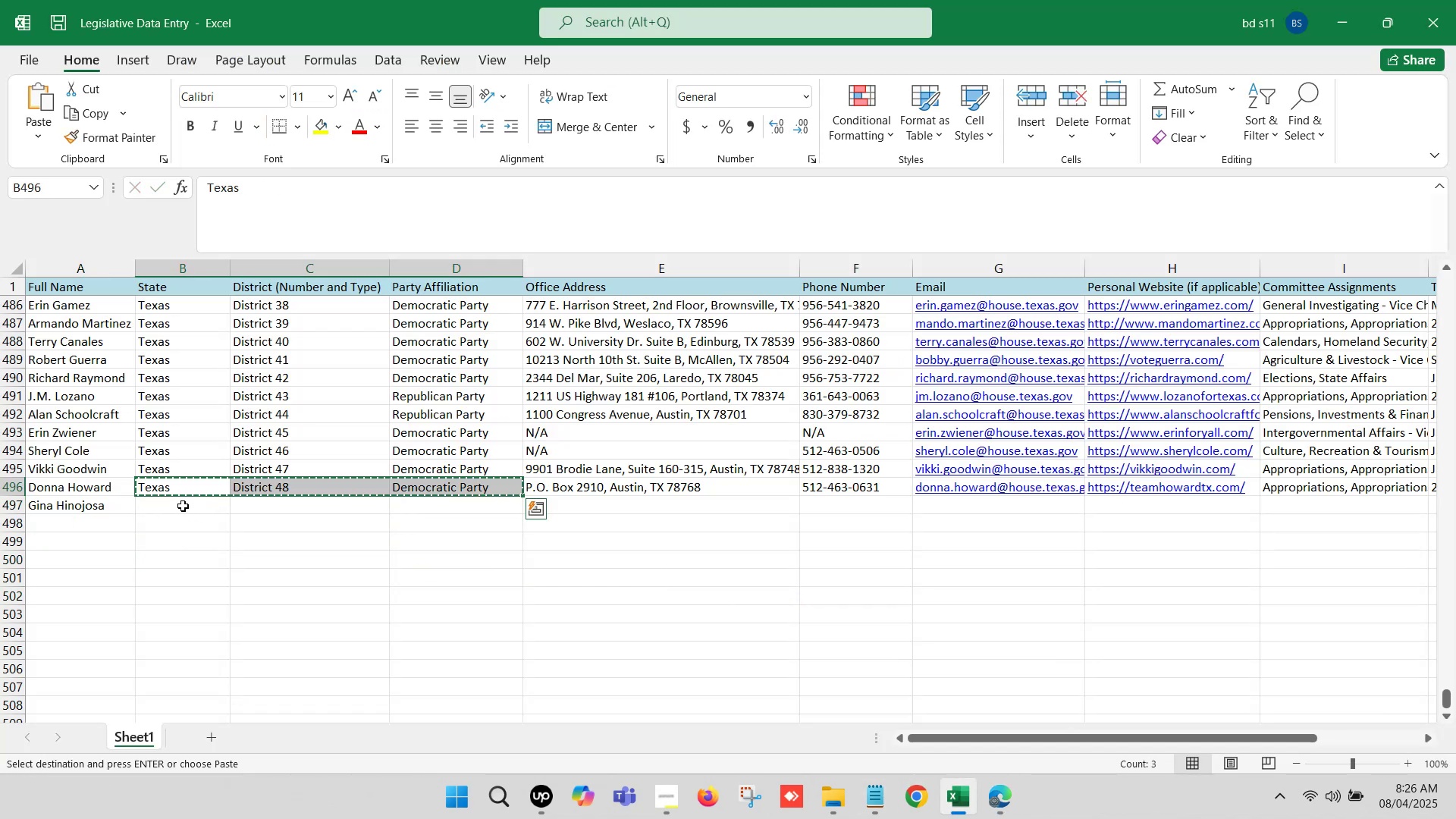 
left_click([183, 506])
 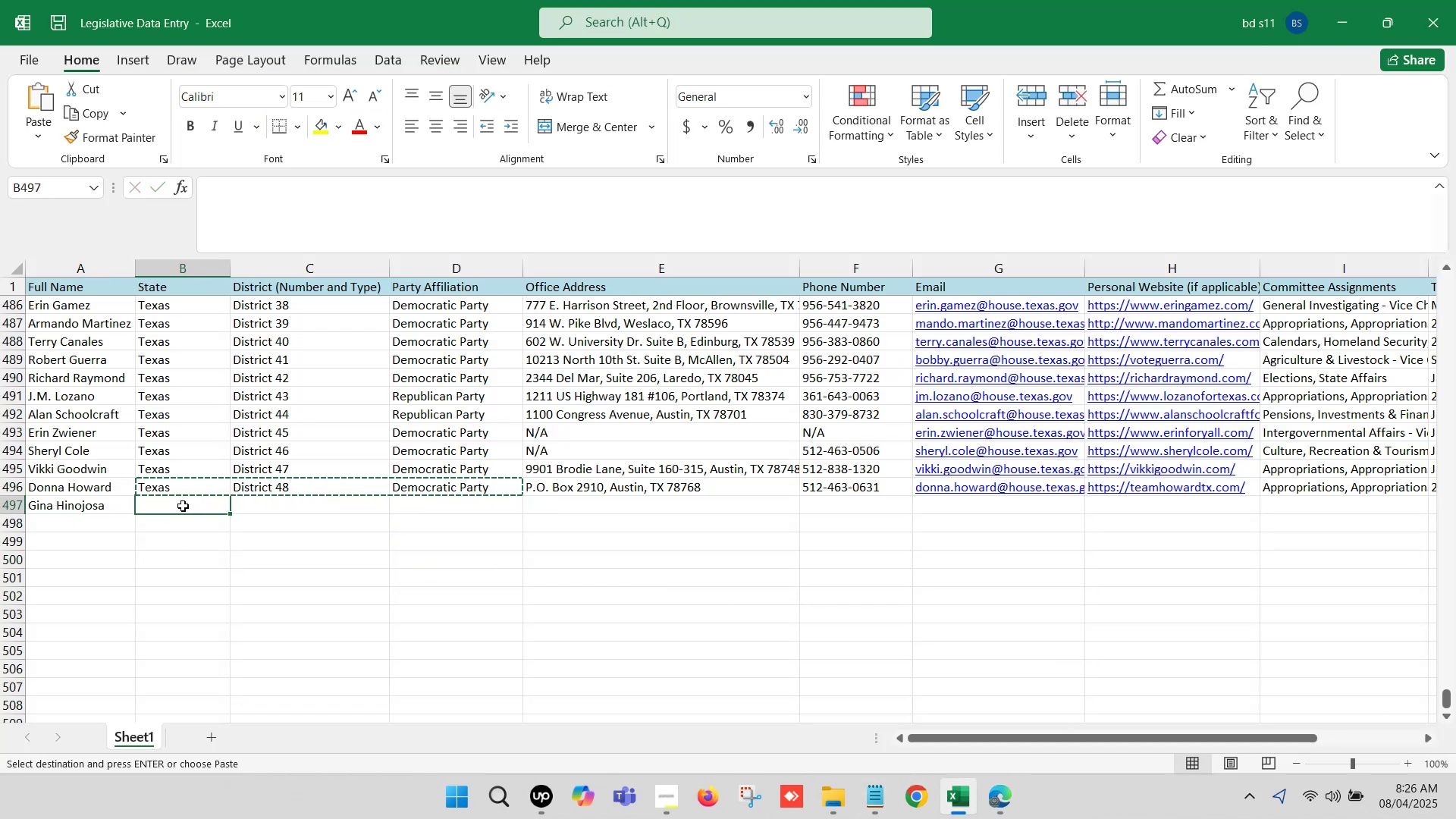 
key(Control+V)
 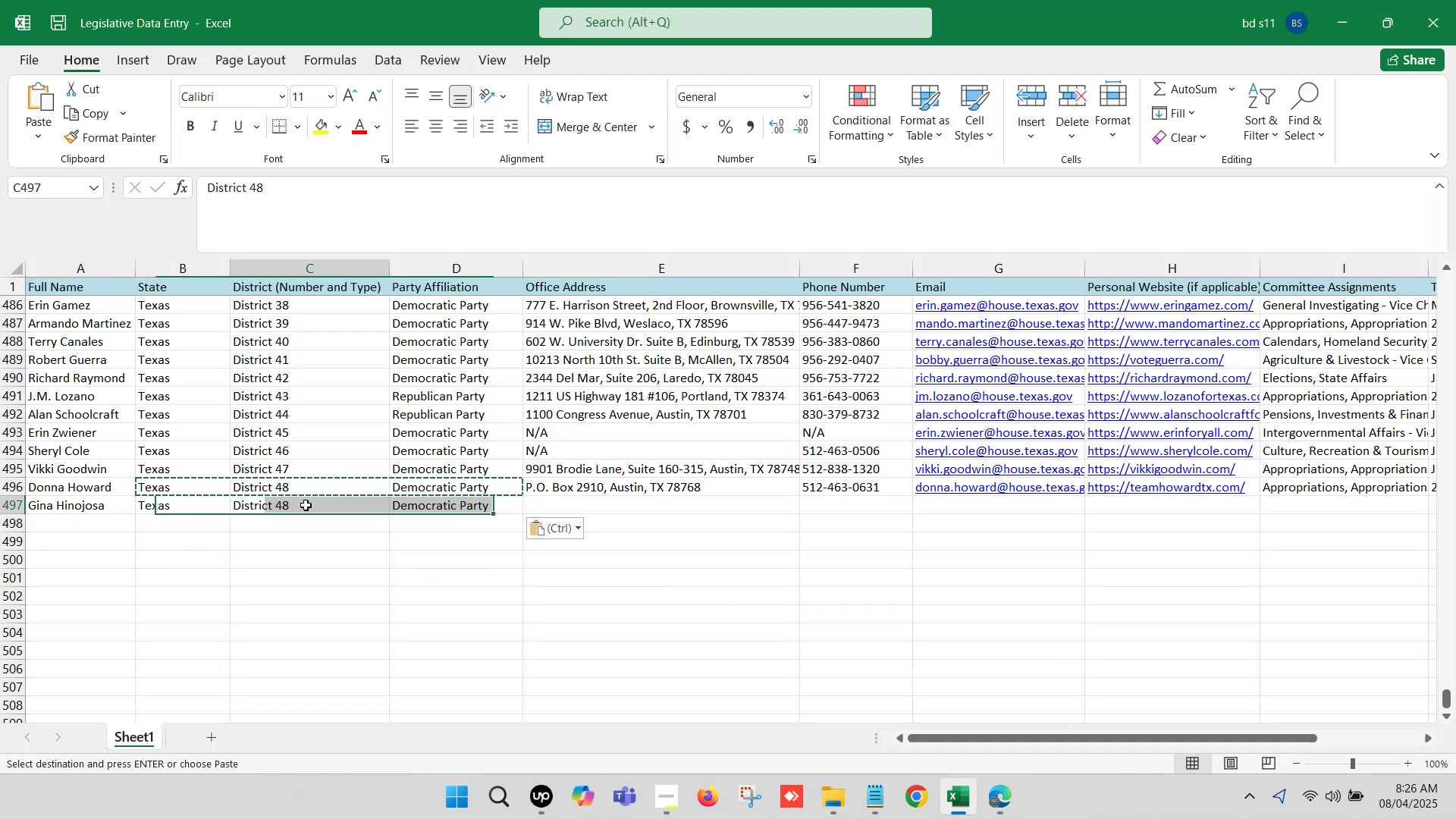 
double_click([306, 505])
 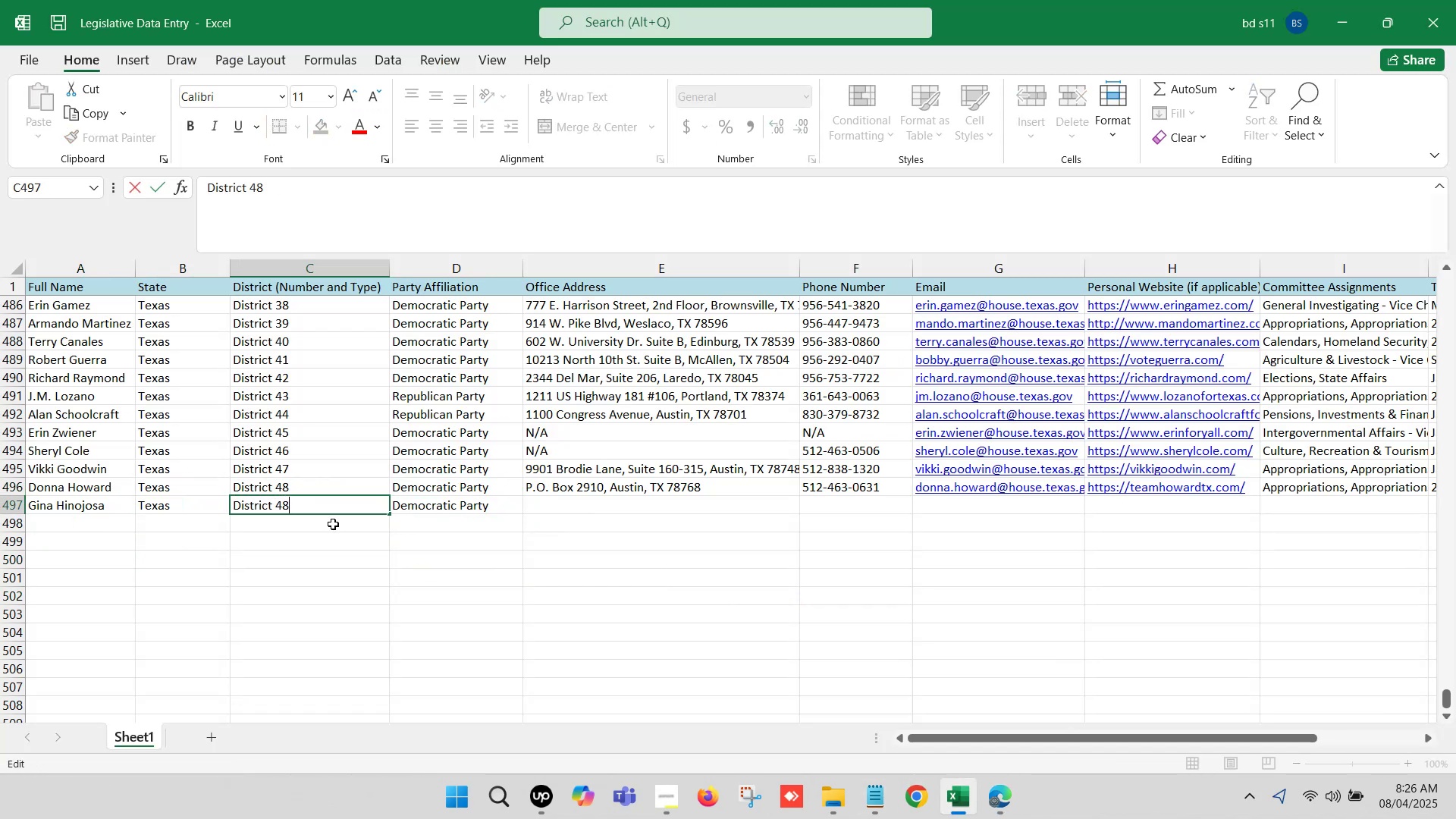 
key(Backspace)
 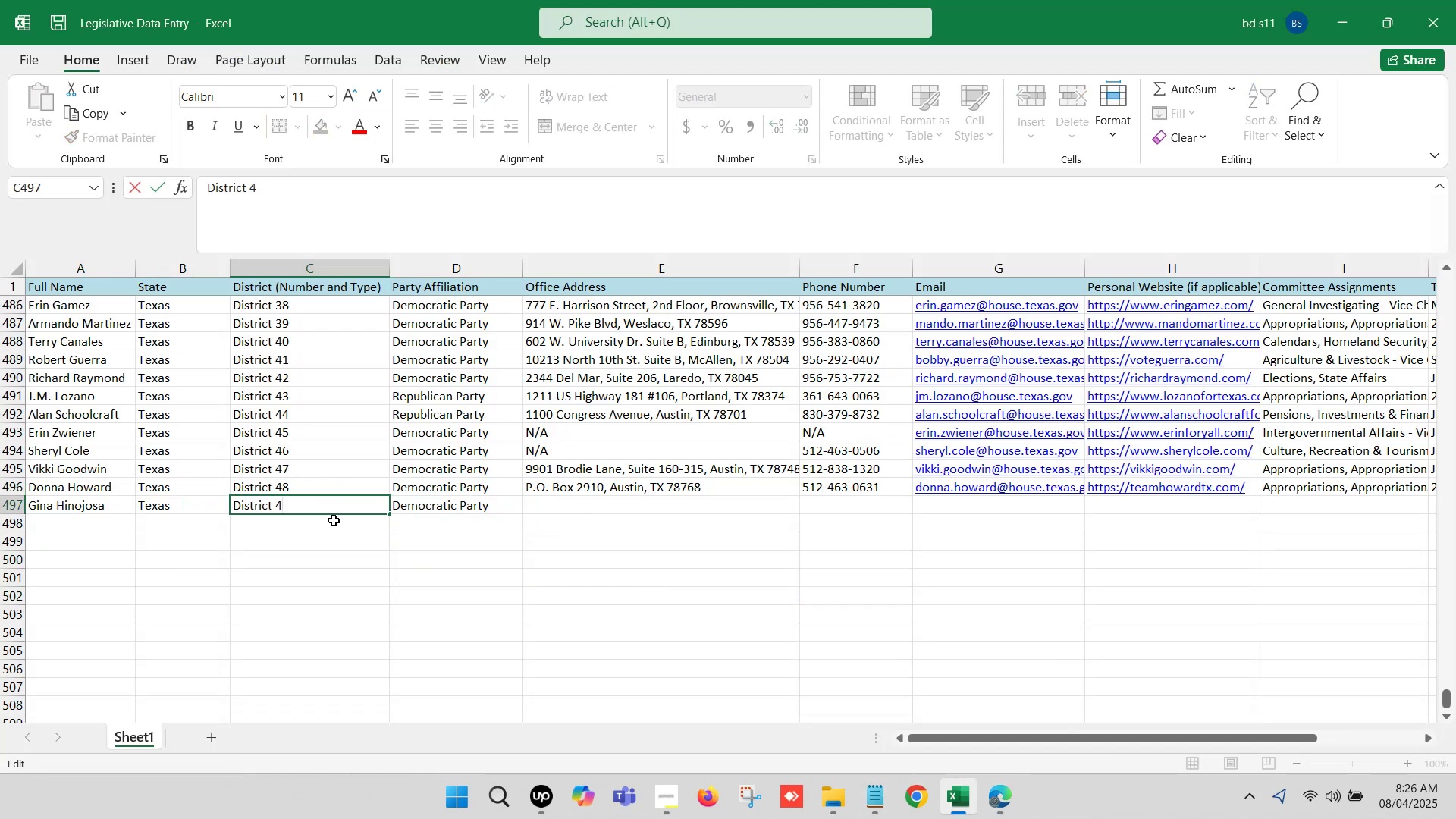 
key(9)
 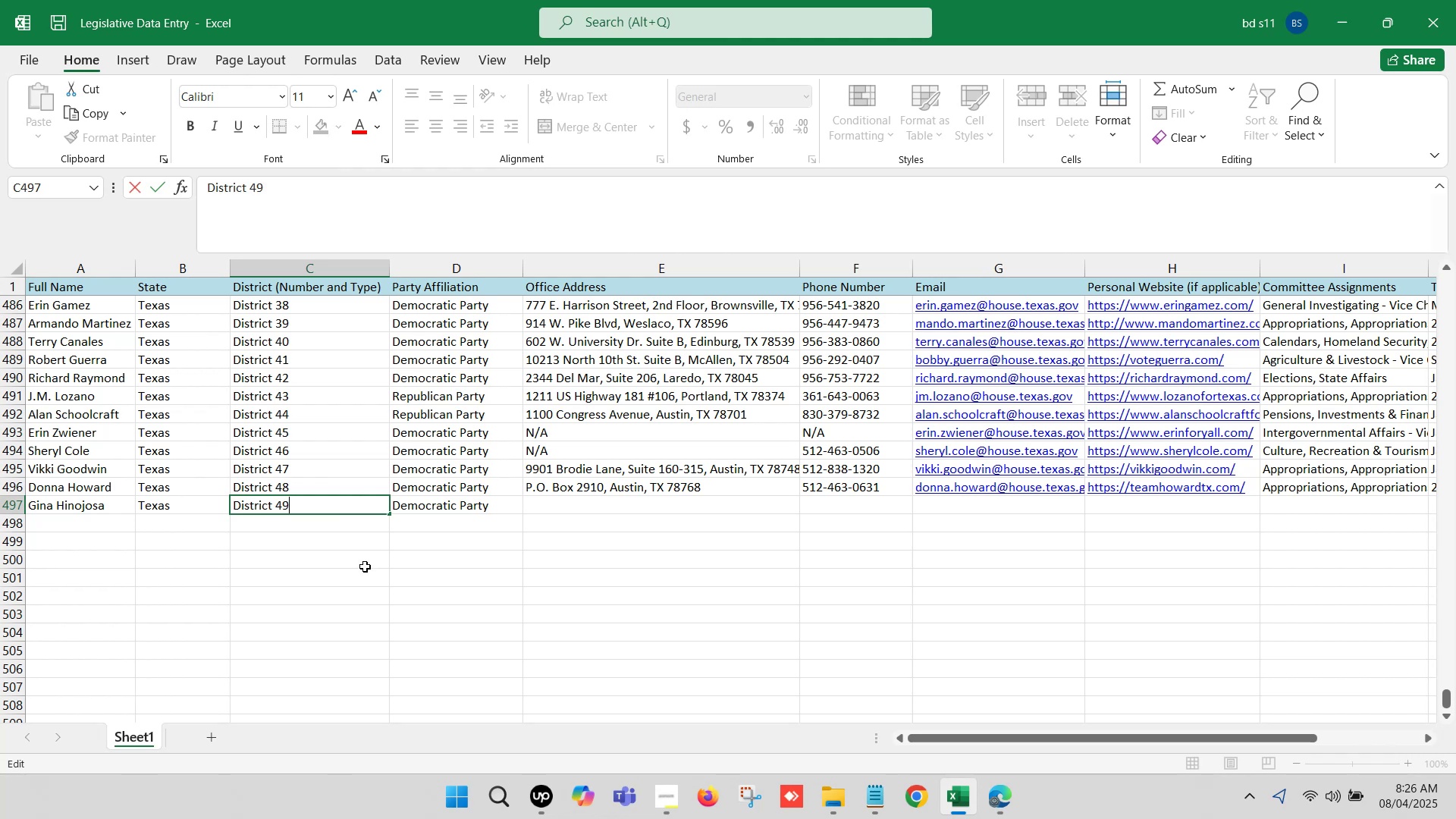 
left_click([365, 567])
 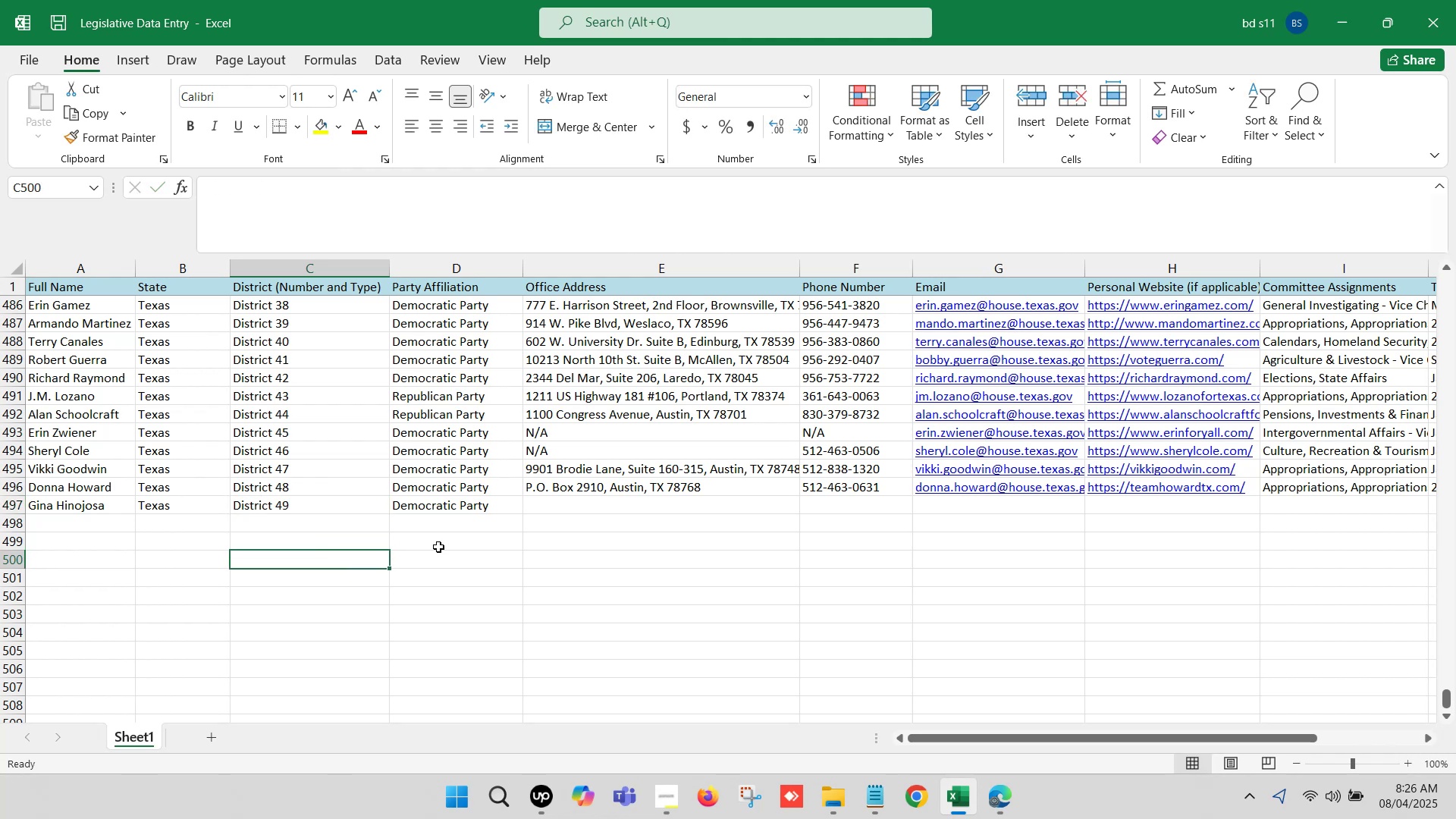 
scroll: coordinate [520, 524], scroll_direction: down, amount: 1.0
 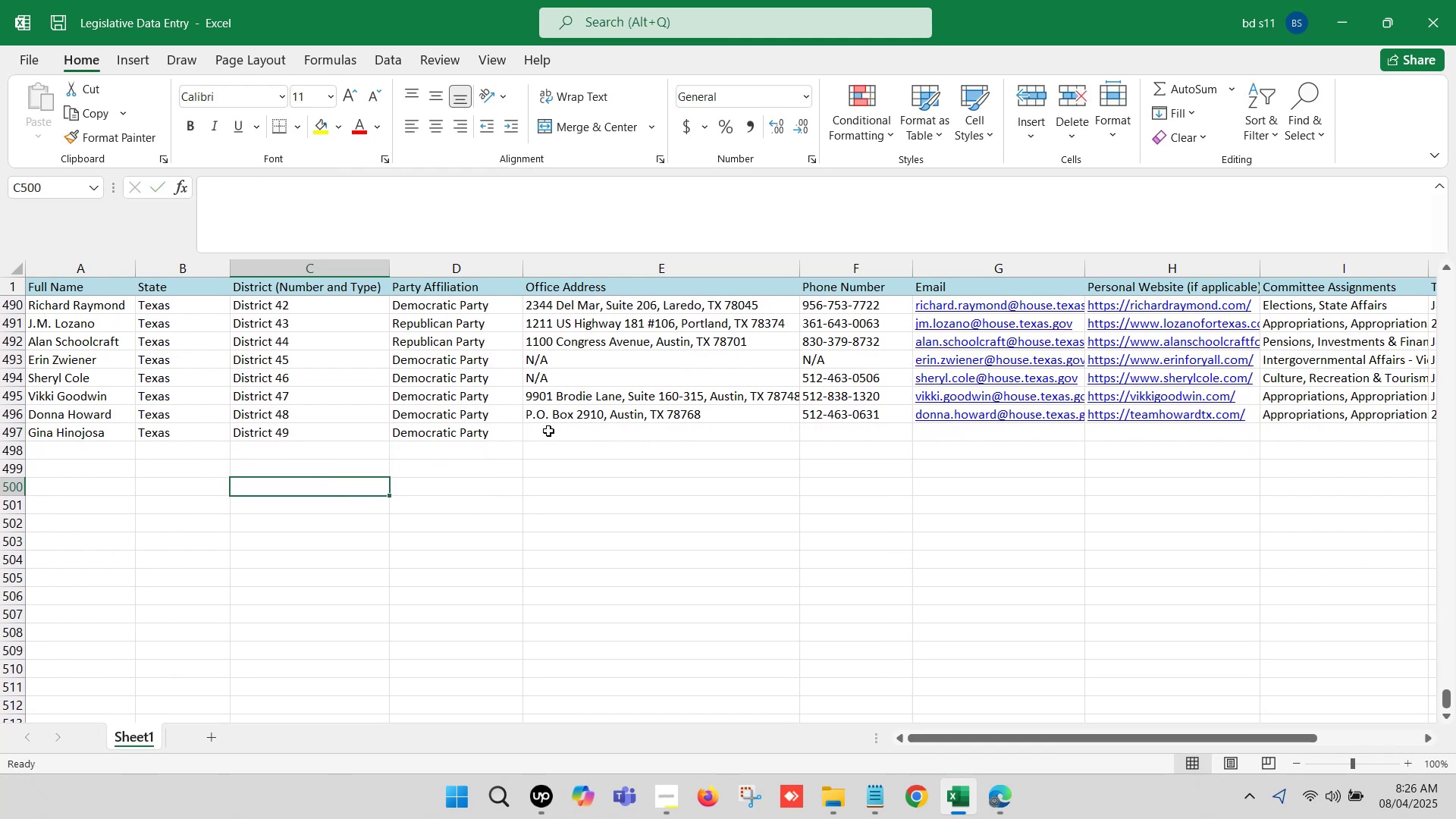 
left_click([548, 429])
 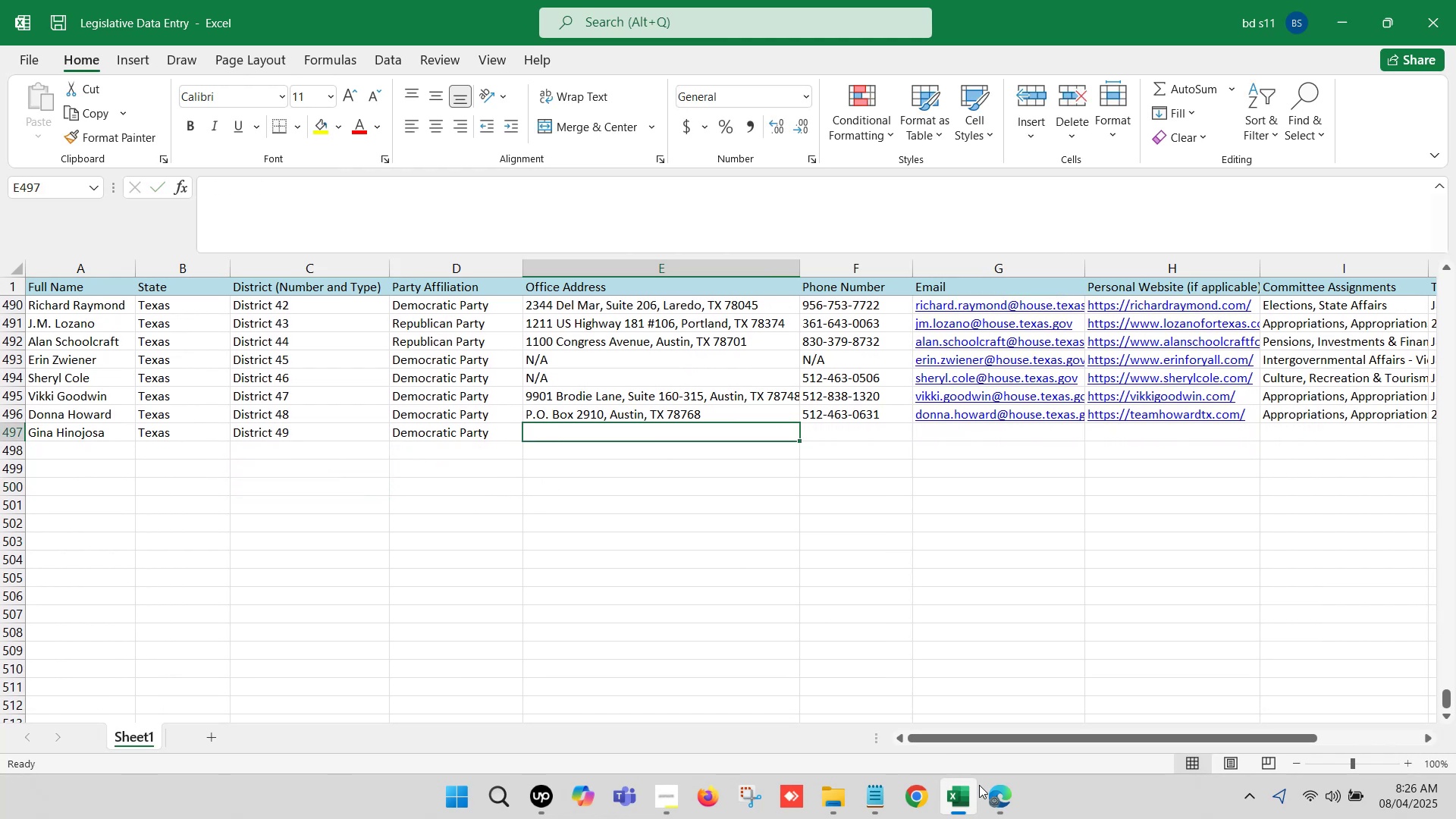 
left_click([993, 796])
 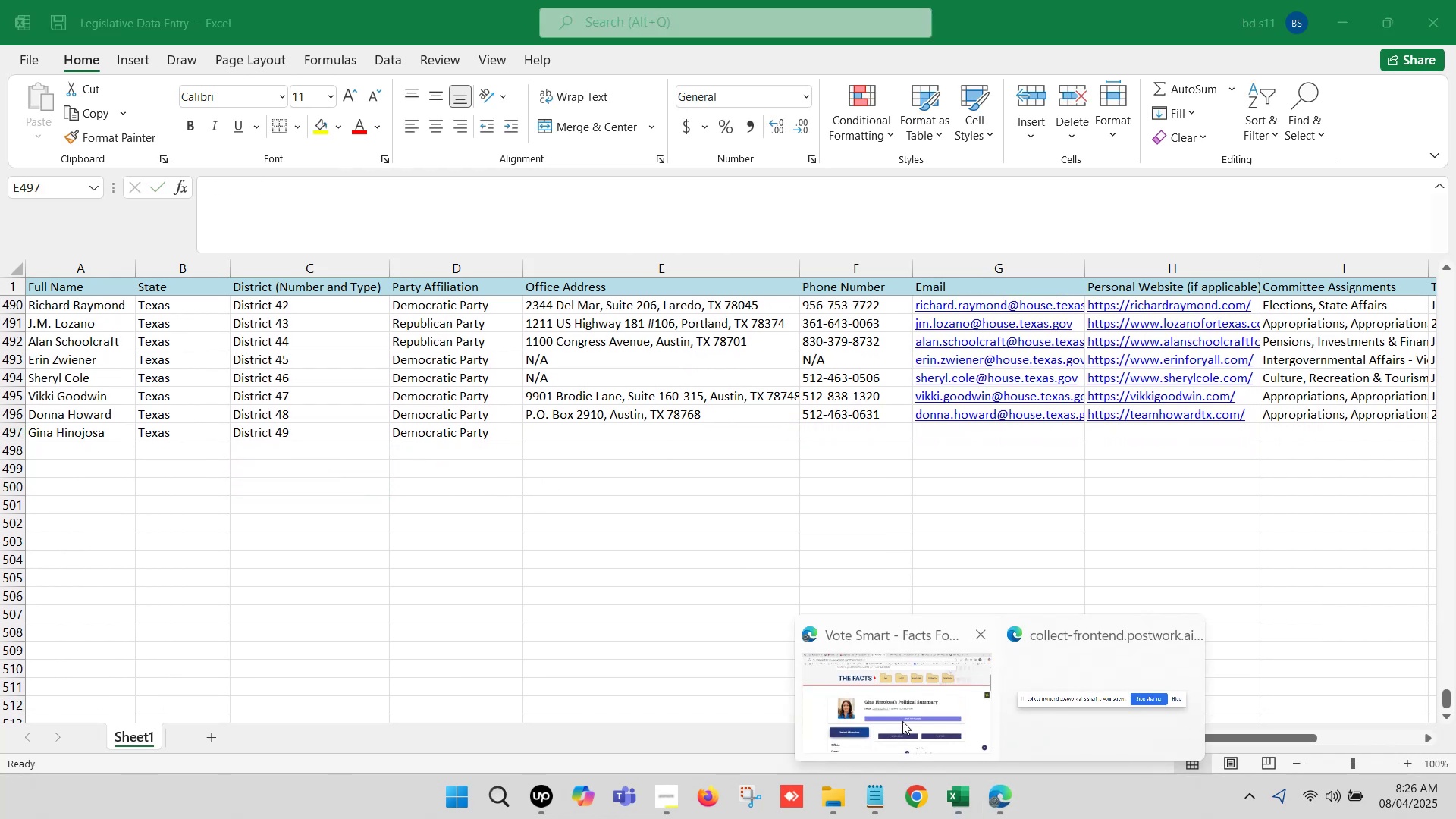 
left_click([896, 715])
 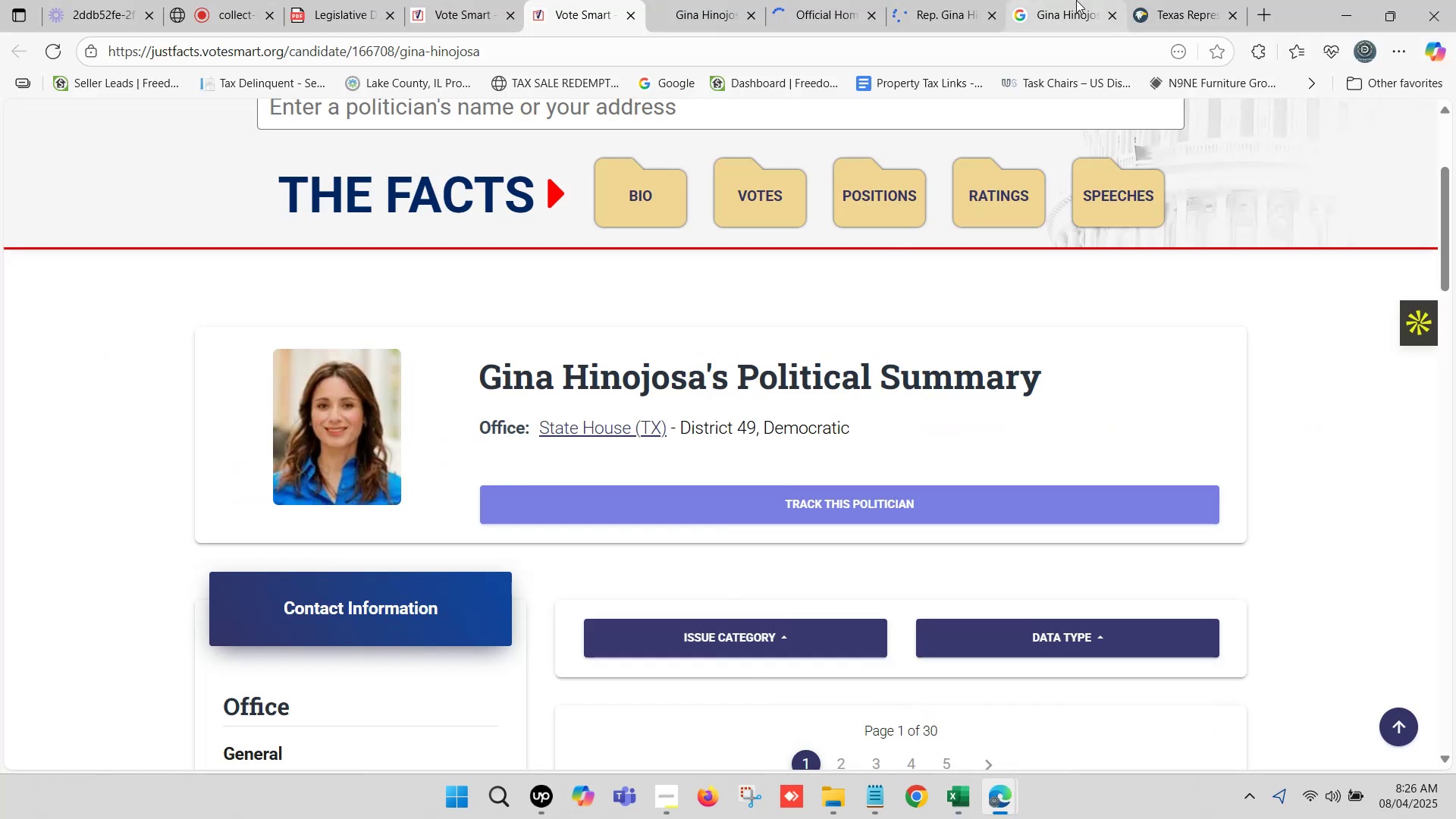 
left_click([1076, 0])
 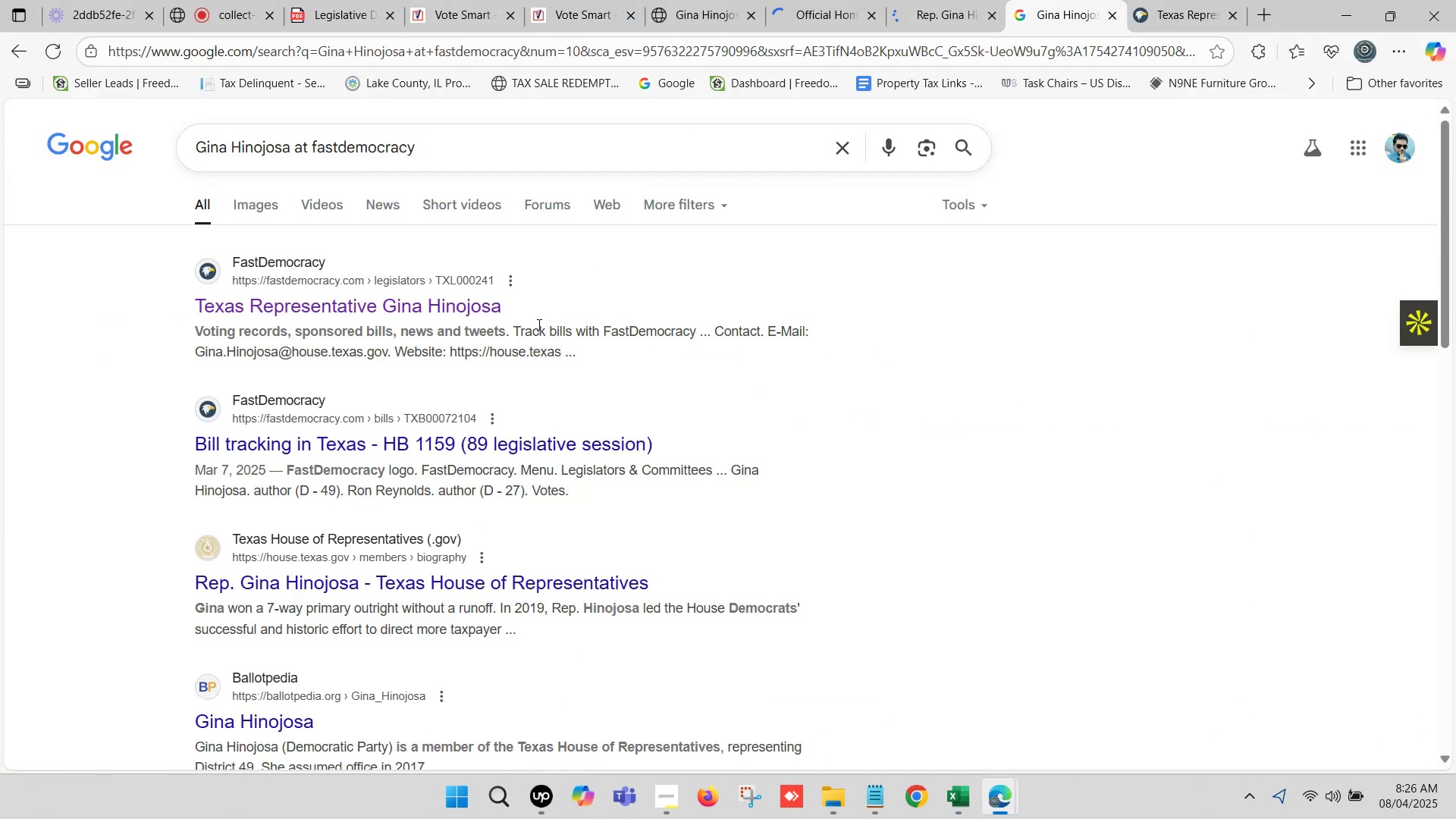 
scroll: coordinate [533, 320], scroll_direction: down, amount: 6.0
 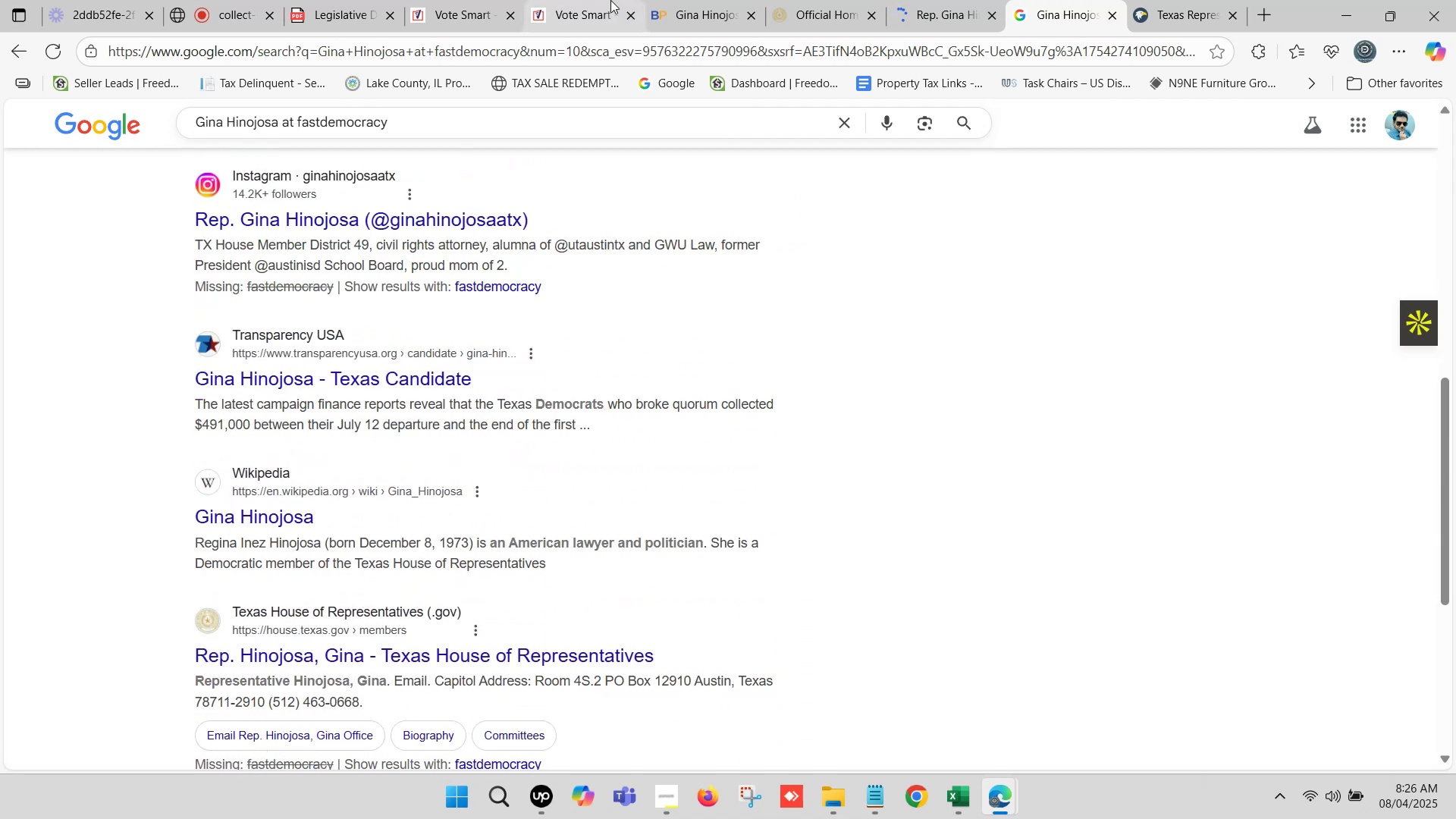 
left_click([689, 0])
 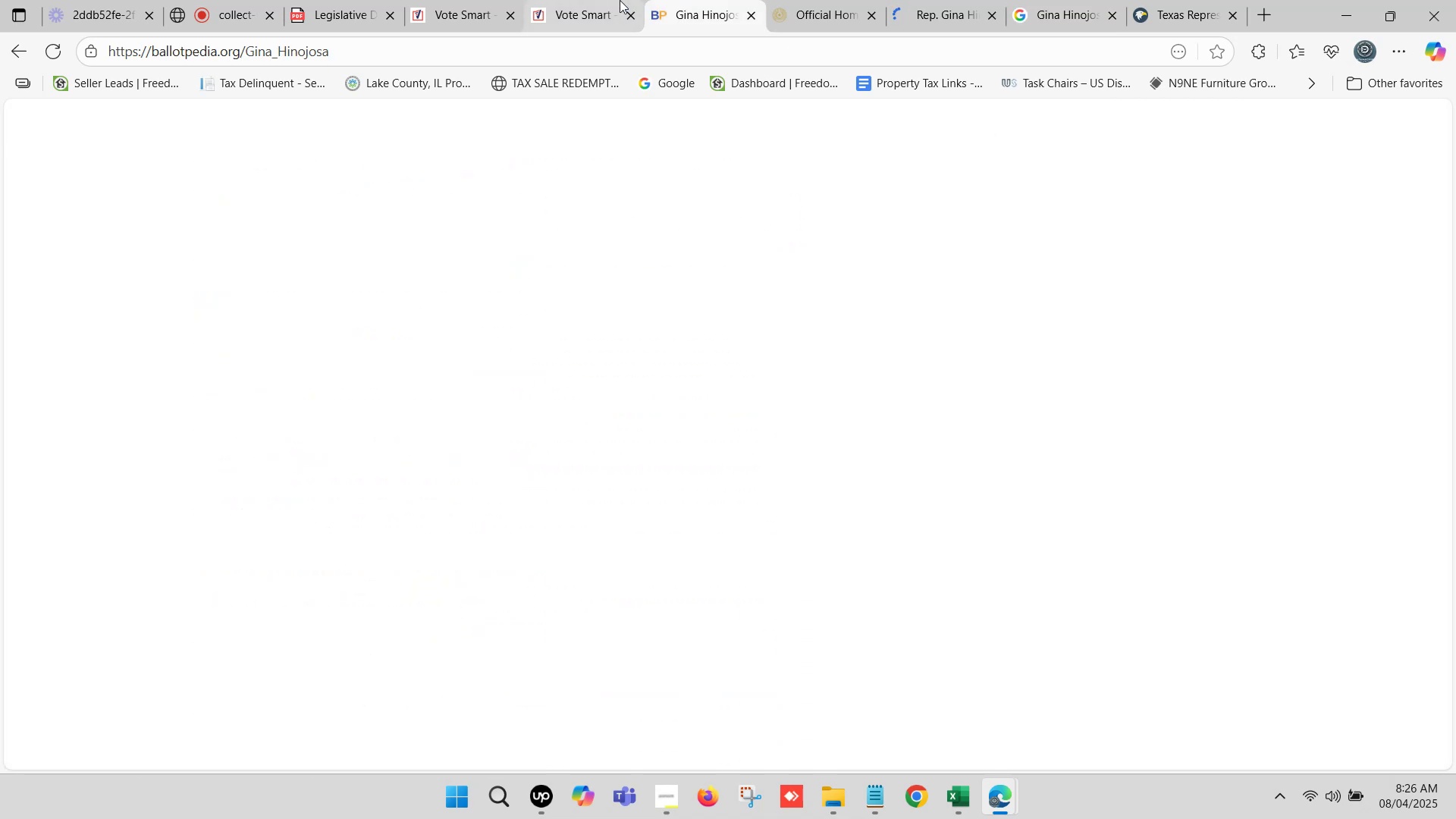 
left_click([620, 0])
 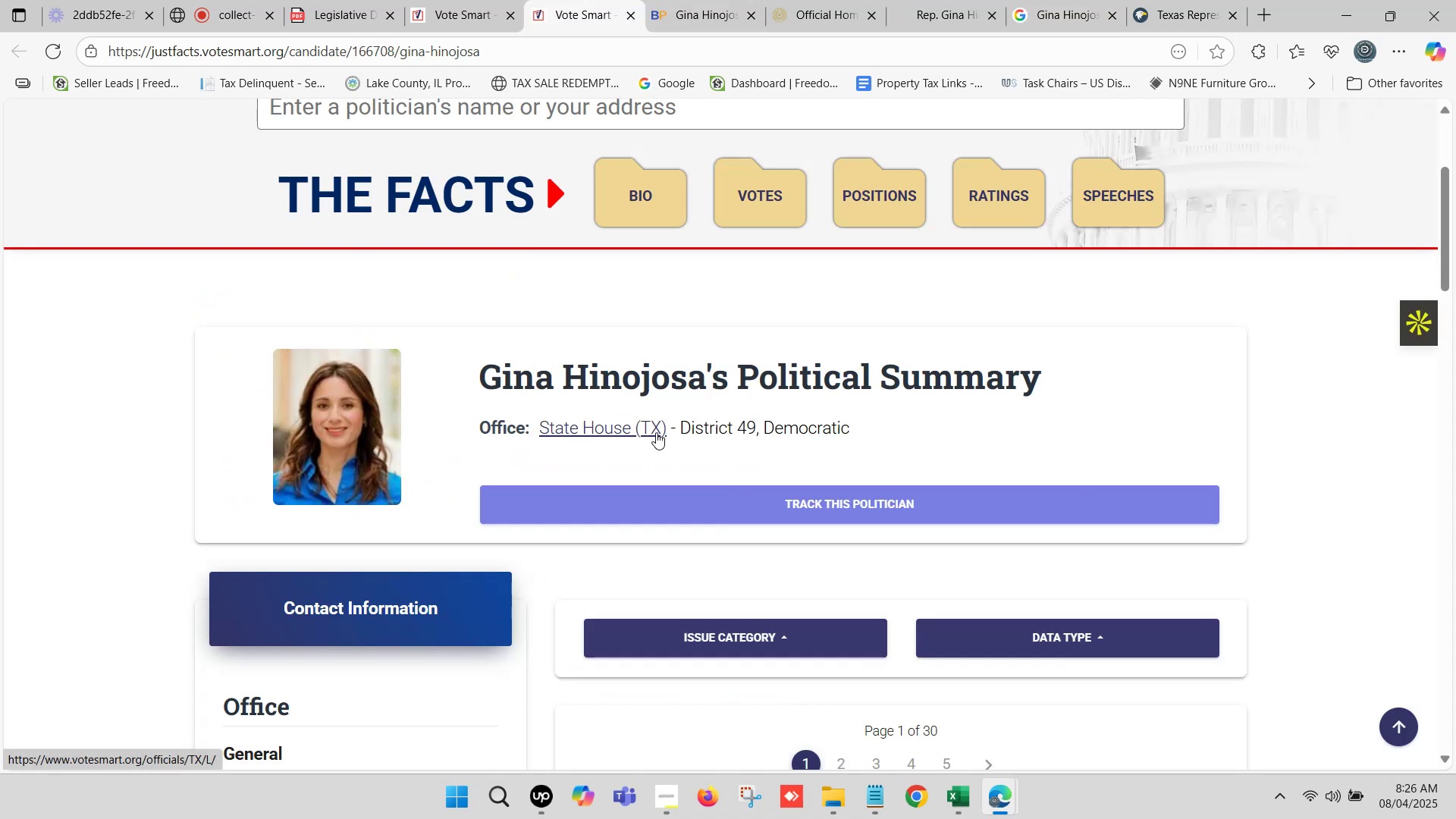 
left_click_drag(start_coordinate=[681, 425], to_coordinate=[849, 430])
 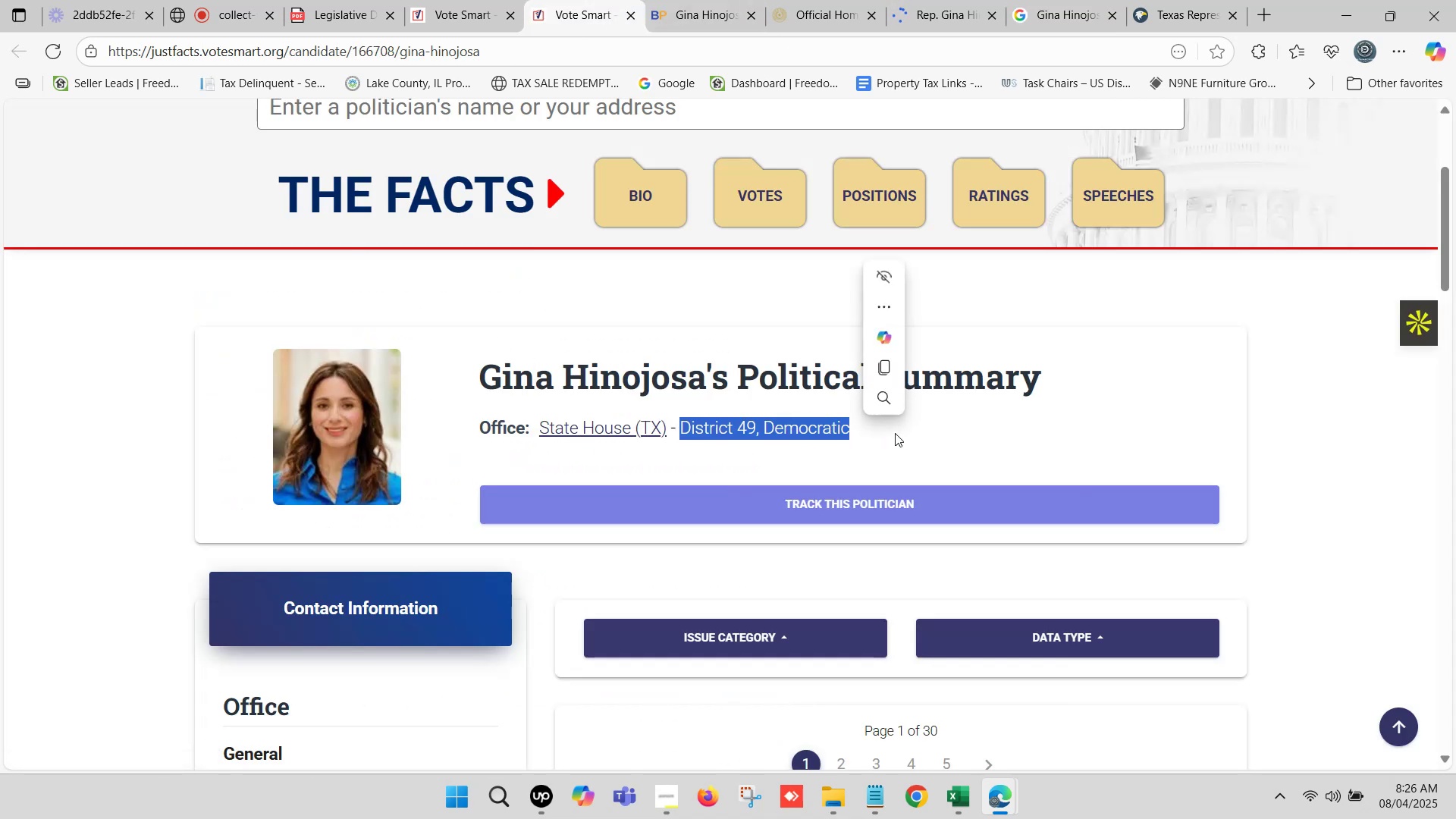 
key(Control+C)
 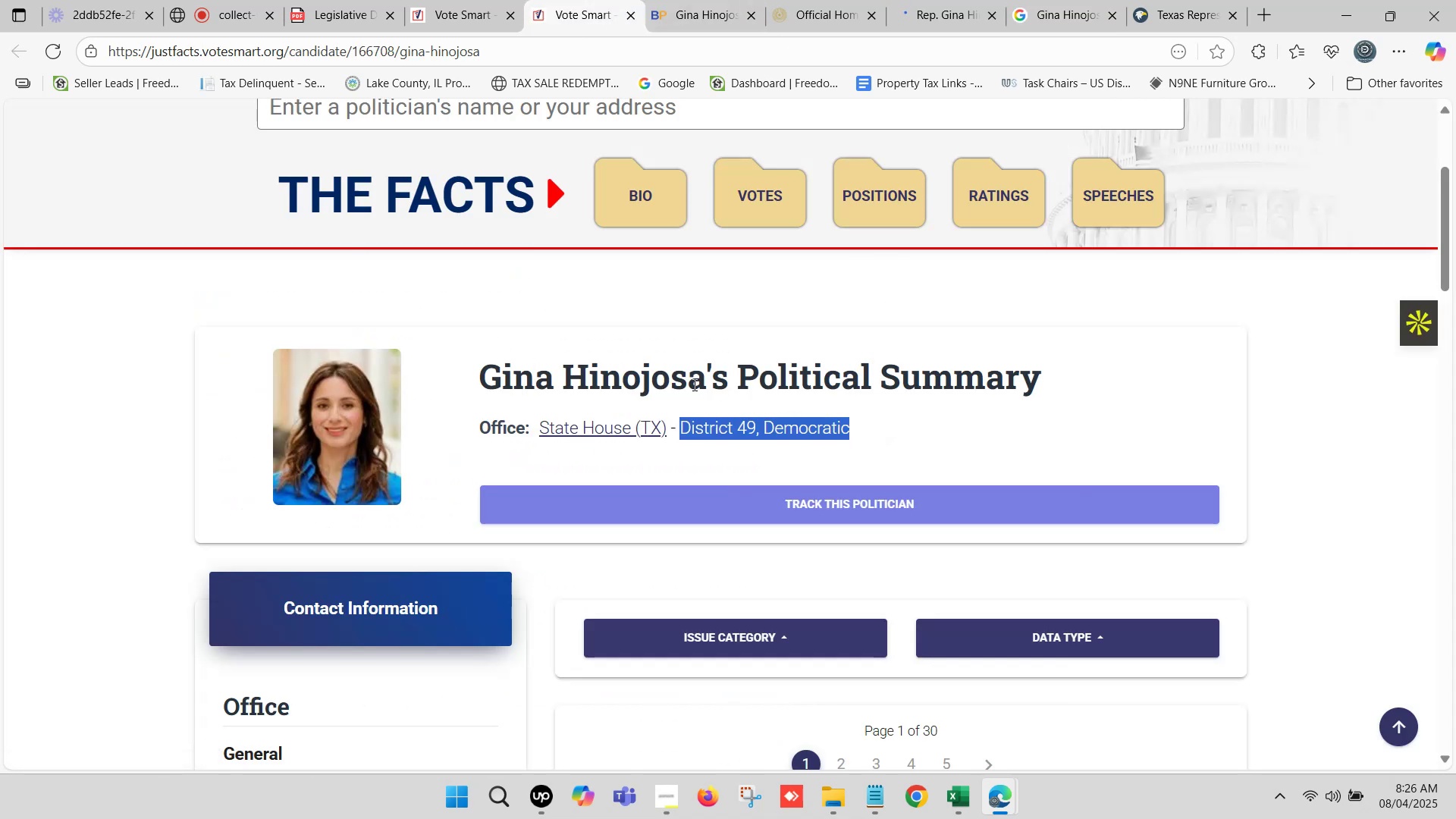 
key(Control+C)
 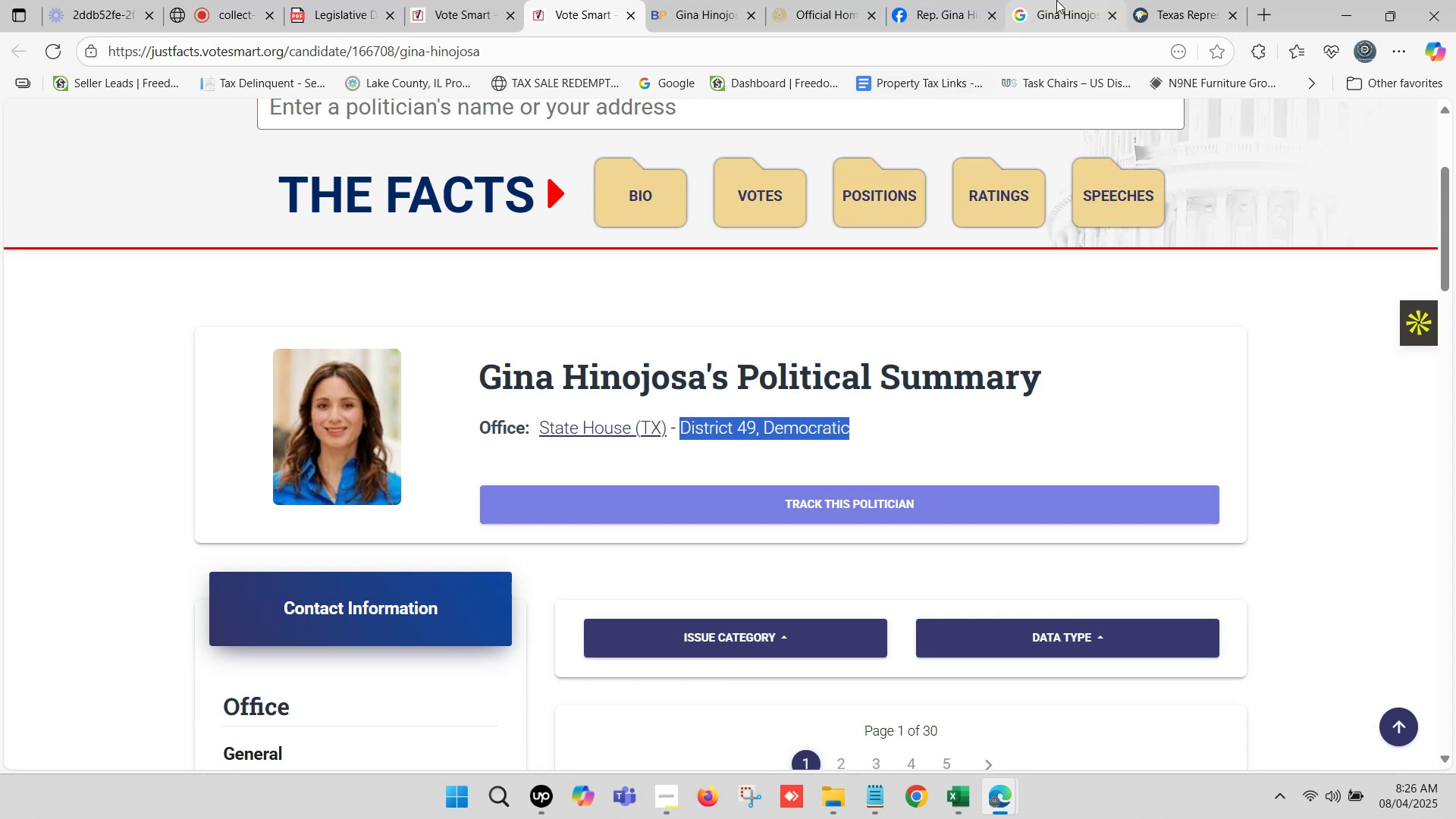 
left_click([1056, 0])
 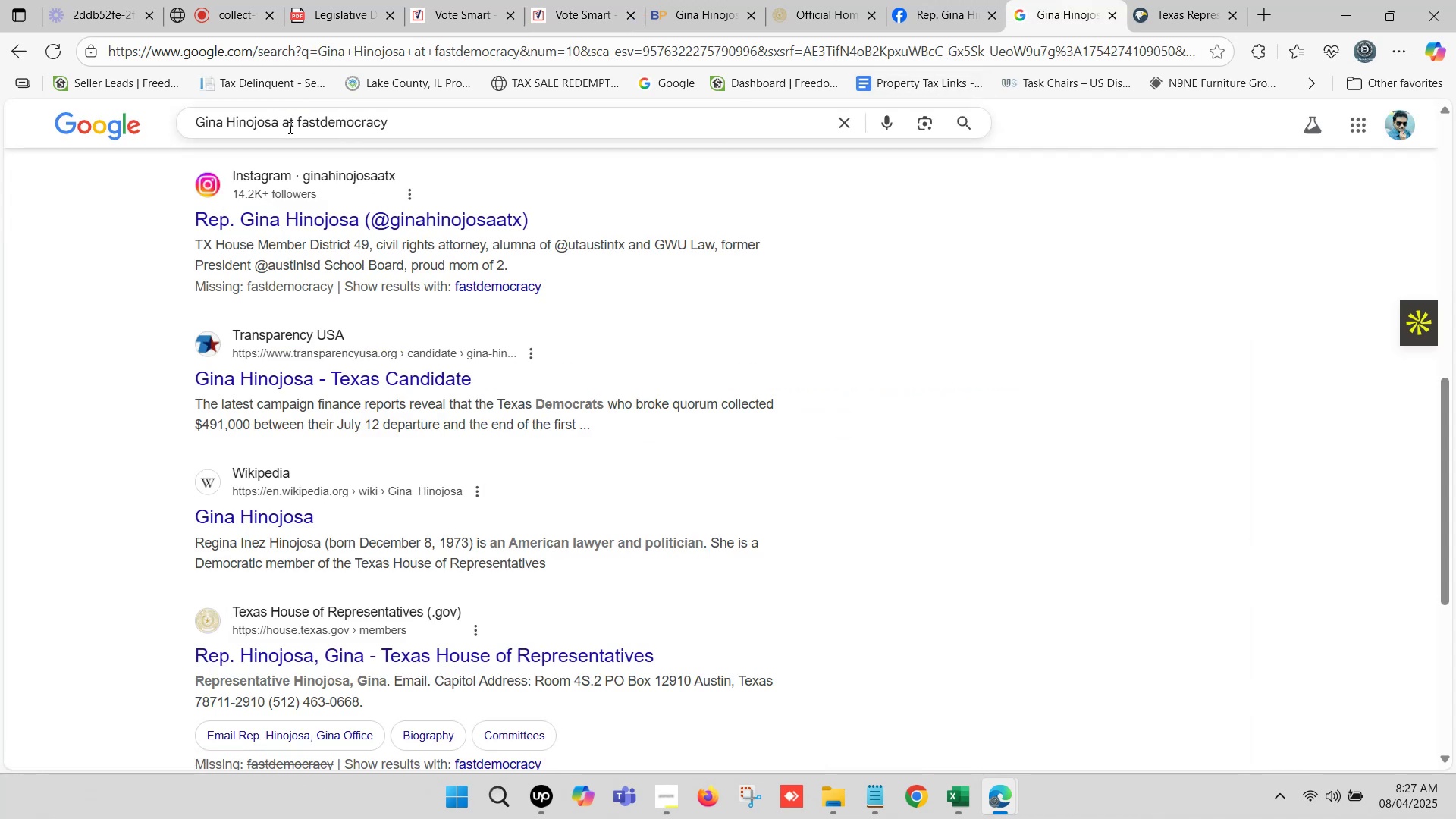 
left_click_drag(start_coordinate=[281, 121], to_coordinate=[505, 126])
 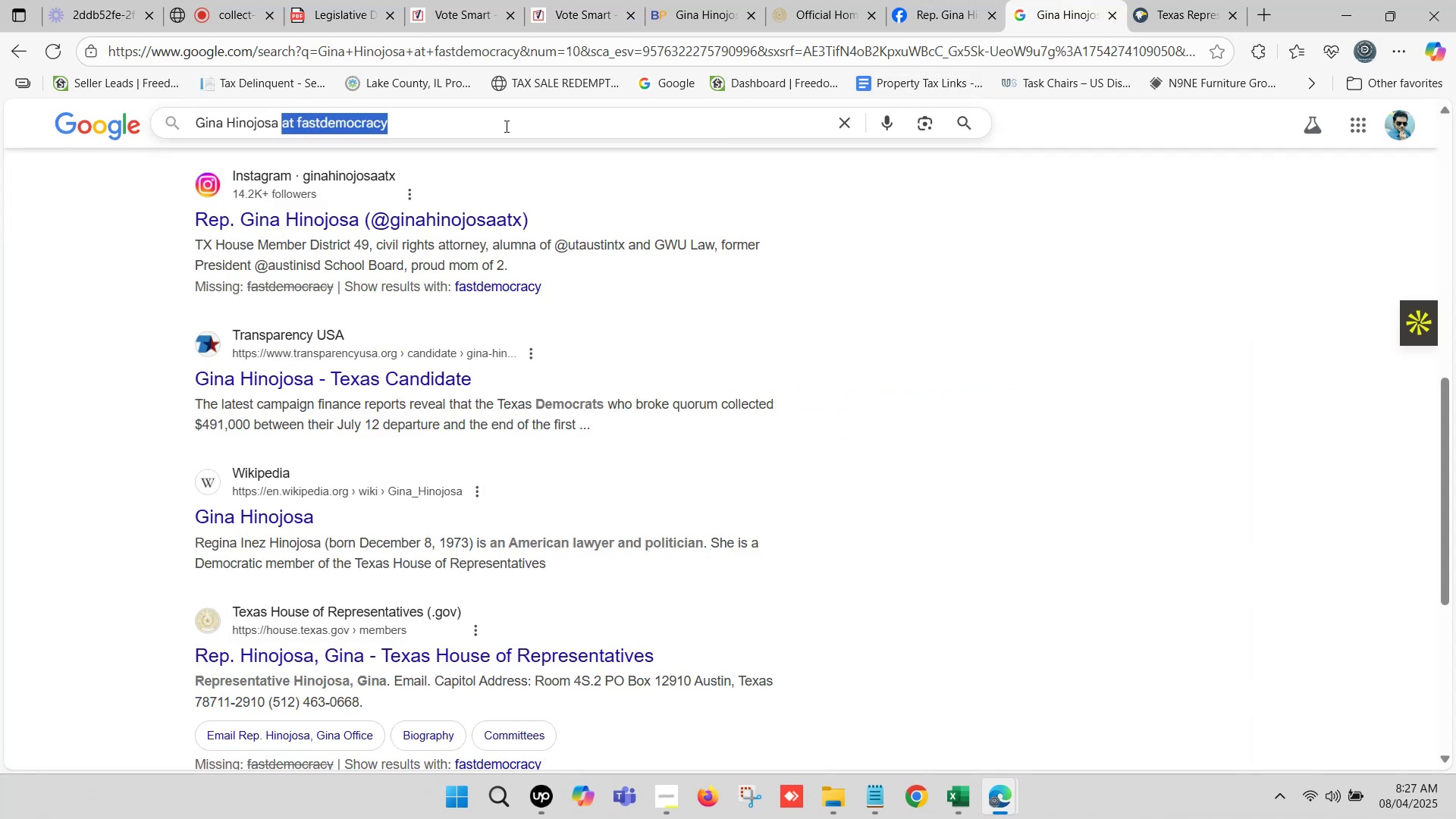 
key(Control+V)
 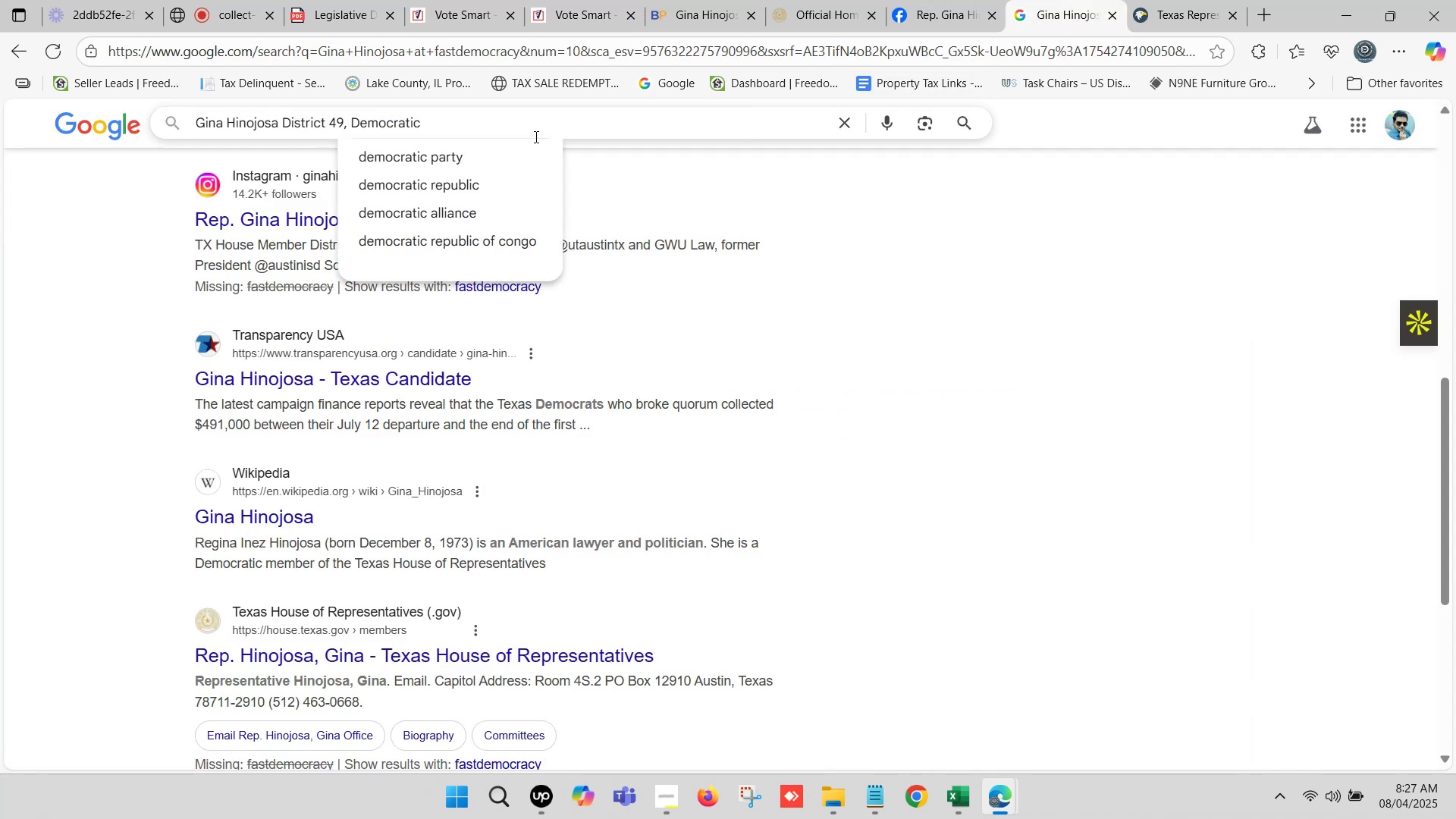 
type( office address)
 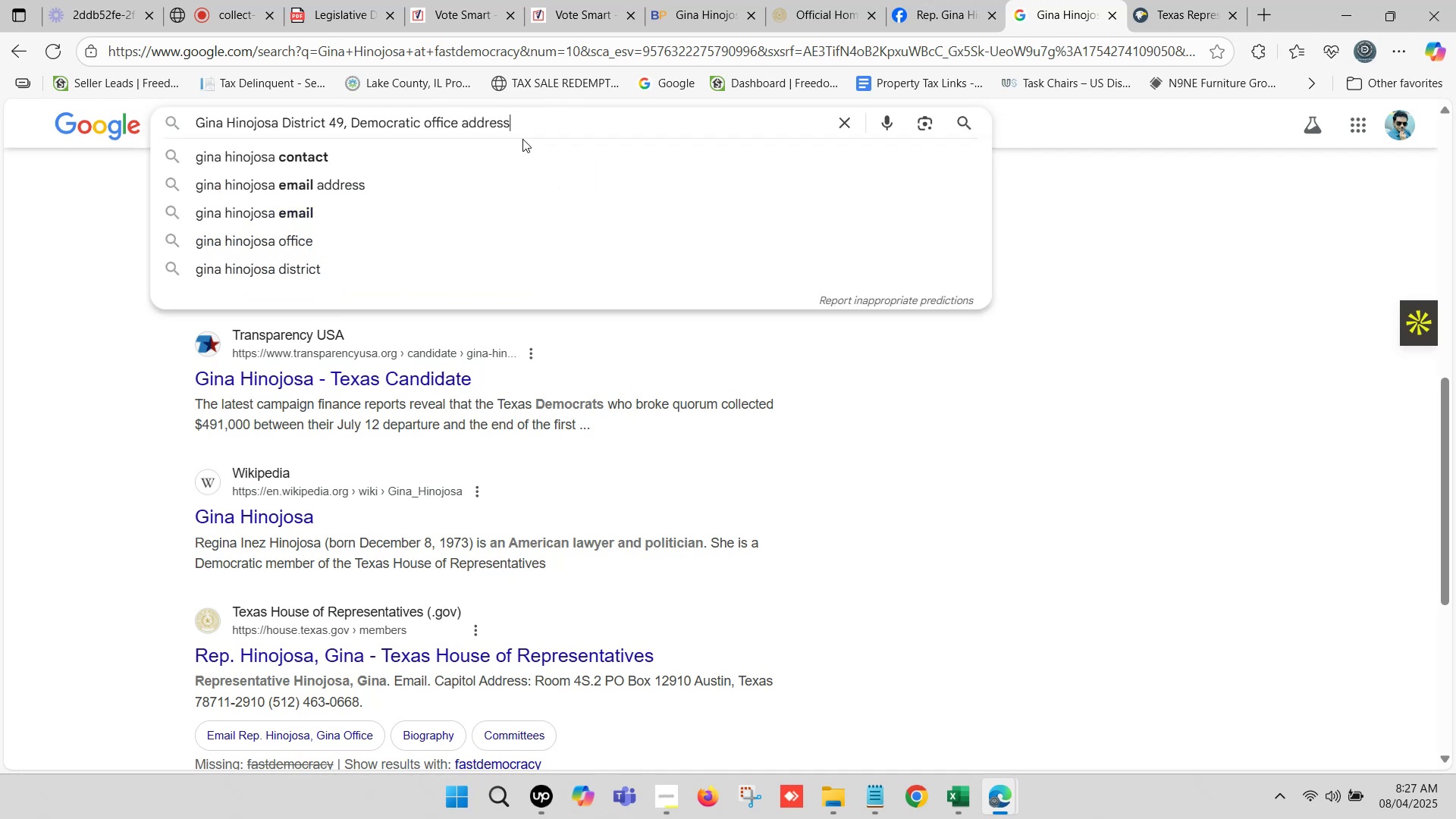 
key(Enter)
 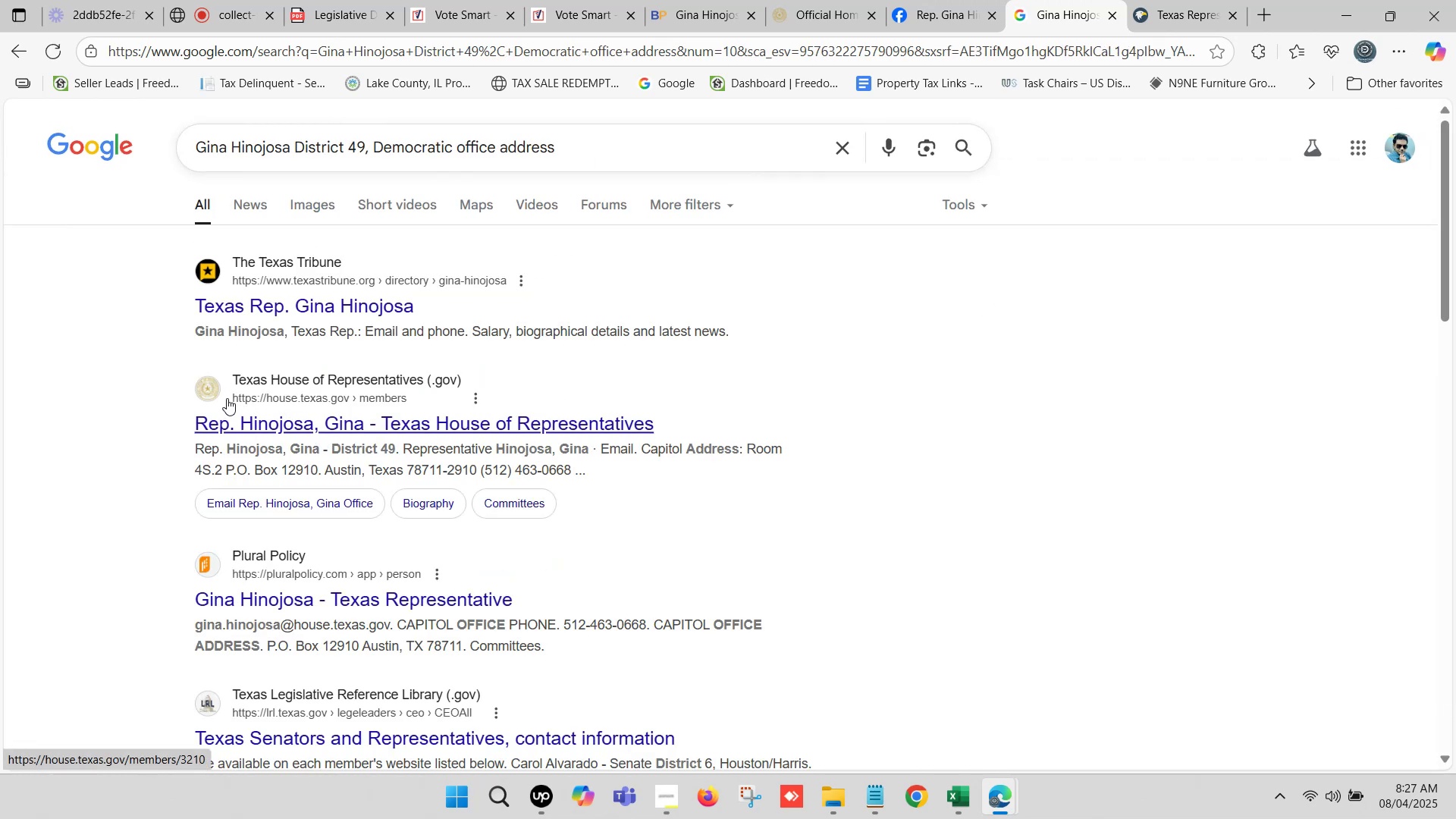 
left_click([1179, 0])
 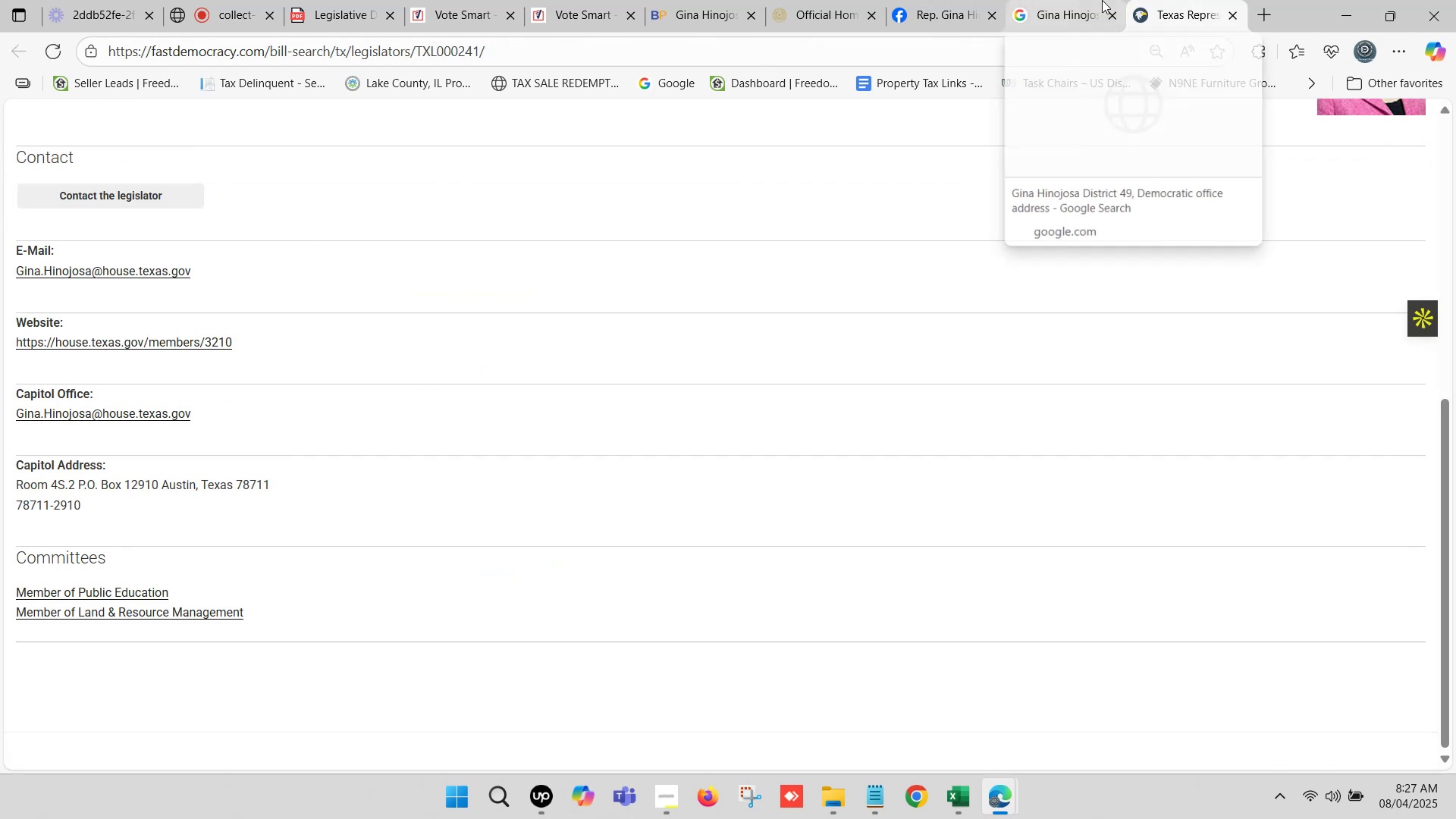 
left_click([1102, 0])
 